 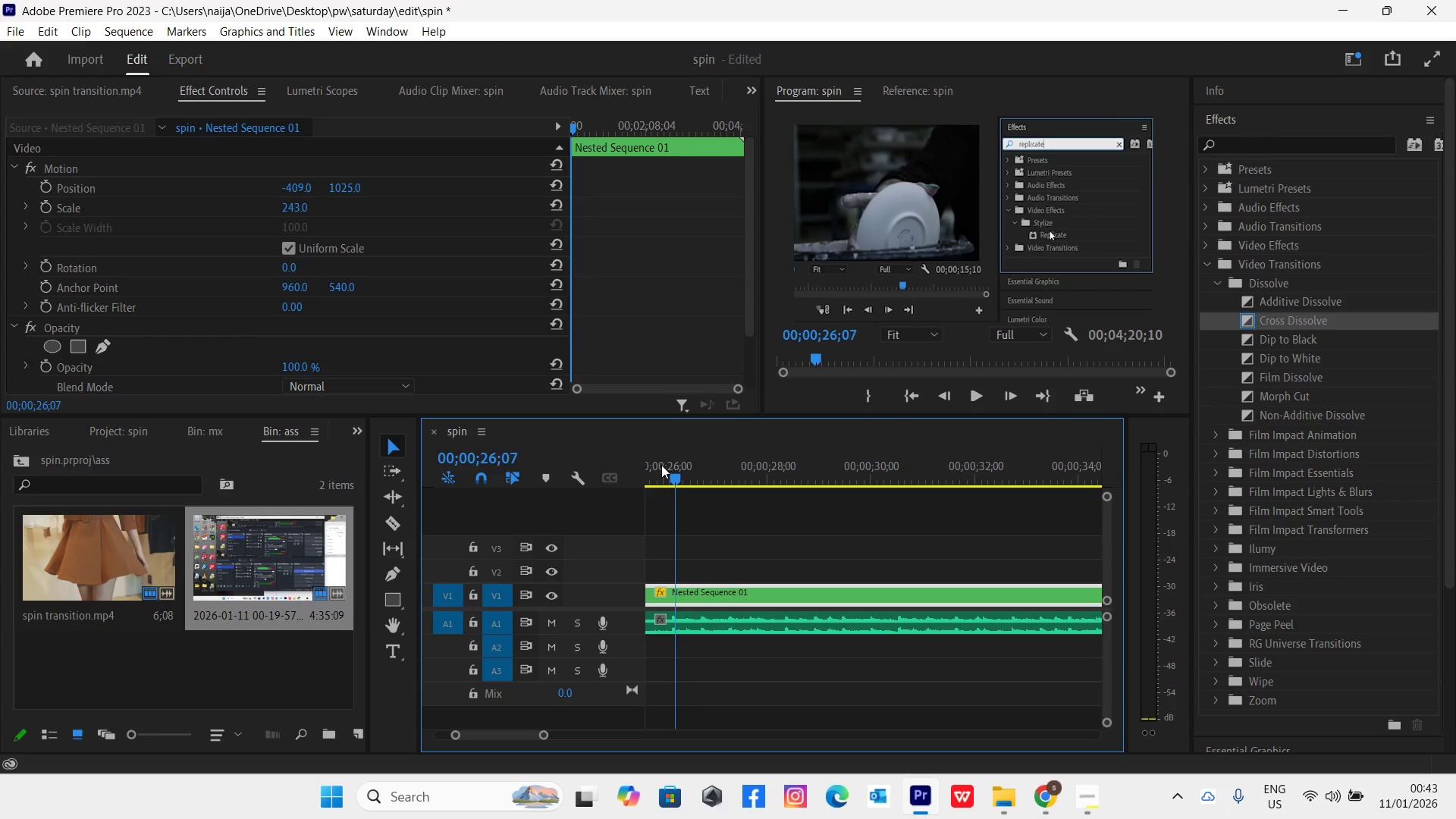 
left_click_drag(start_coordinate=[662, 470], to_coordinate=[640, 485])
 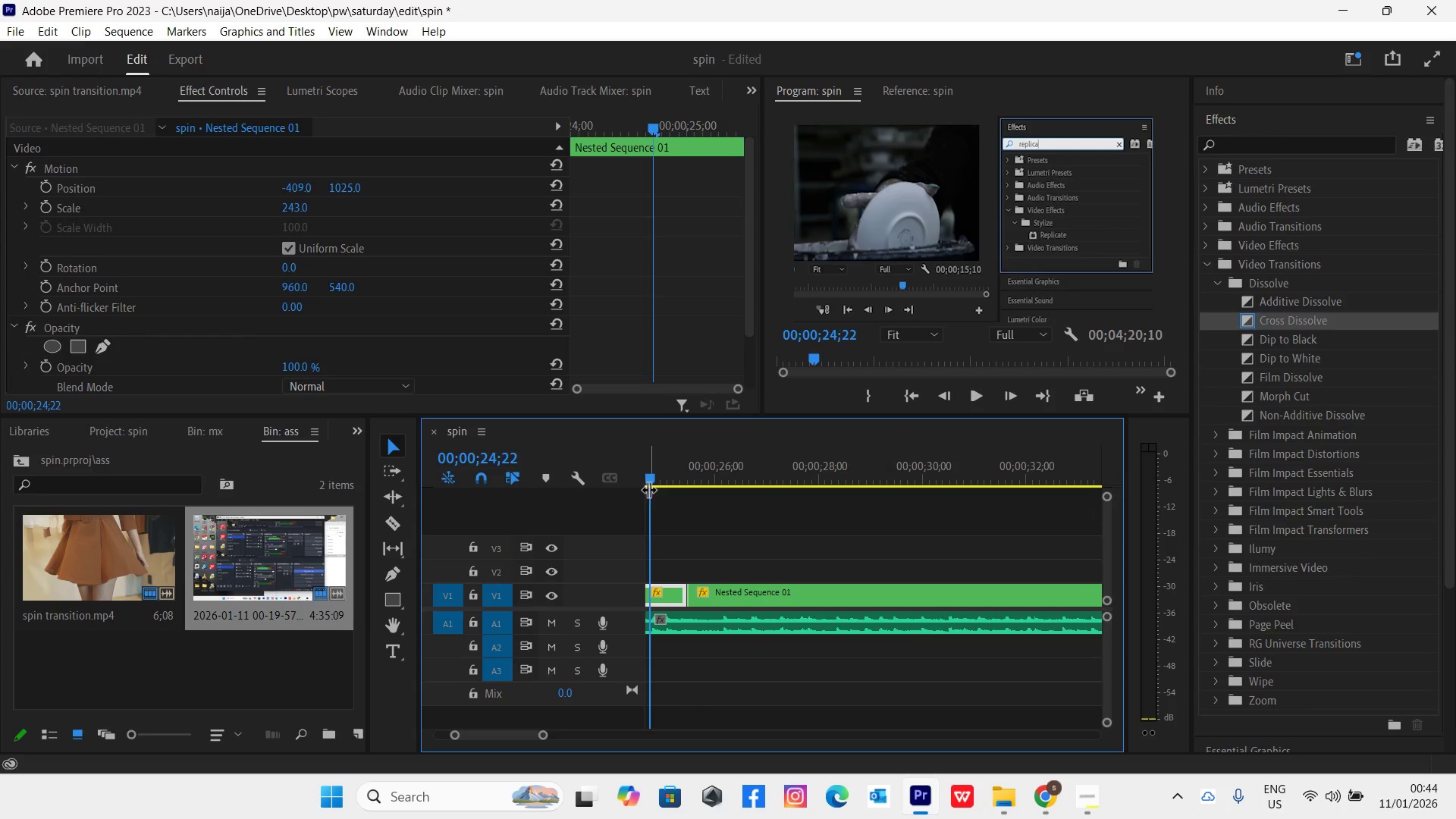 
key(Space)
 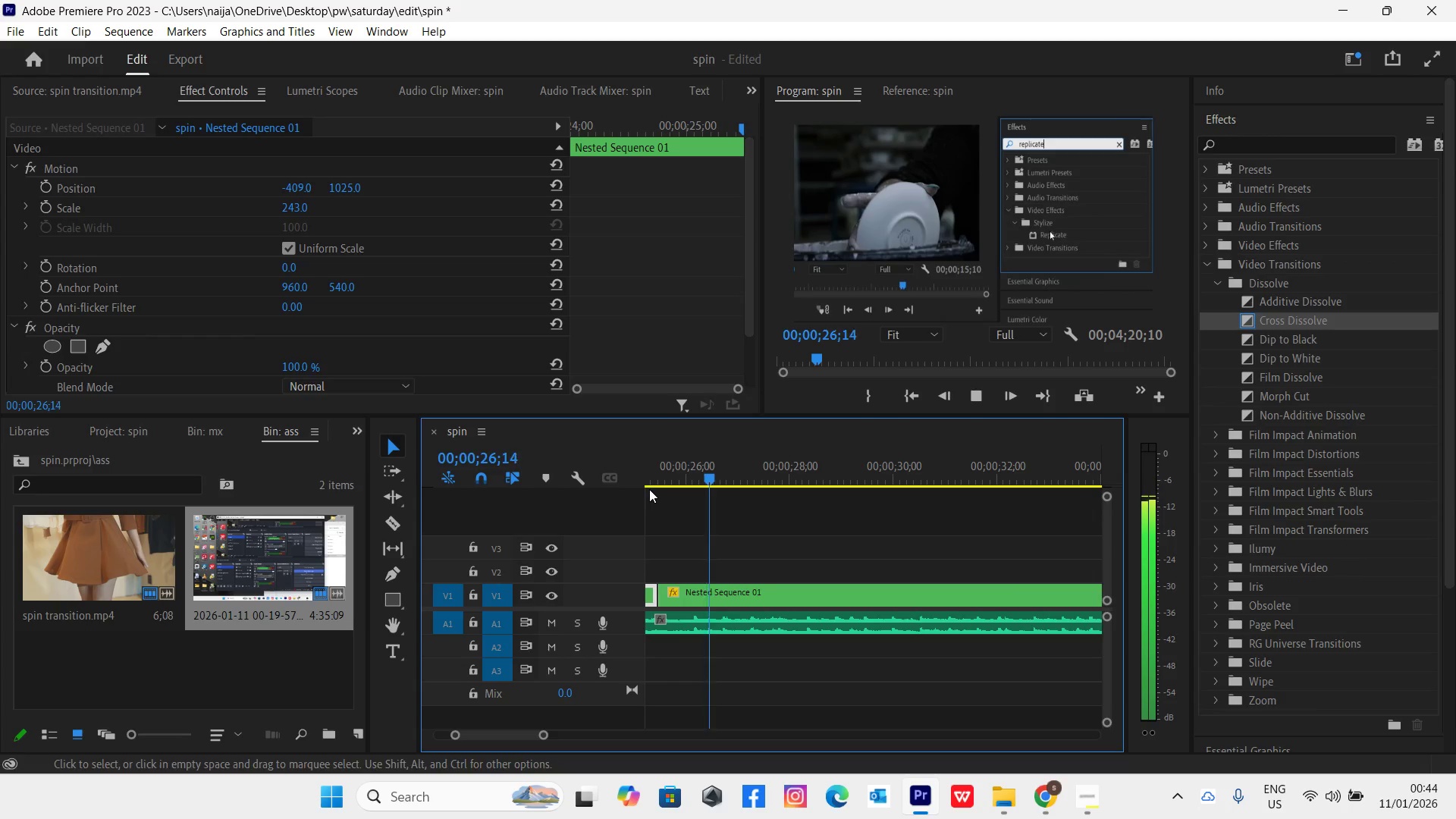 
key(Space)
 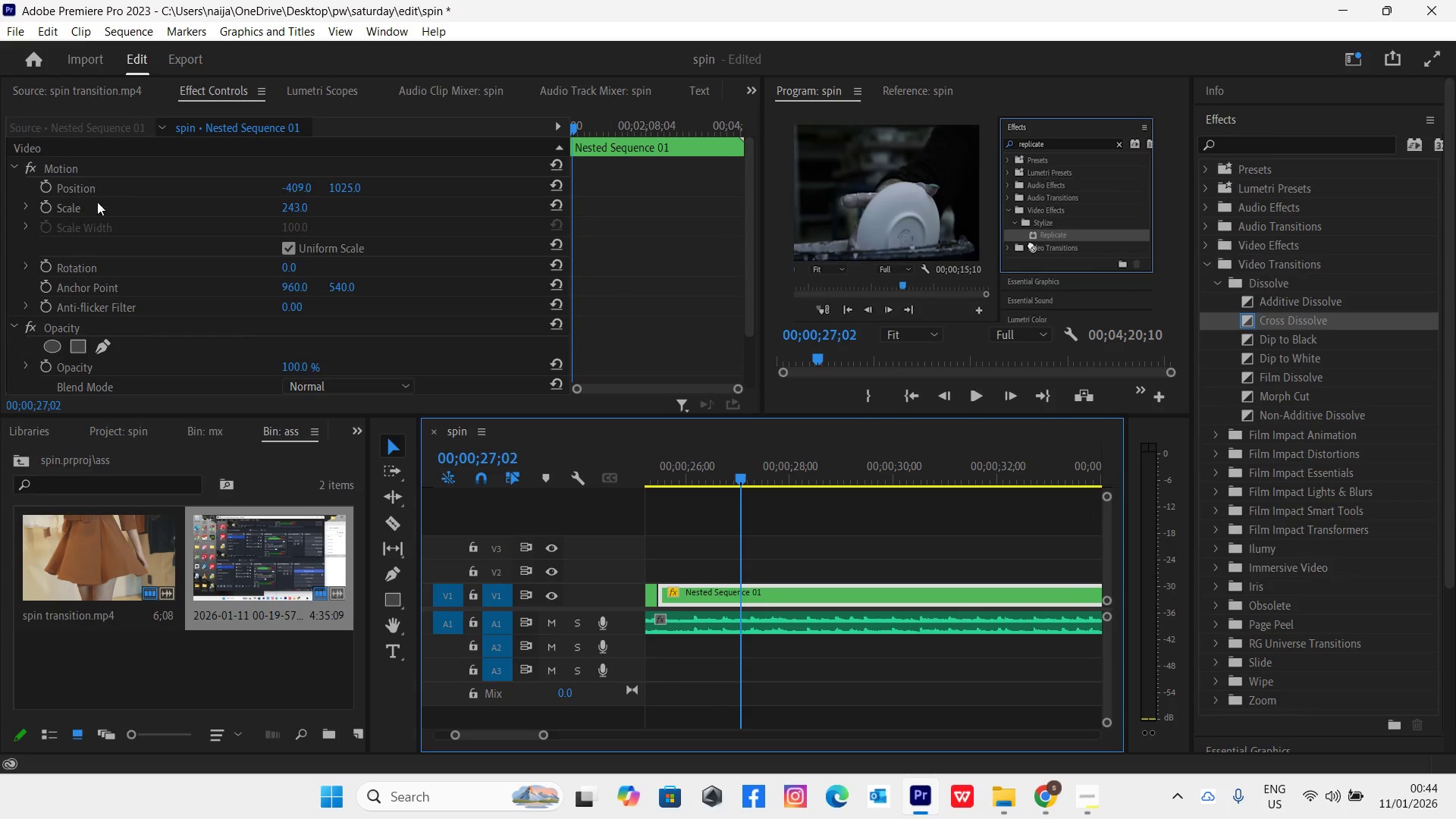 
left_click([42, 208])
 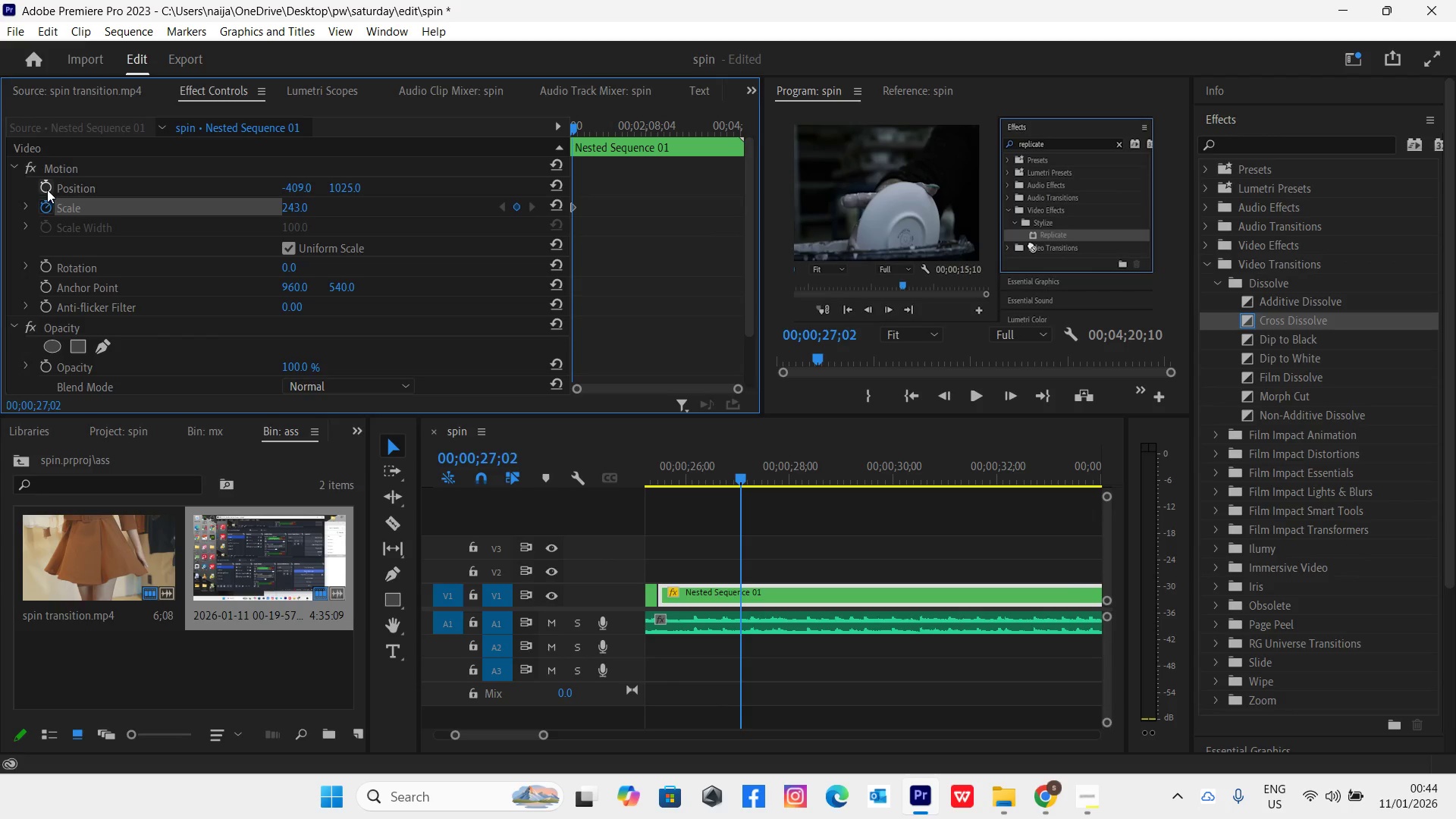 
left_click([47, 189])
 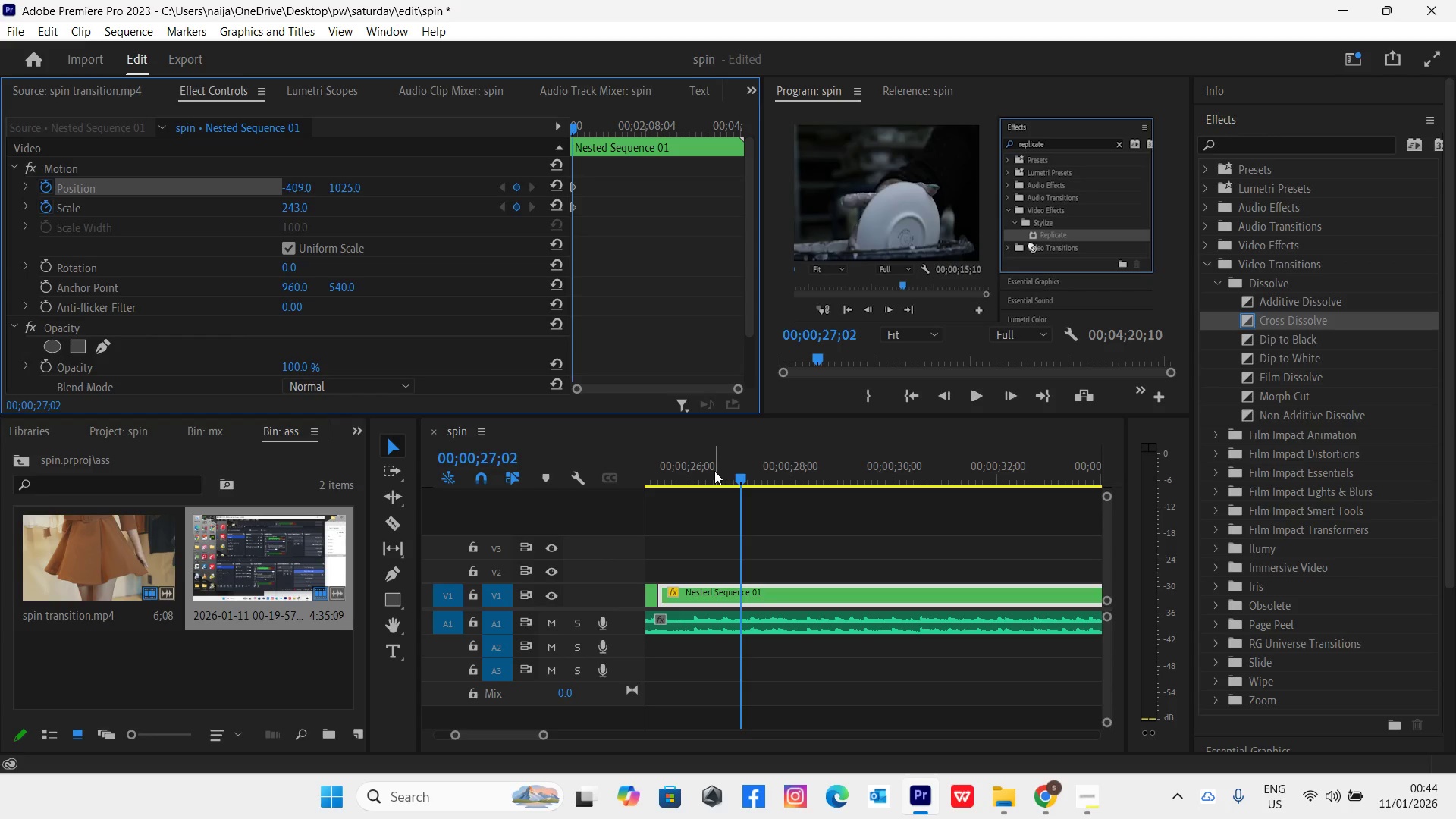 
key(Space)
 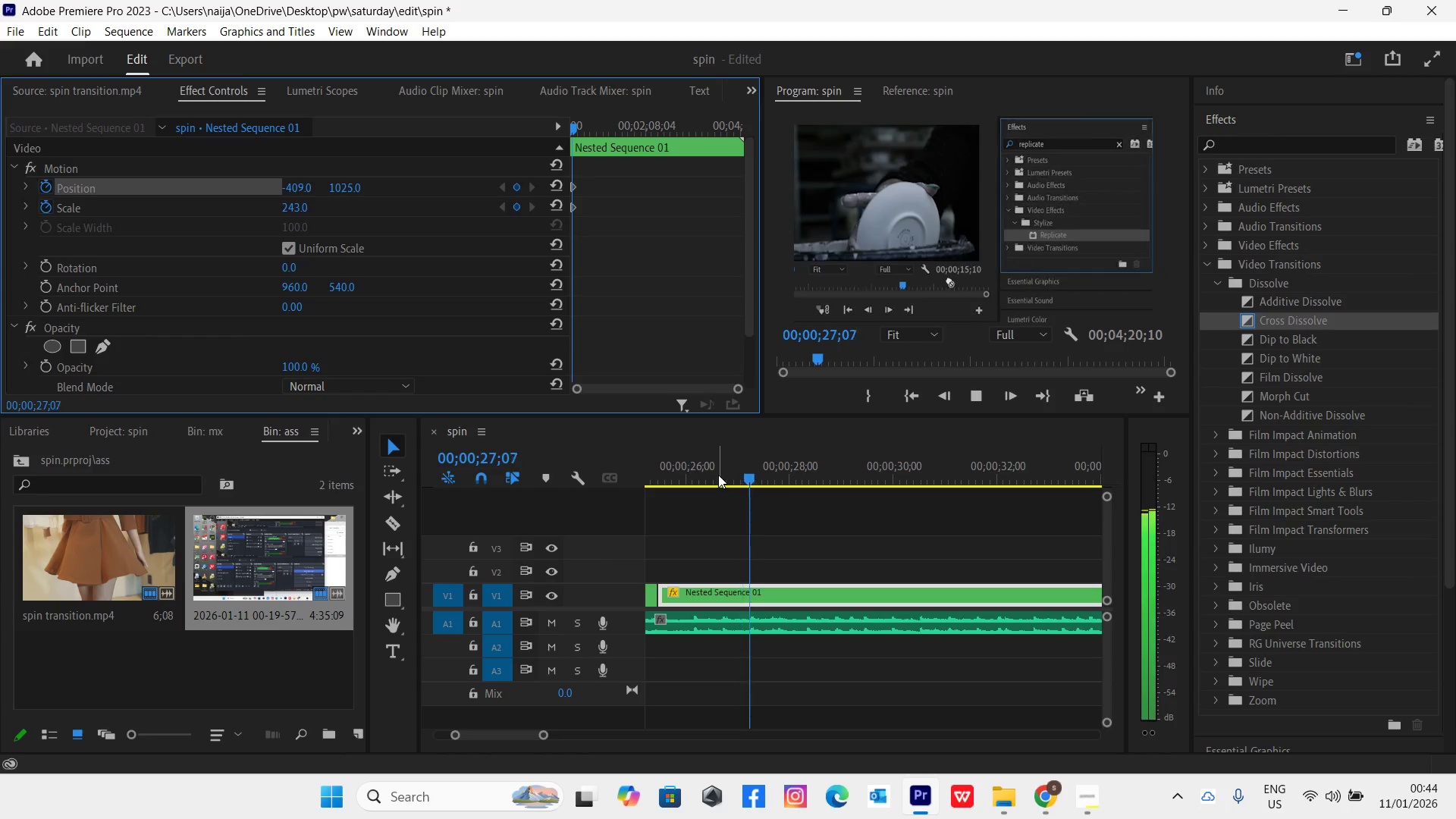 
key(Space)
 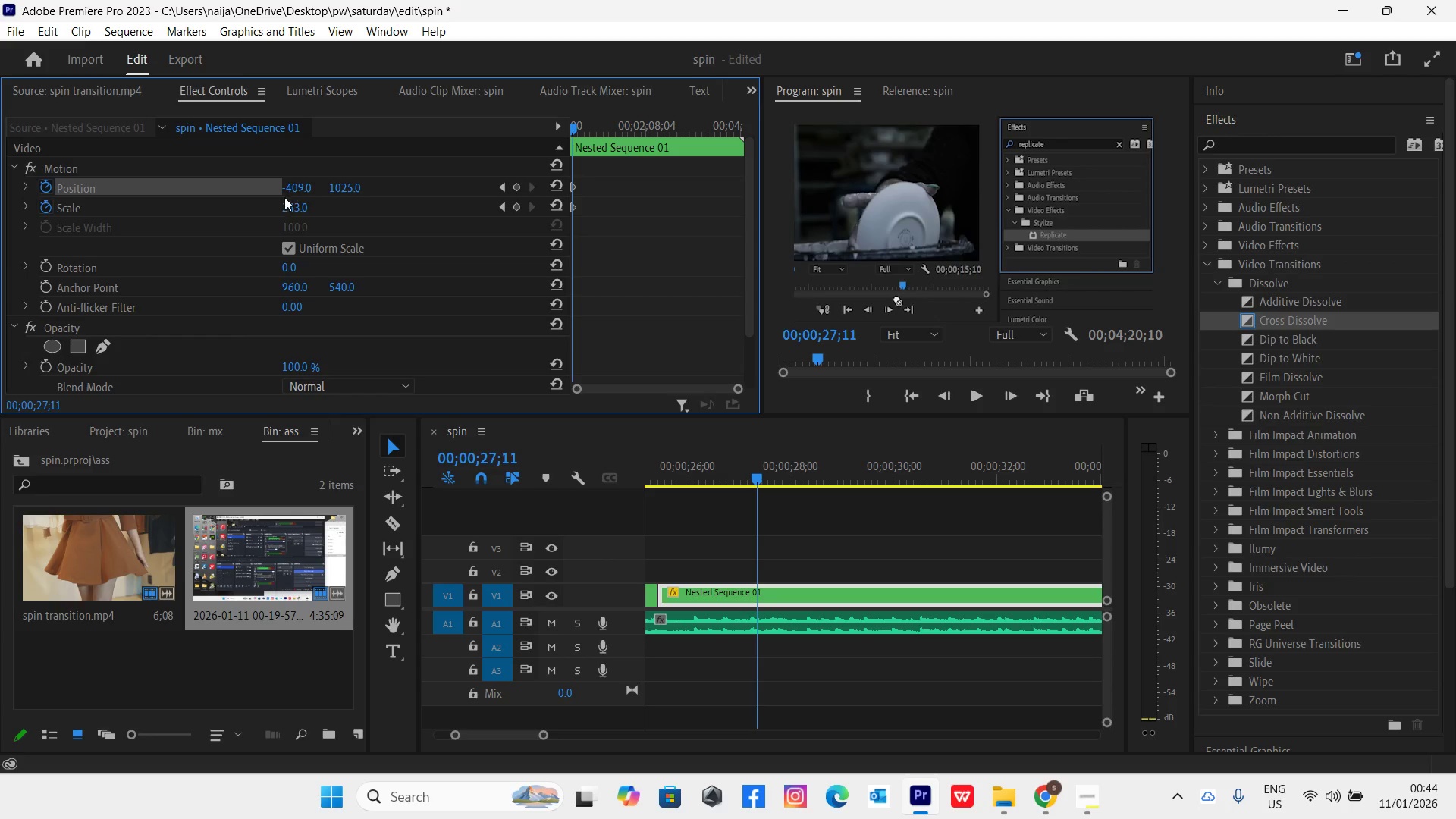 
wait(5.19)
 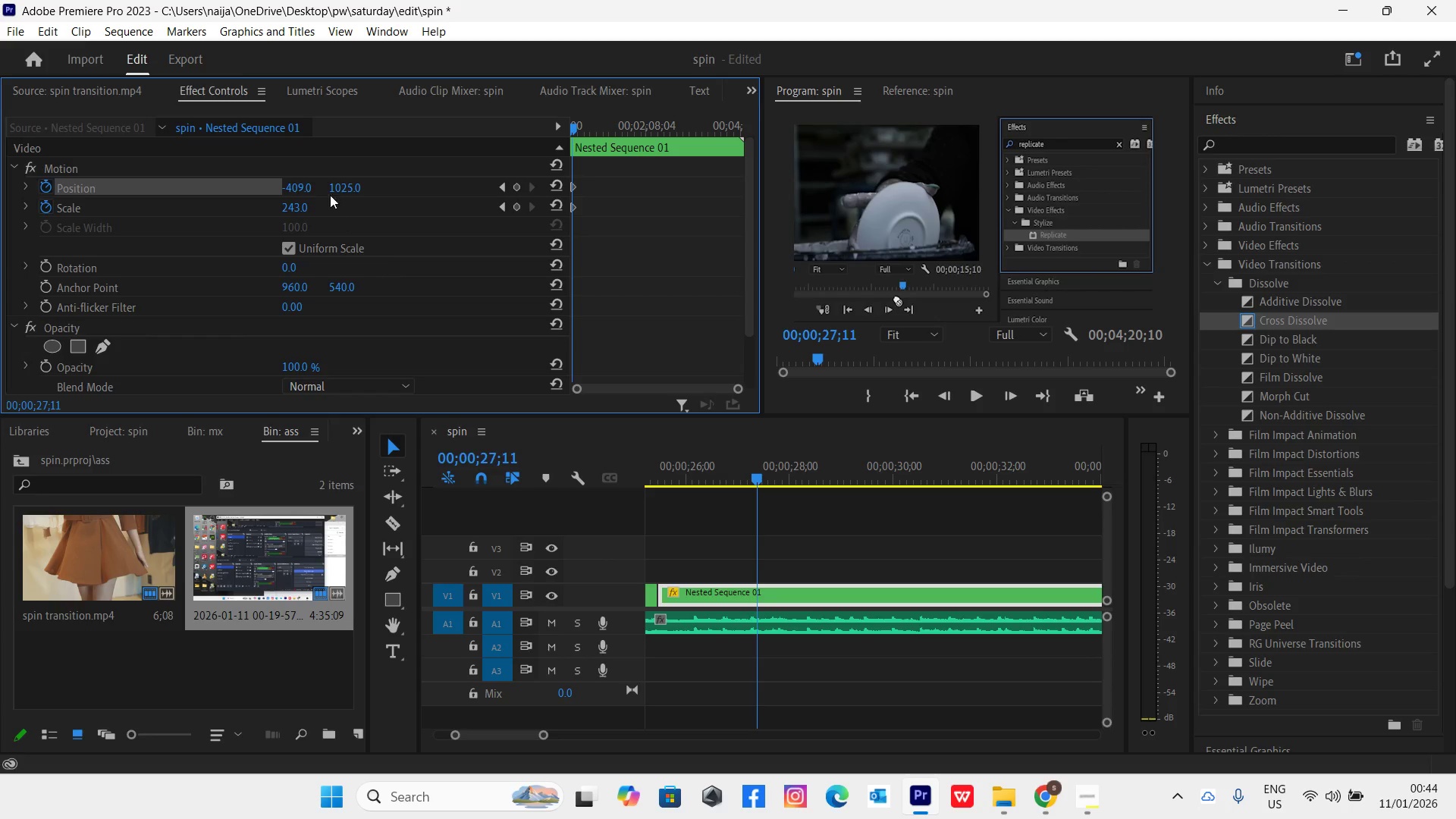 
left_click_drag(start_coordinate=[339, 186], to_coordinate=[265, 220])
 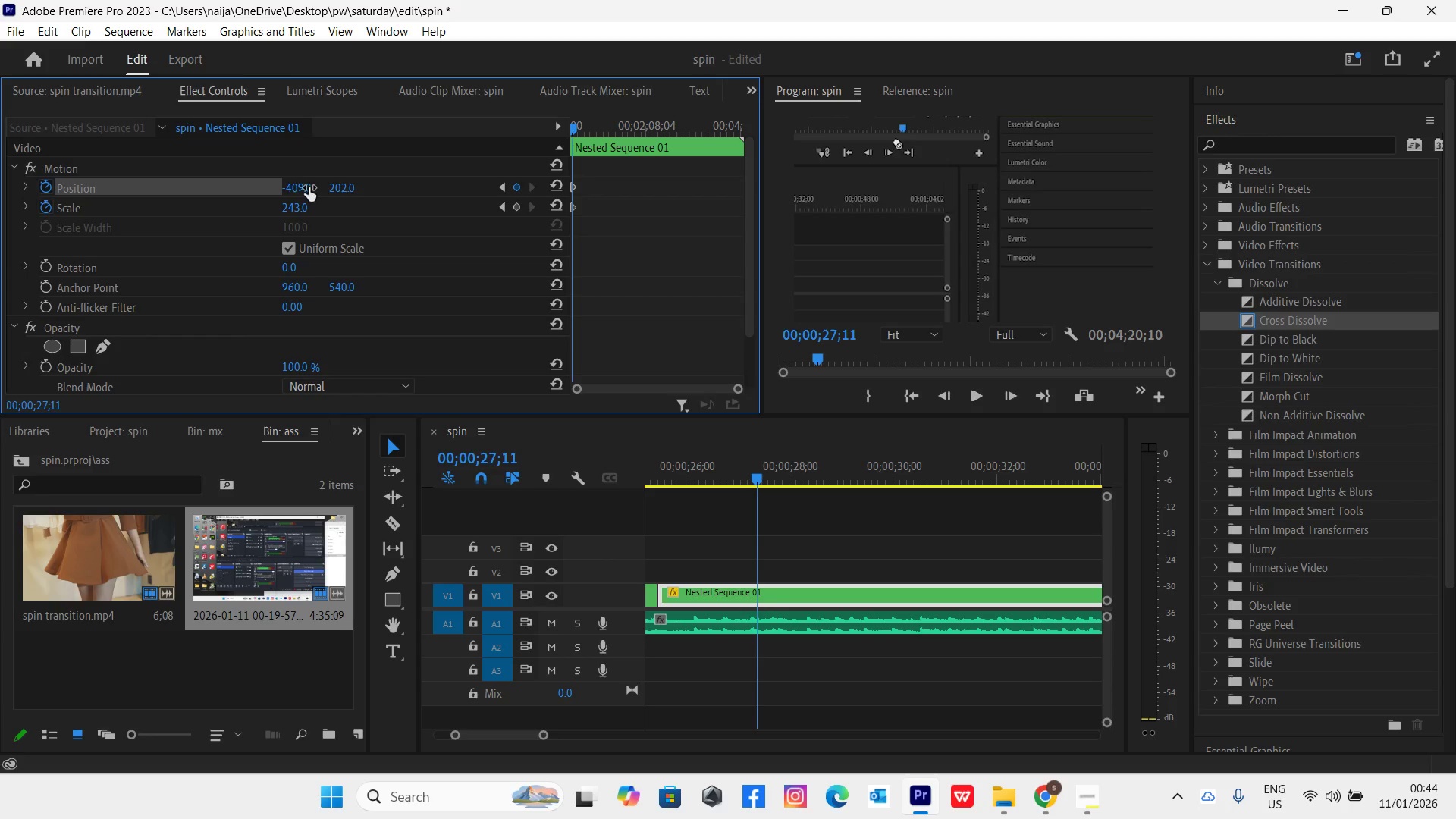 
left_click_drag(start_coordinate=[305, 189], to_coordinate=[1320, 293])
 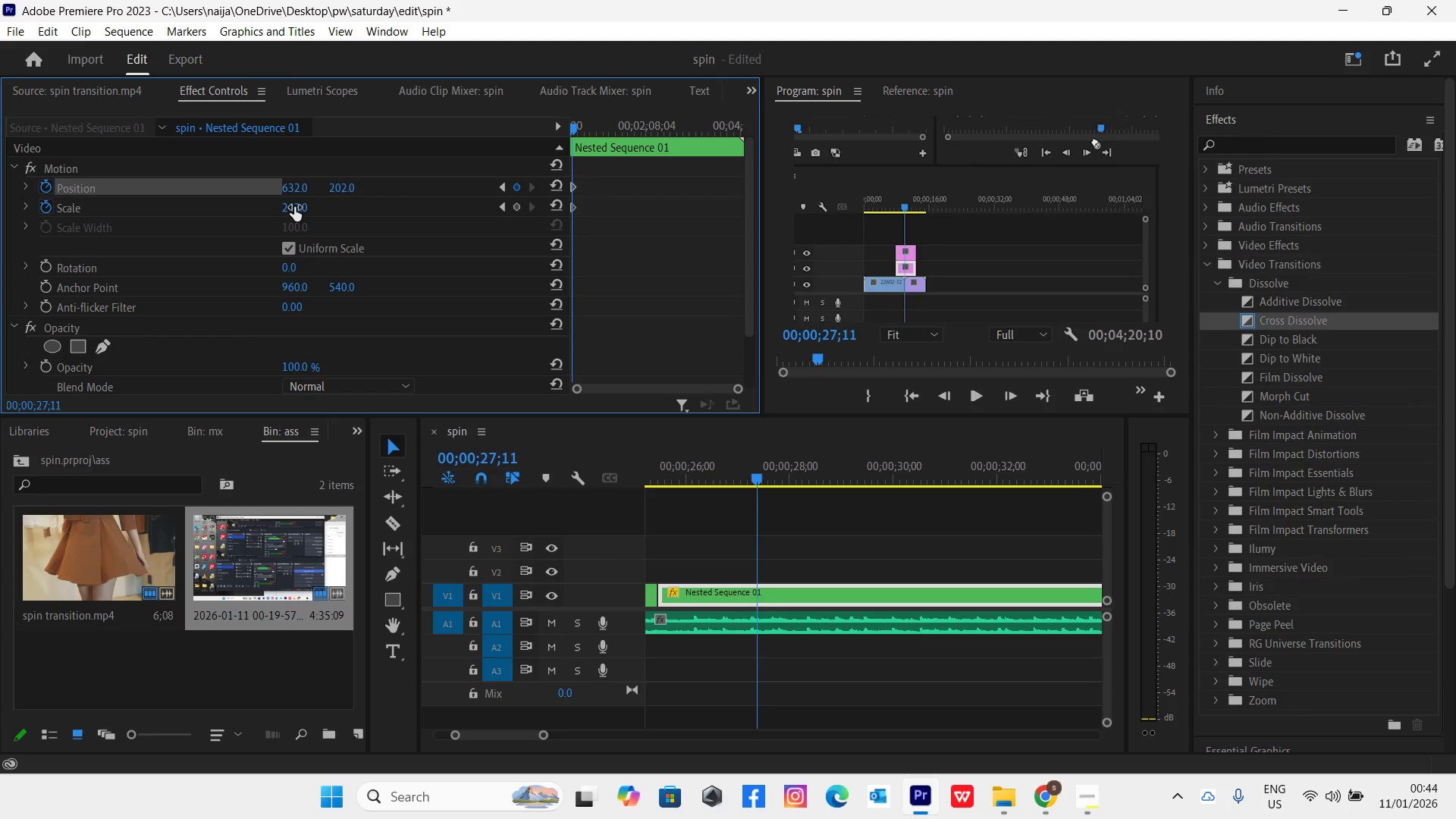 
left_click([294, 207])
 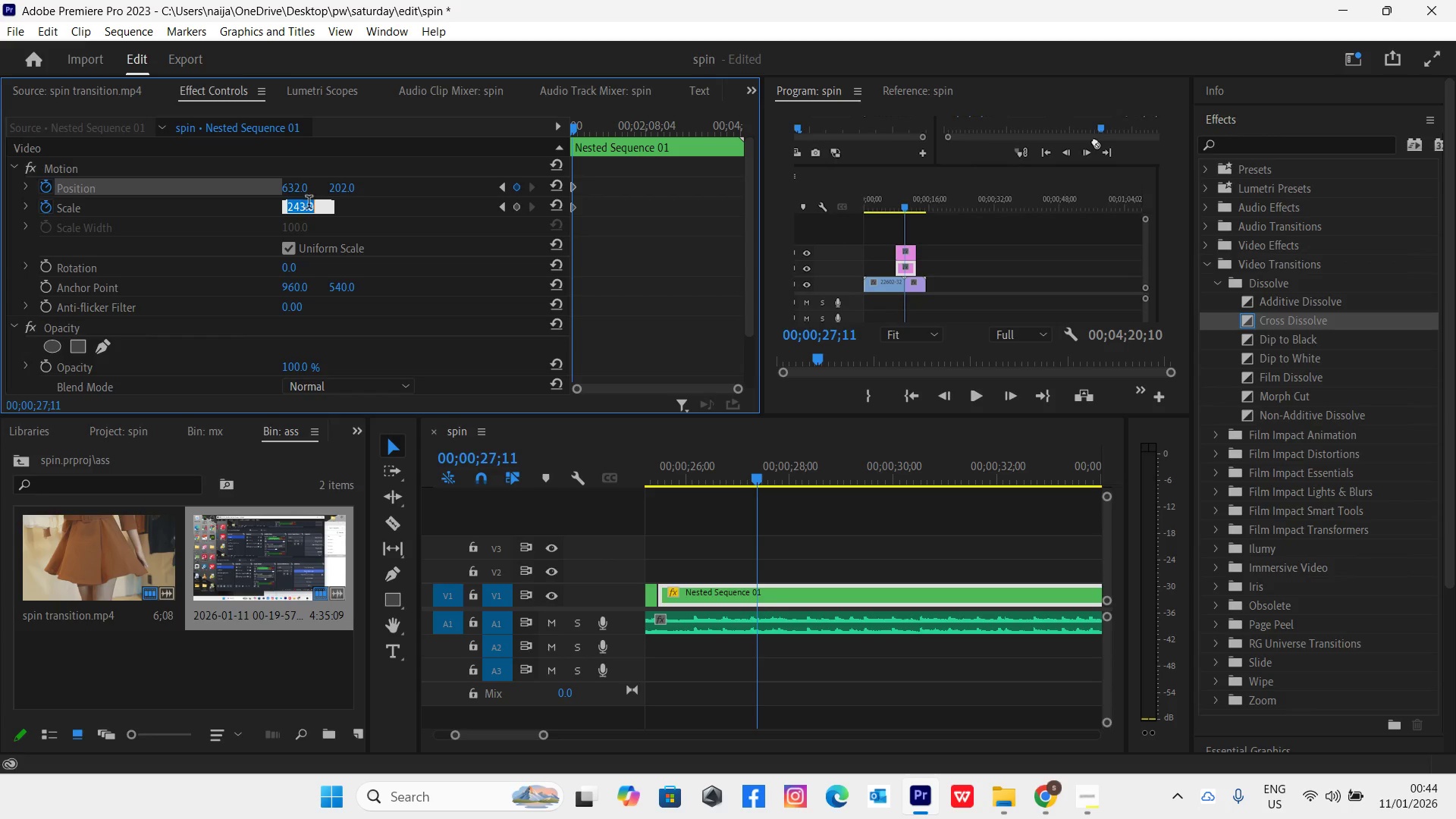 
type(200)
 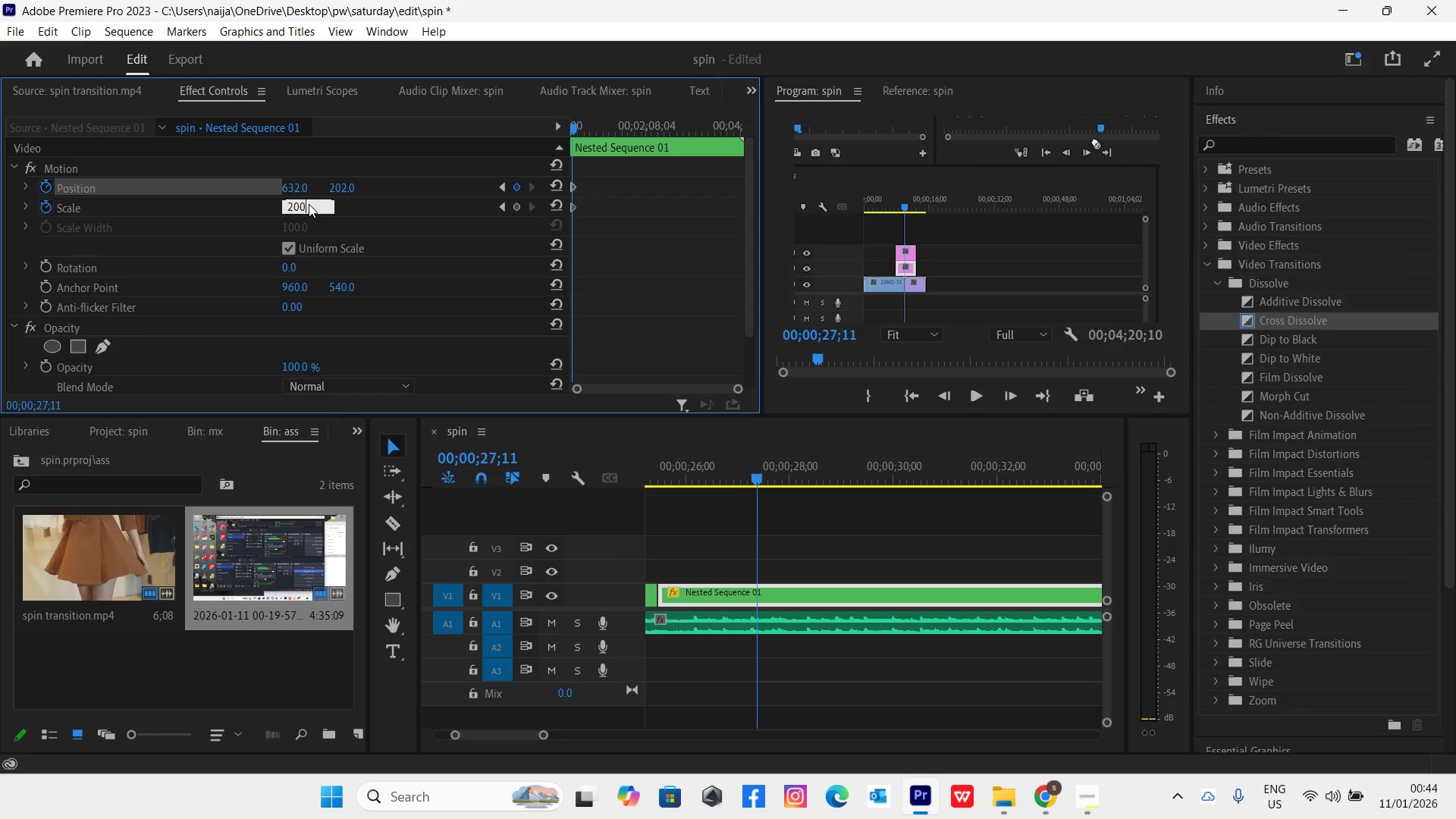 
key(Enter)
 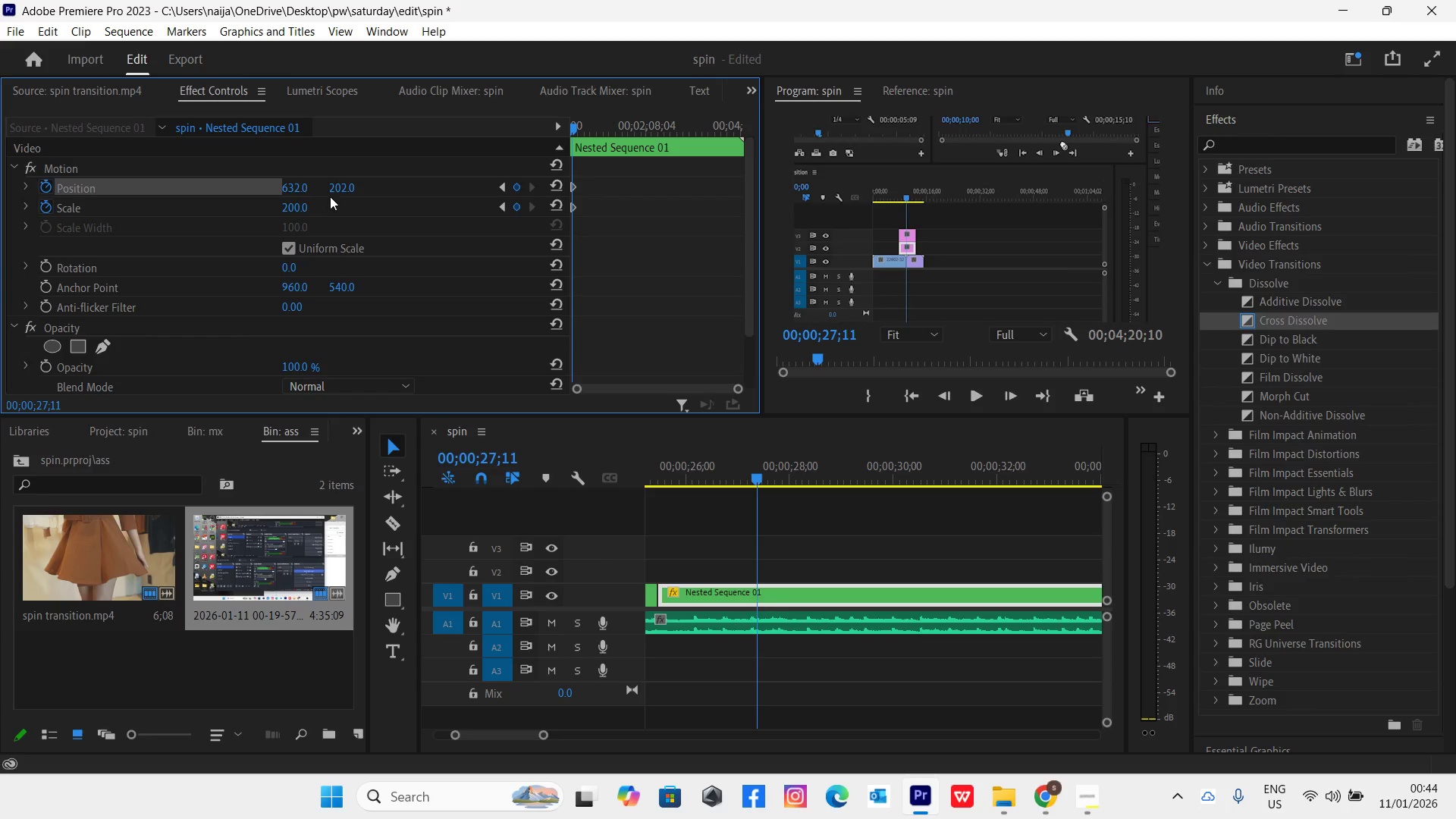 
left_click_drag(start_coordinate=[340, 187], to_coordinate=[218, 202])
 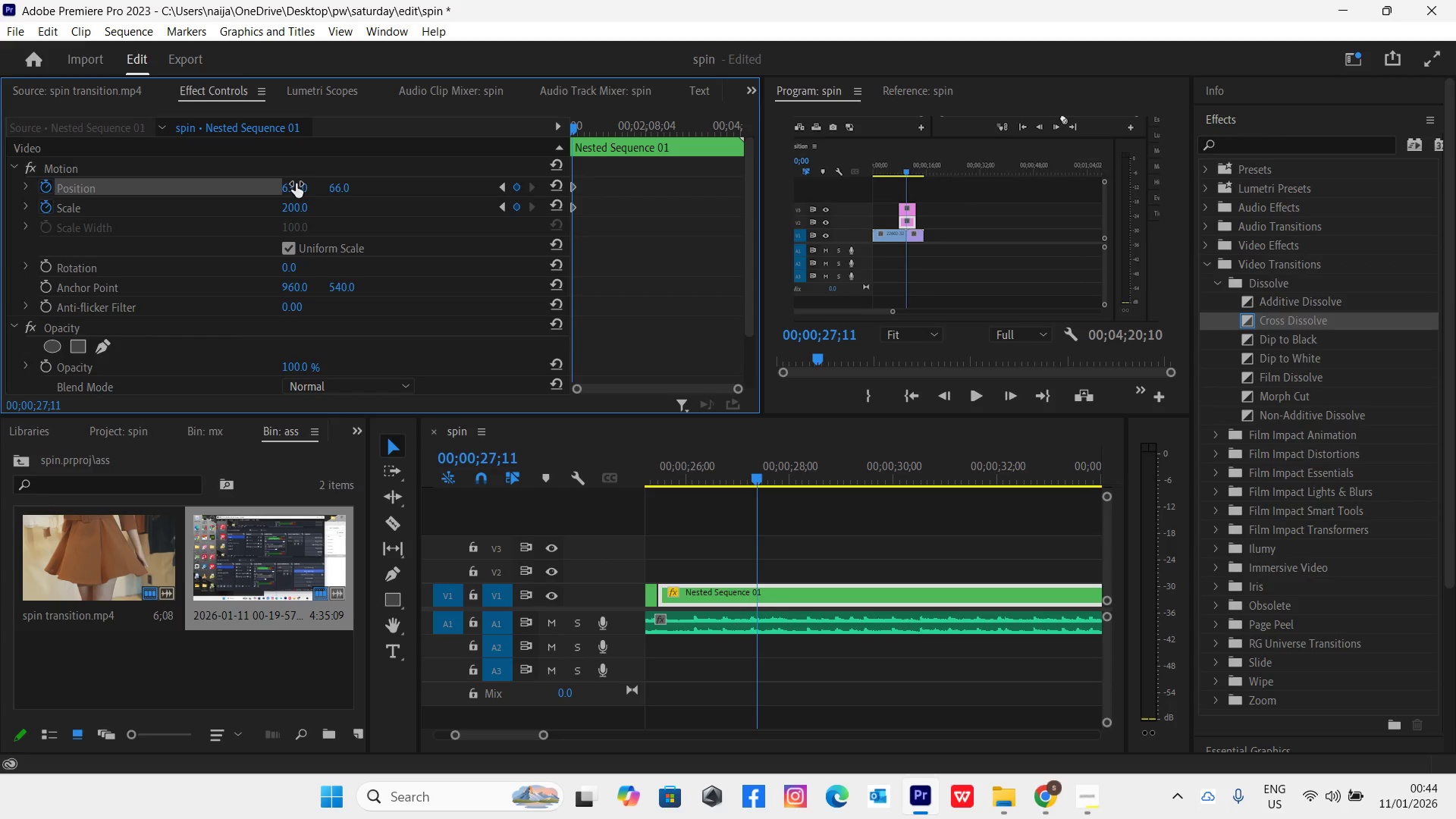 
left_click_drag(start_coordinate=[293, 184], to_coordinate=[484, 213])
 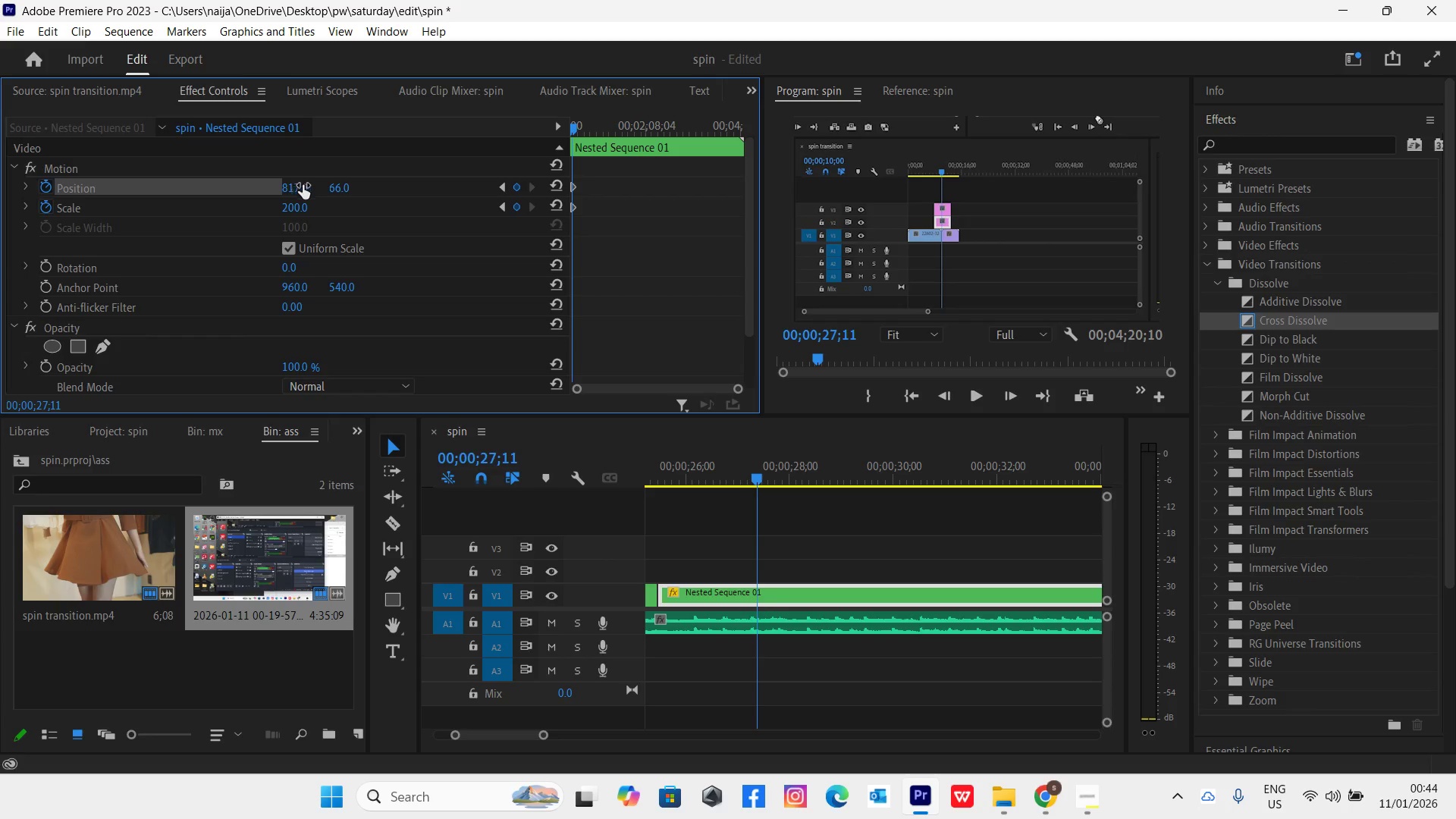 
left_click_drag(start_coordinate=[337, 189], to_coordinate=[344, 191])
 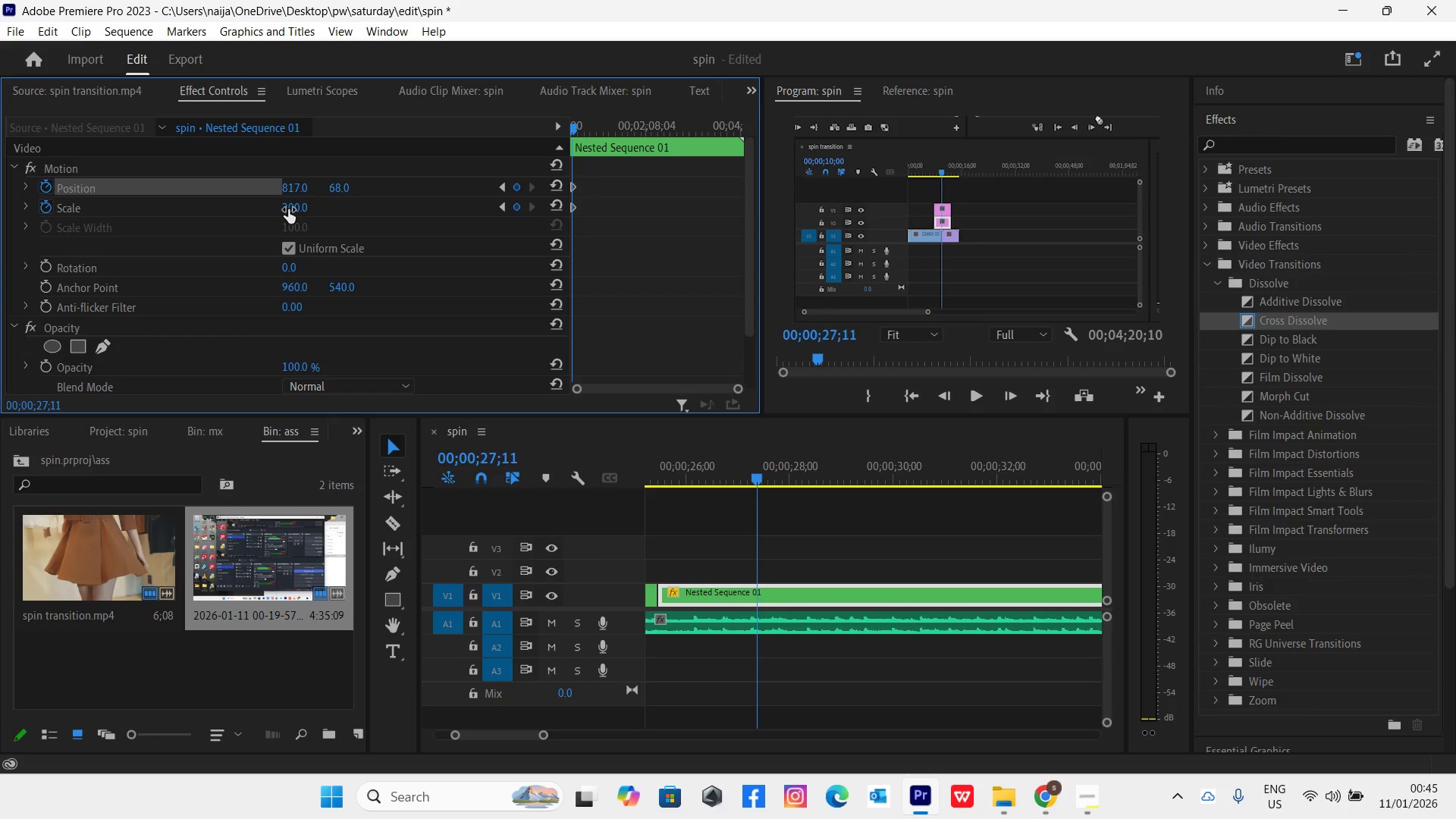 
wait(6.62)
 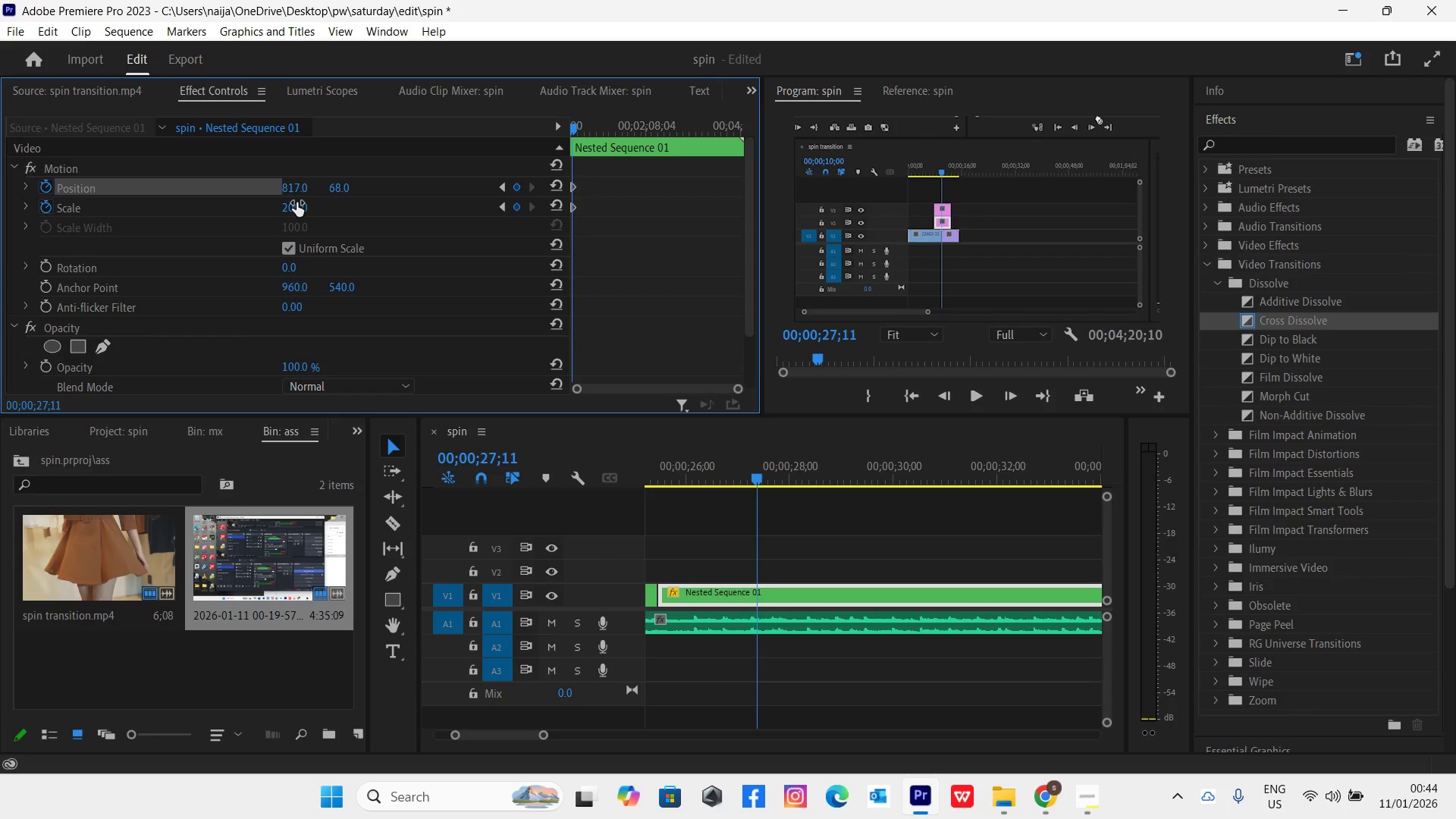 
left_click([288, 209])
 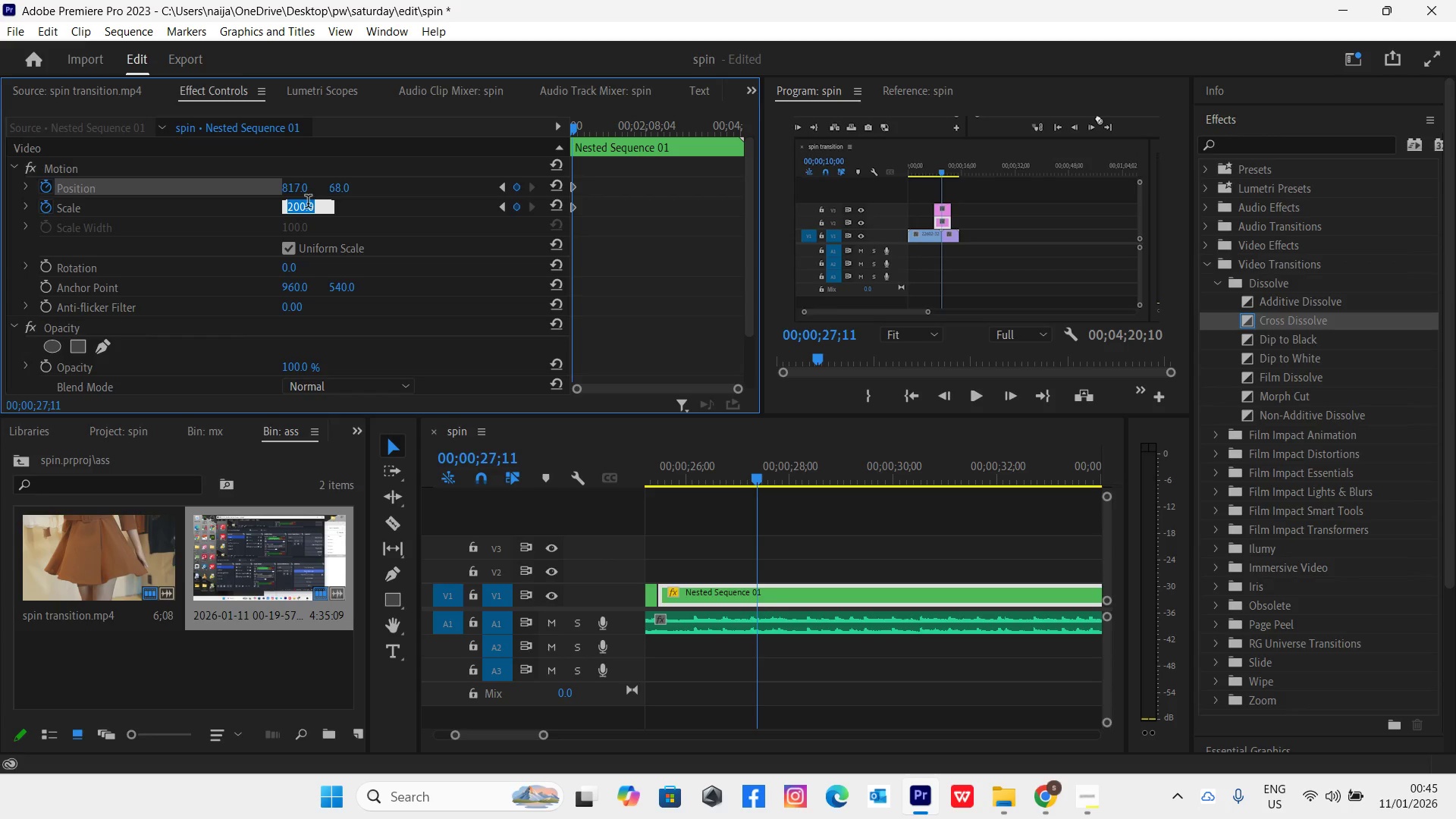 
type(210)
 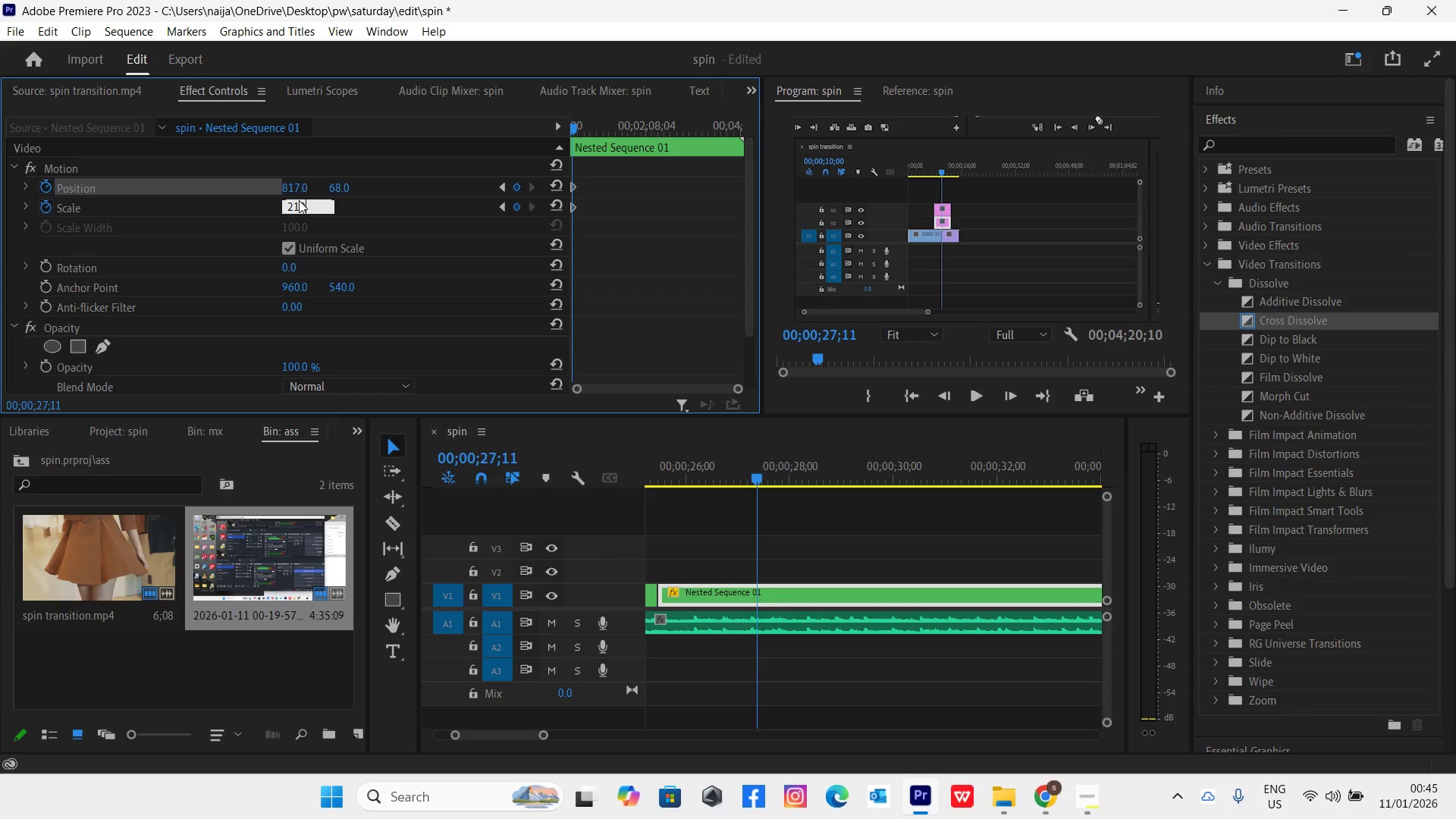 
key(Enter)
 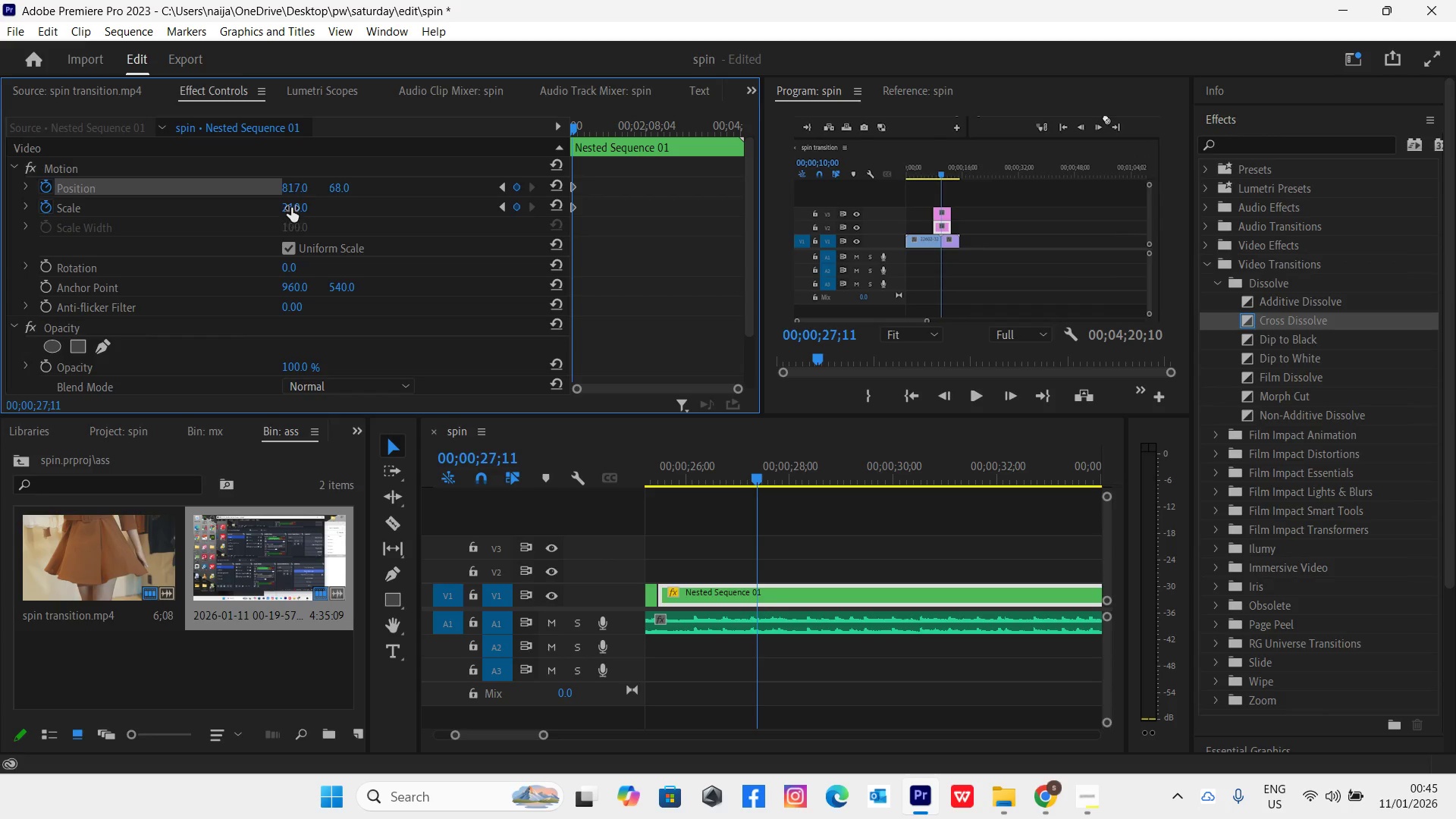 
left_click_drag(start_coordinate=[295, 184], to_coordinate=[341, 193])
 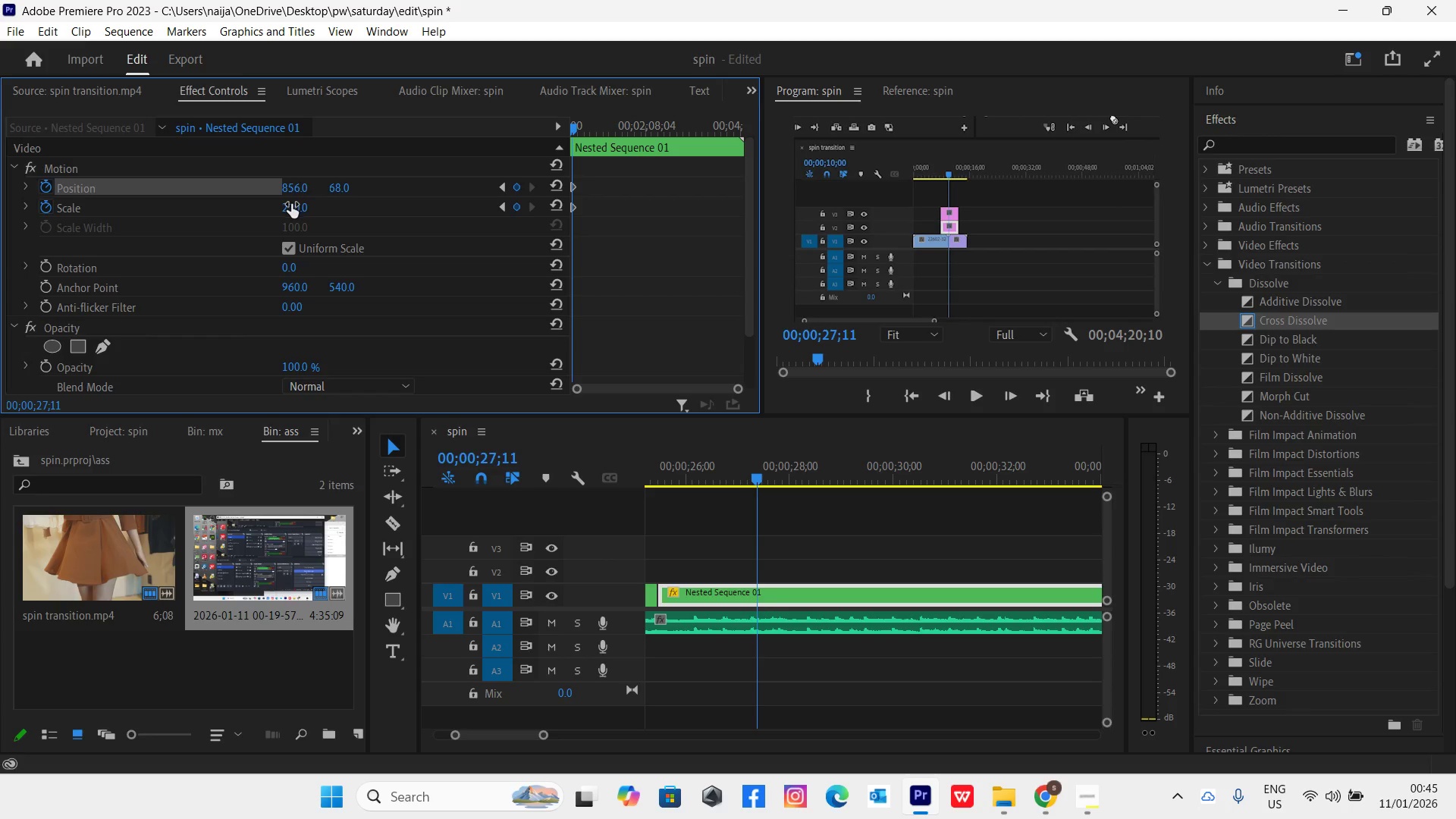 
left_click([291, 204])
 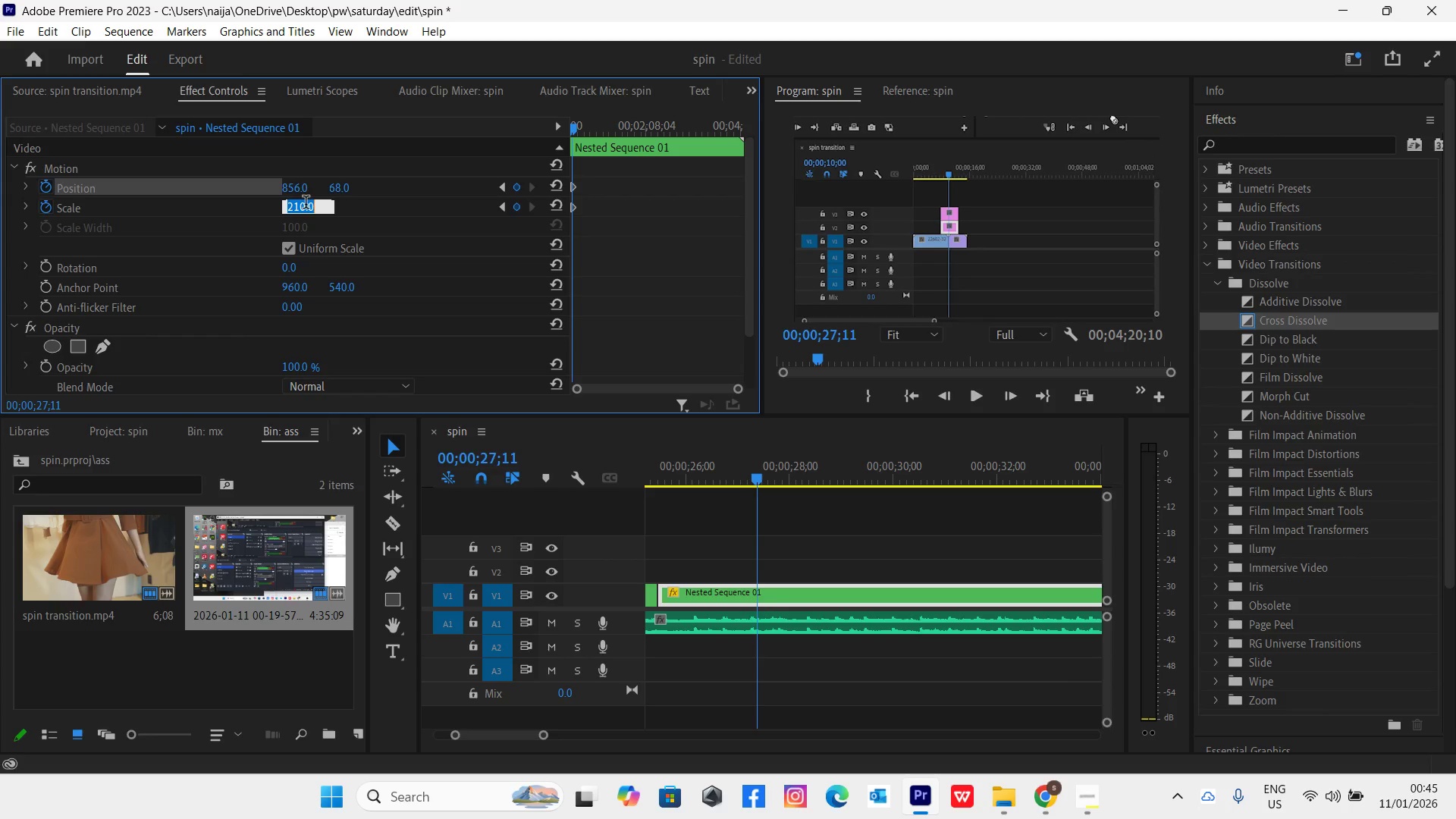 
type(205)
 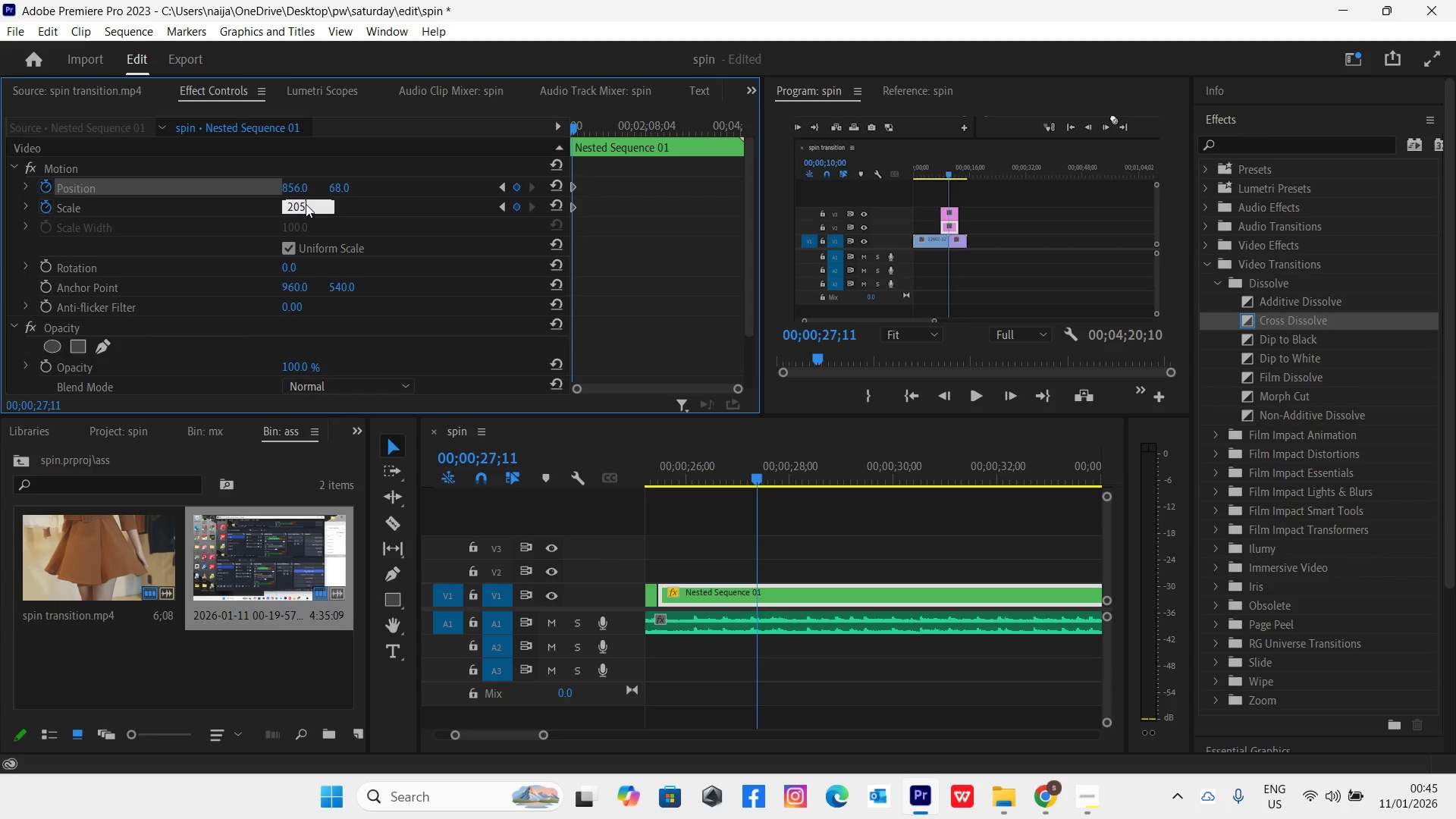 
key(Enter)
 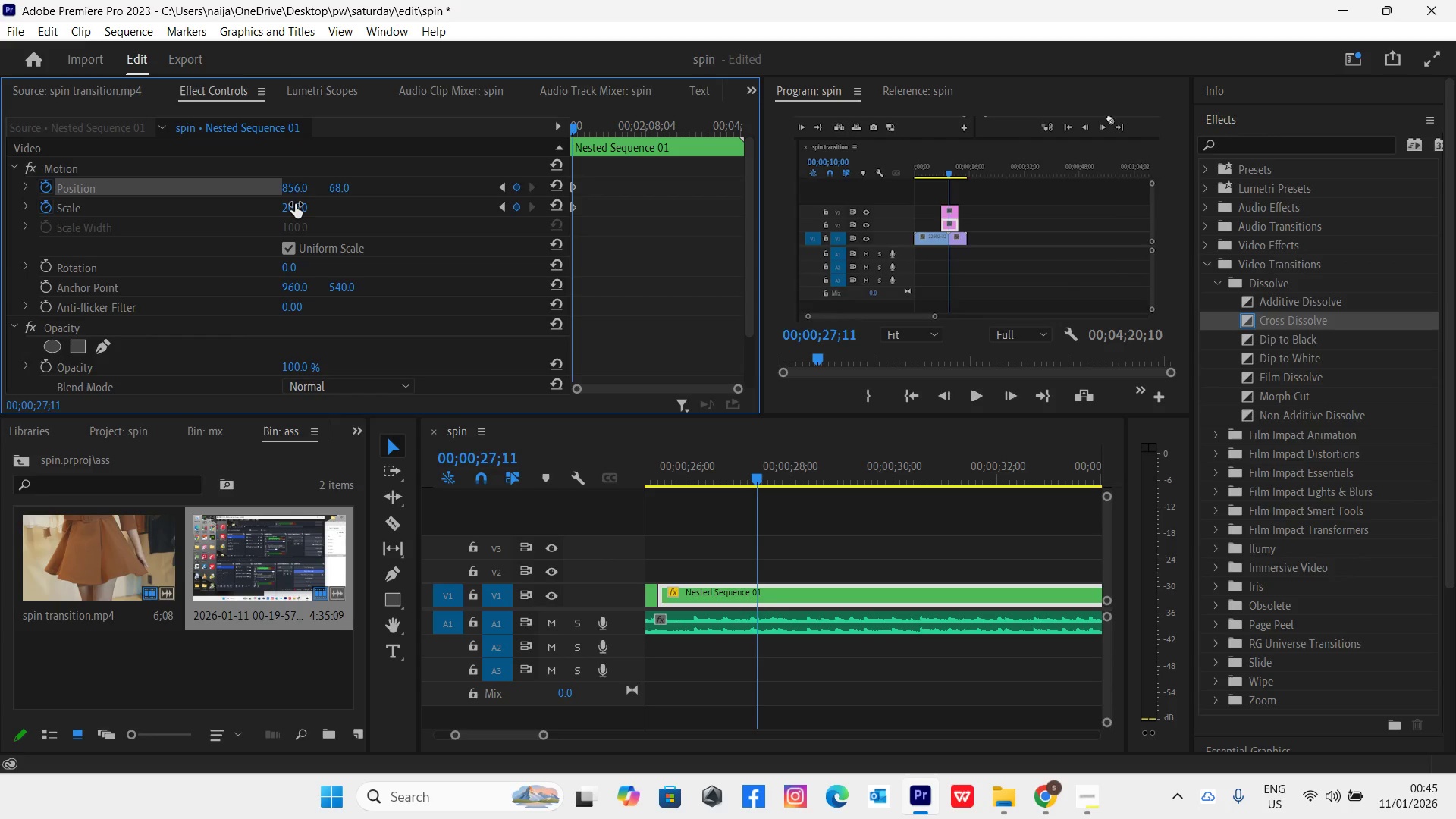 
left_click([295, 204])
 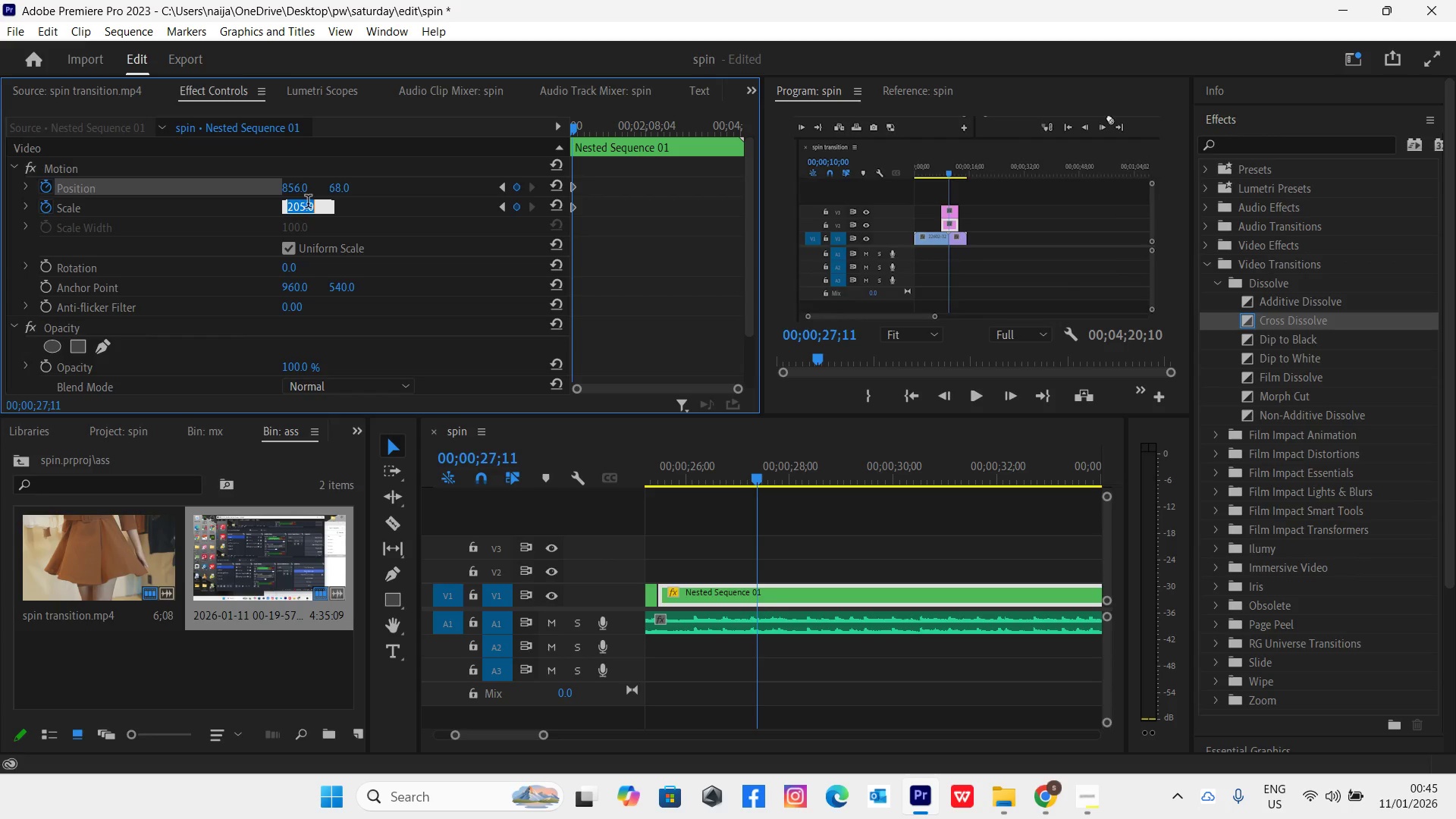 
type(202)
 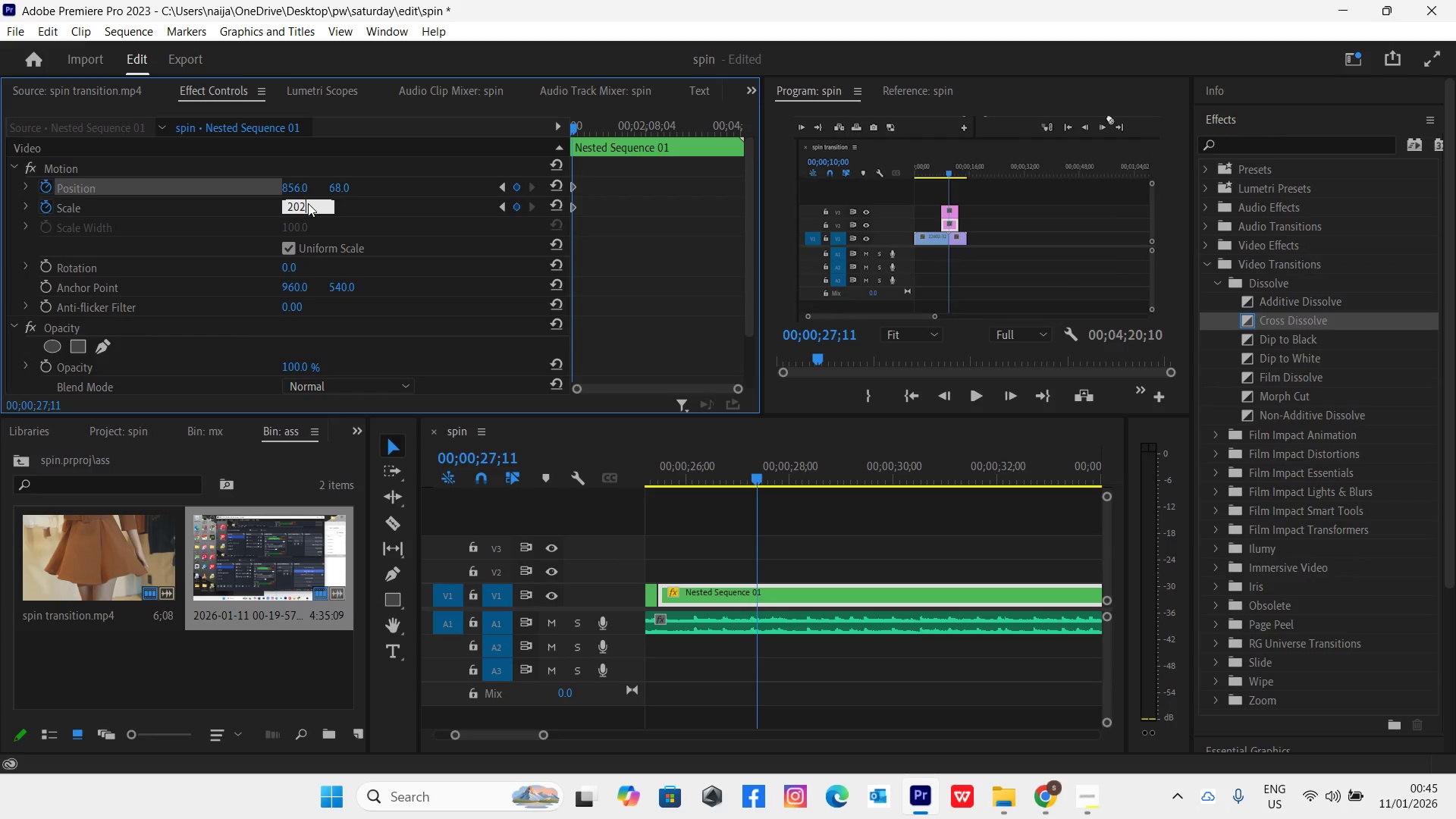 
key(Enter)
 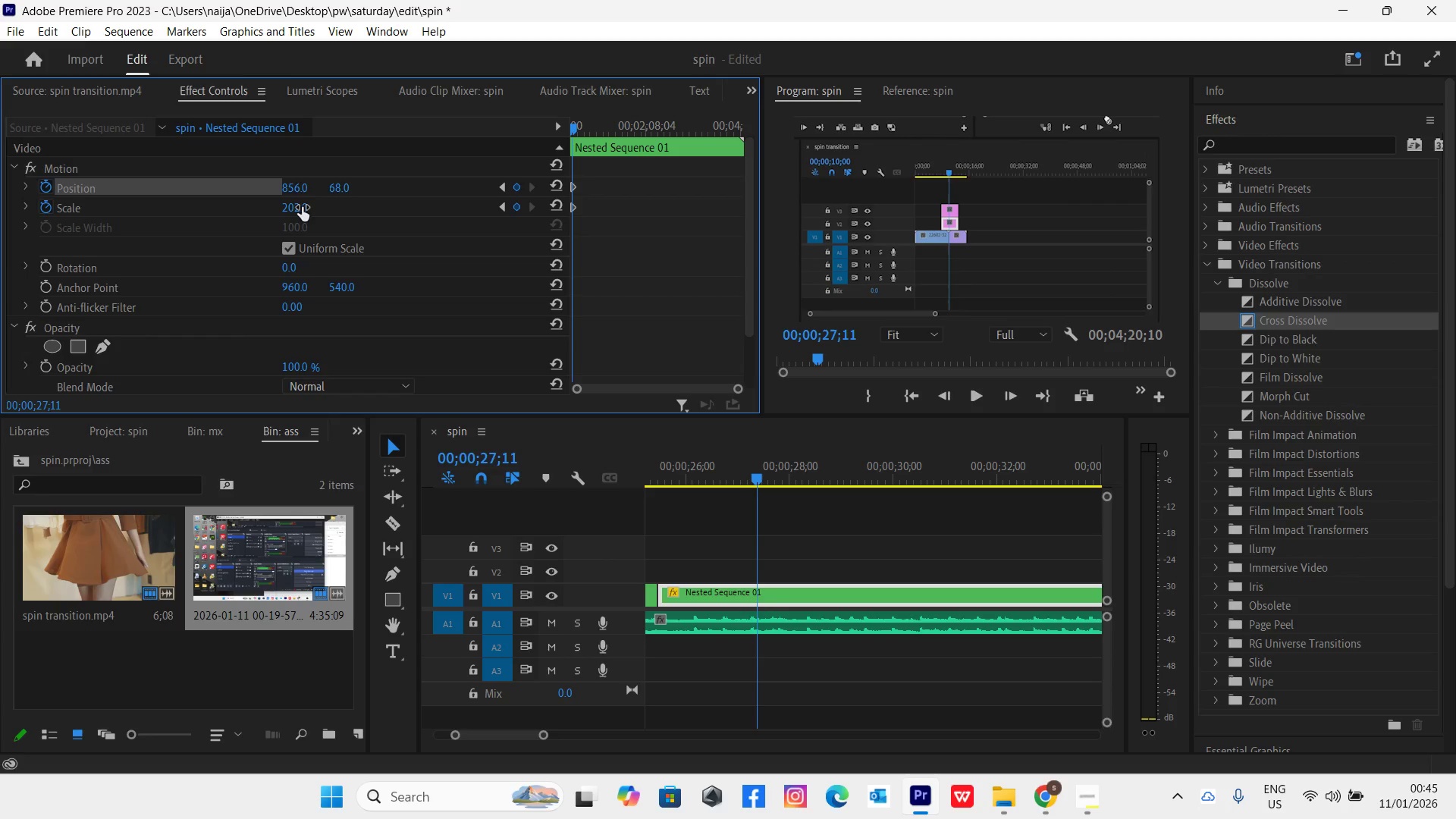 
left_click_drag(start_coordinate=[295, 189], to_coordinate=[249, 219])
 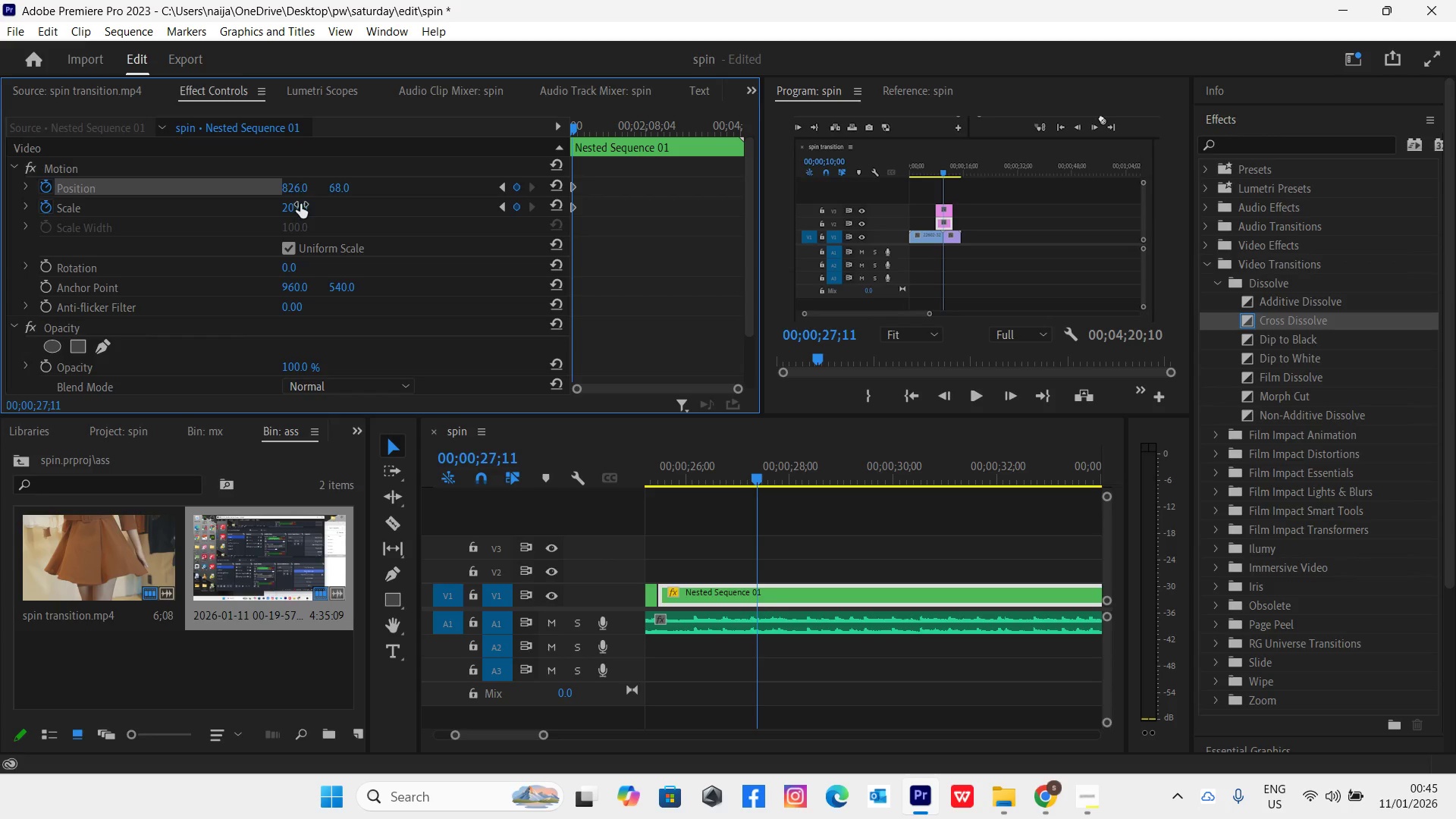 
left_click([300, 205])
 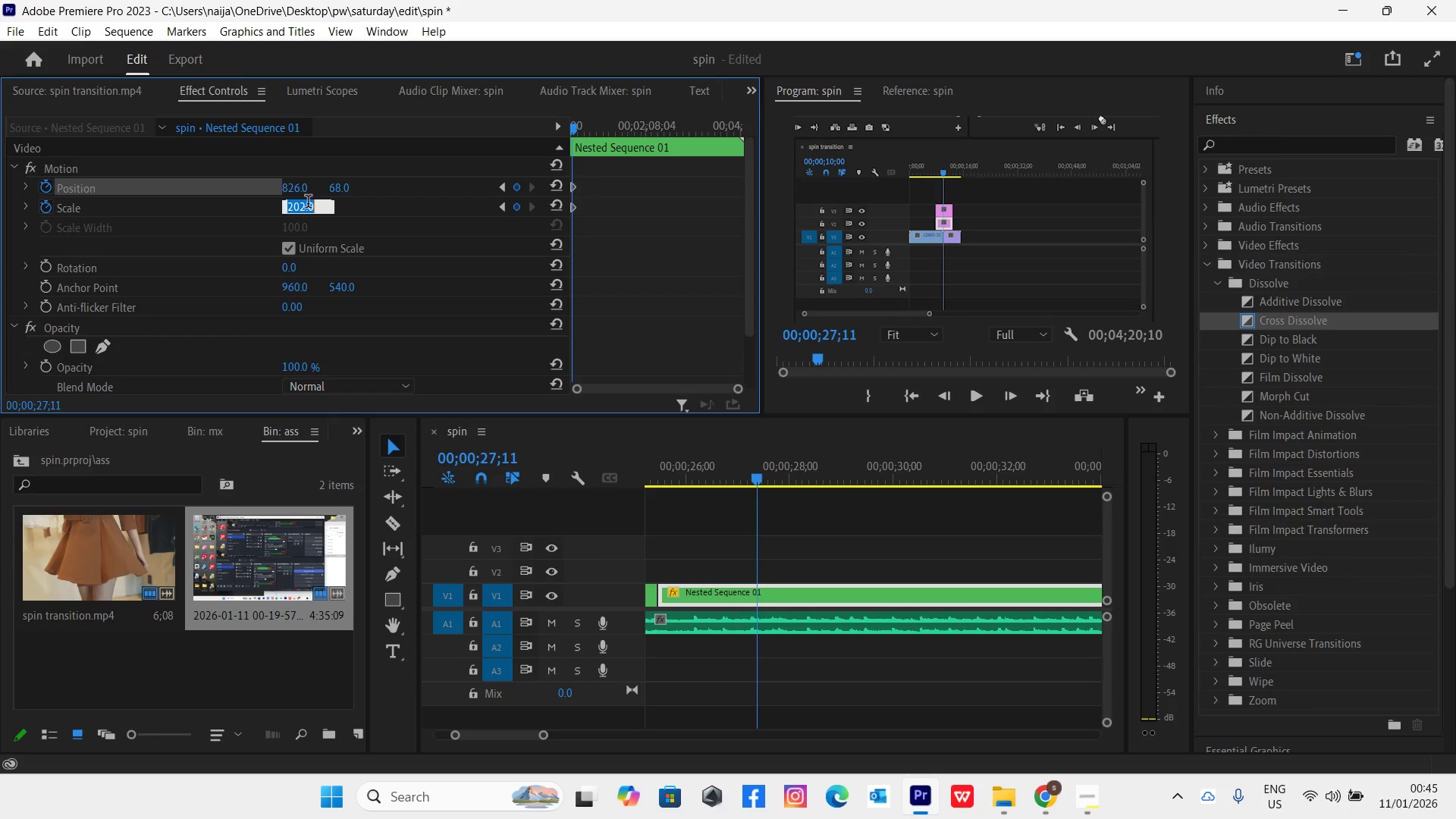 
type(203)
 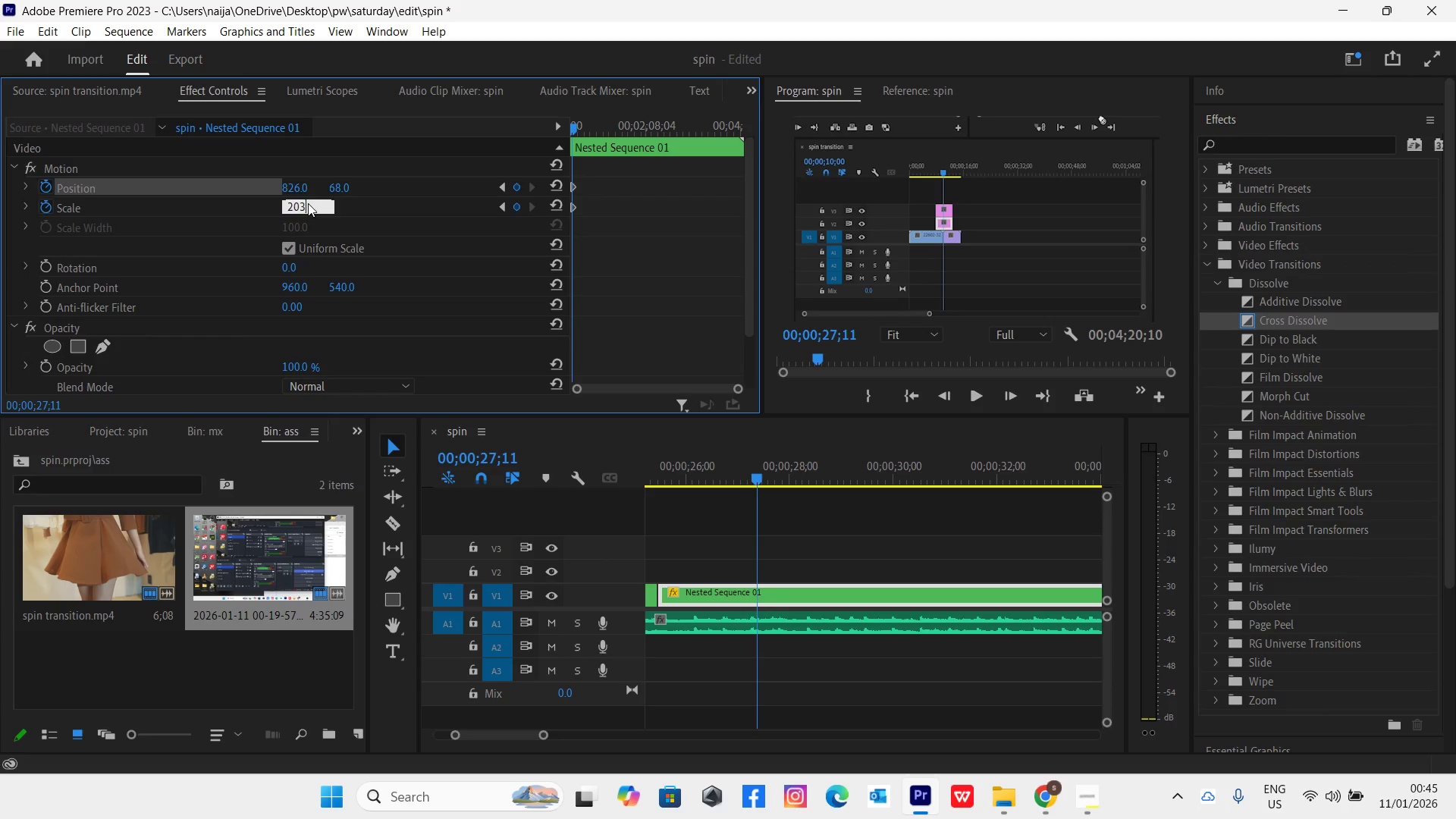 
key(Enter)
 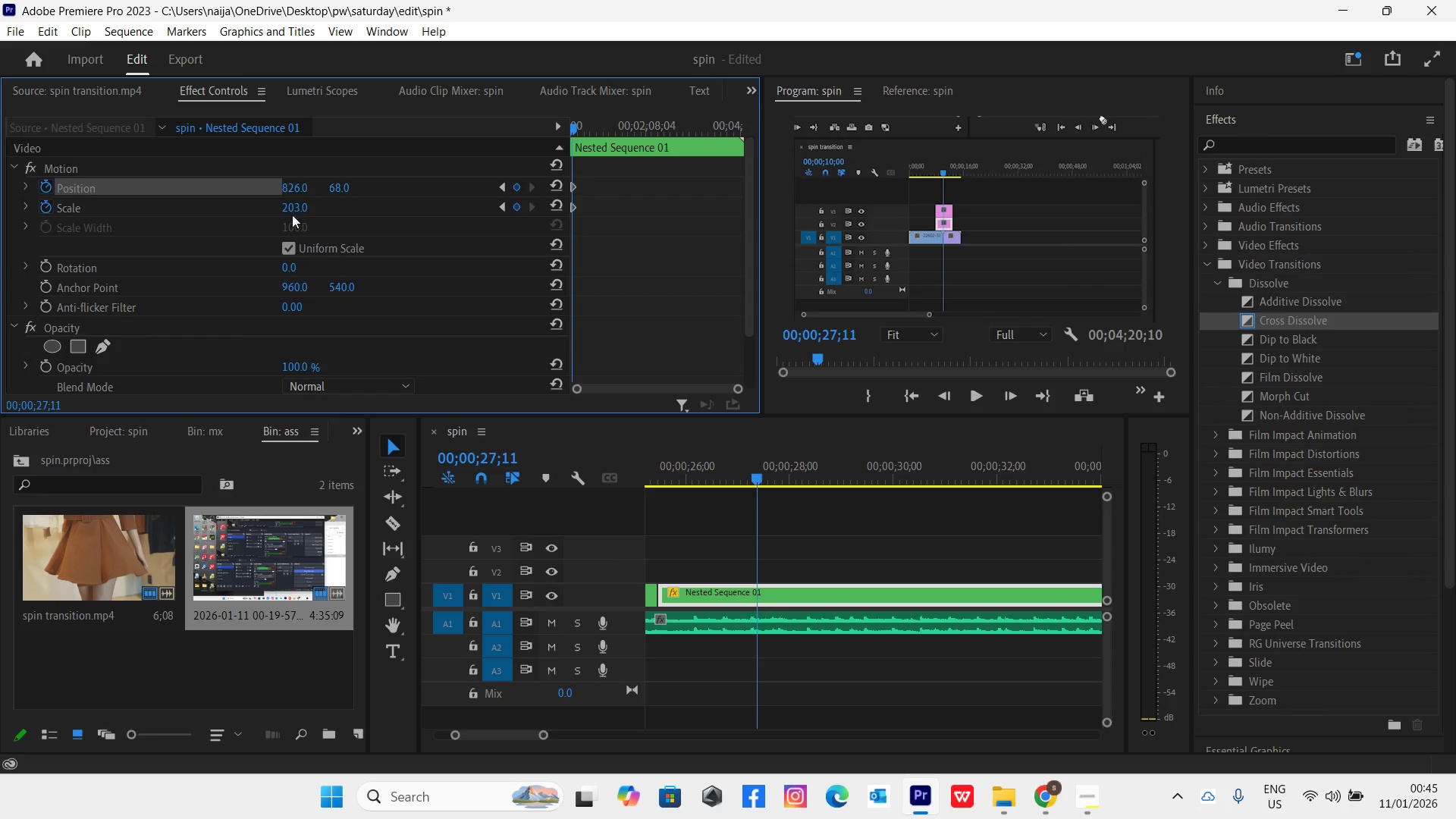 
left_click_drag(start_coordinate=[293, 187], to_coordinate=[316, 187])
 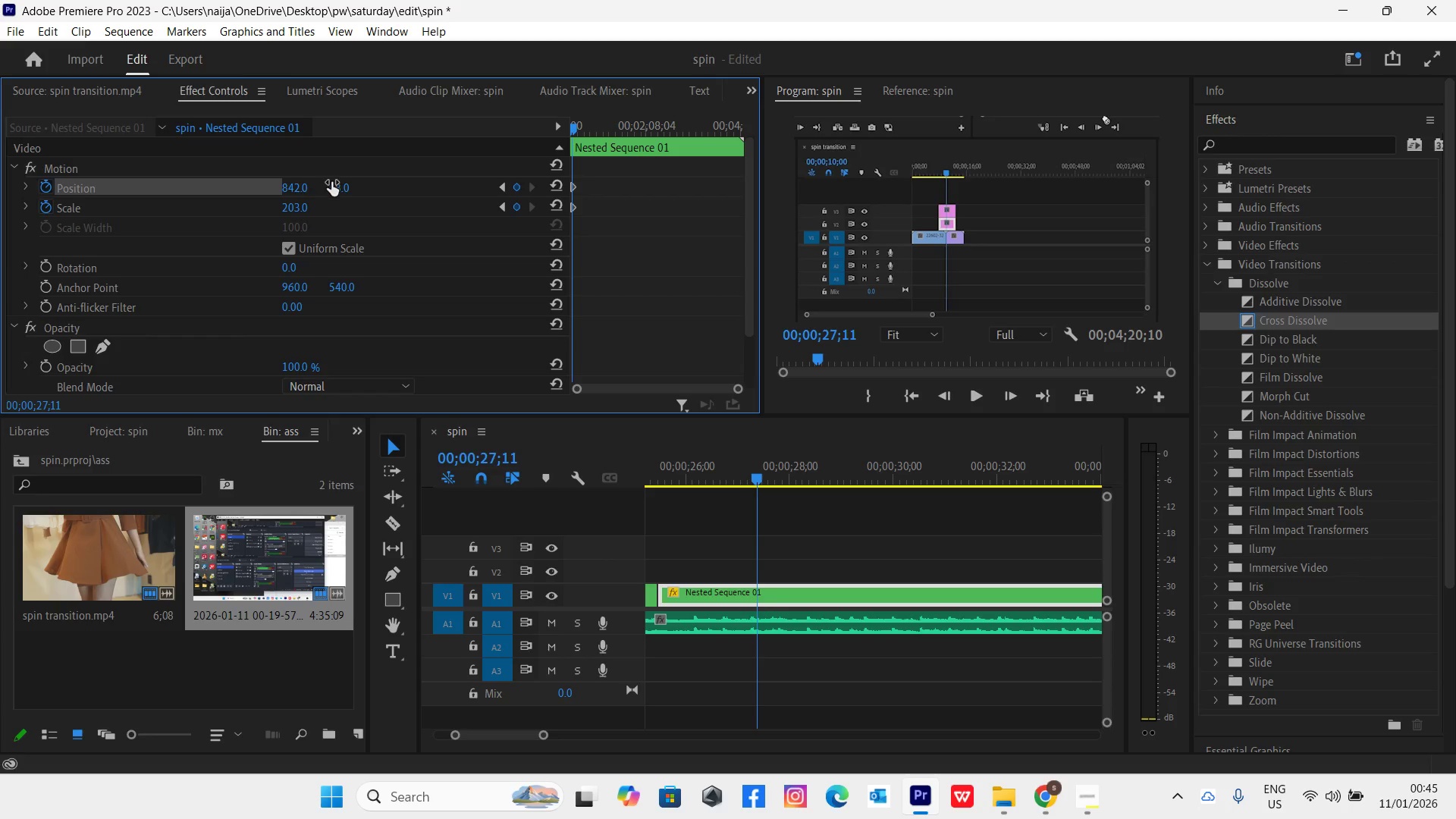 
left_click_drag(start_coordinate=[334, 184], to_coordinate=[300, 199])
 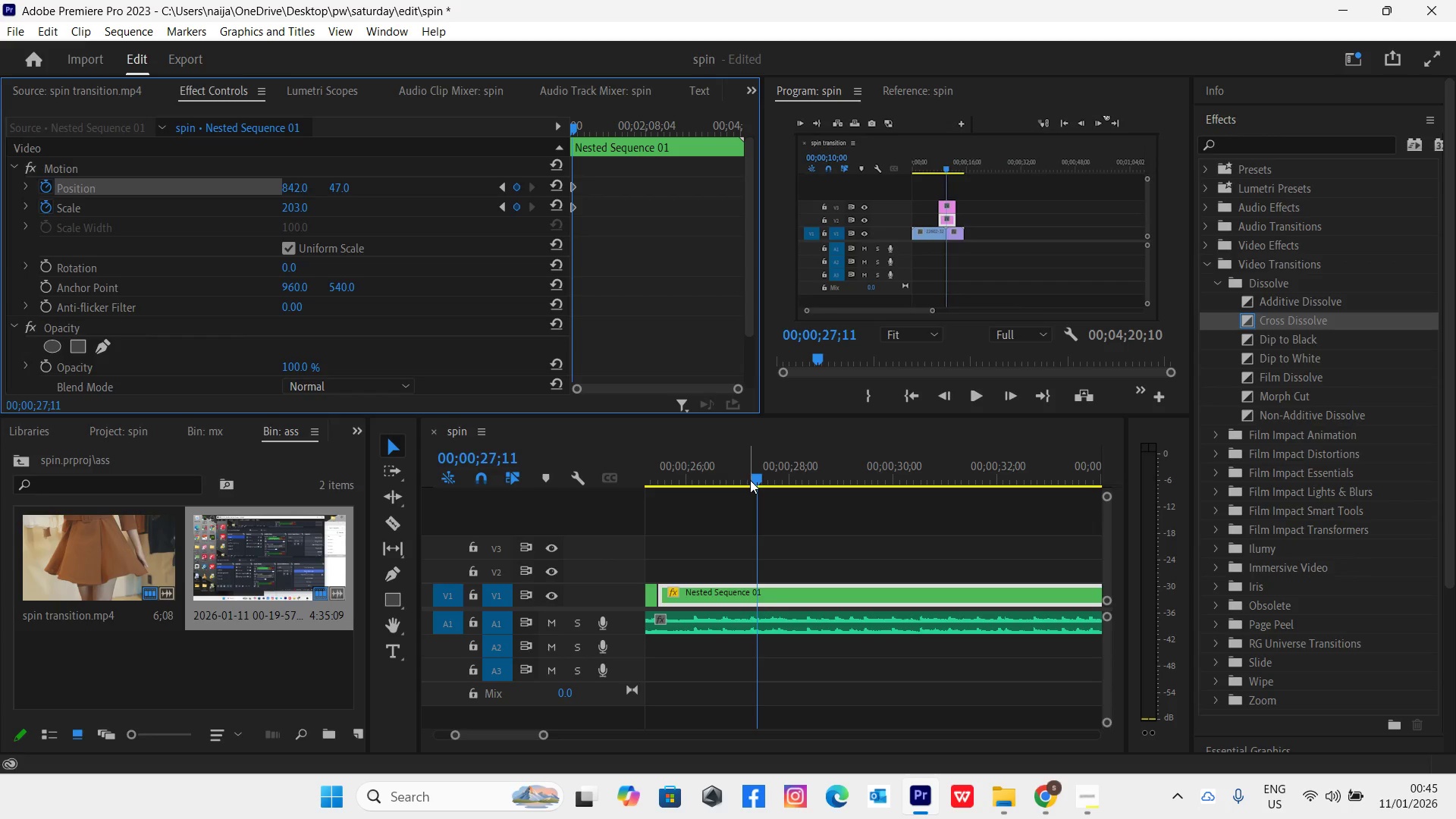 
key(Control+Backquote)
 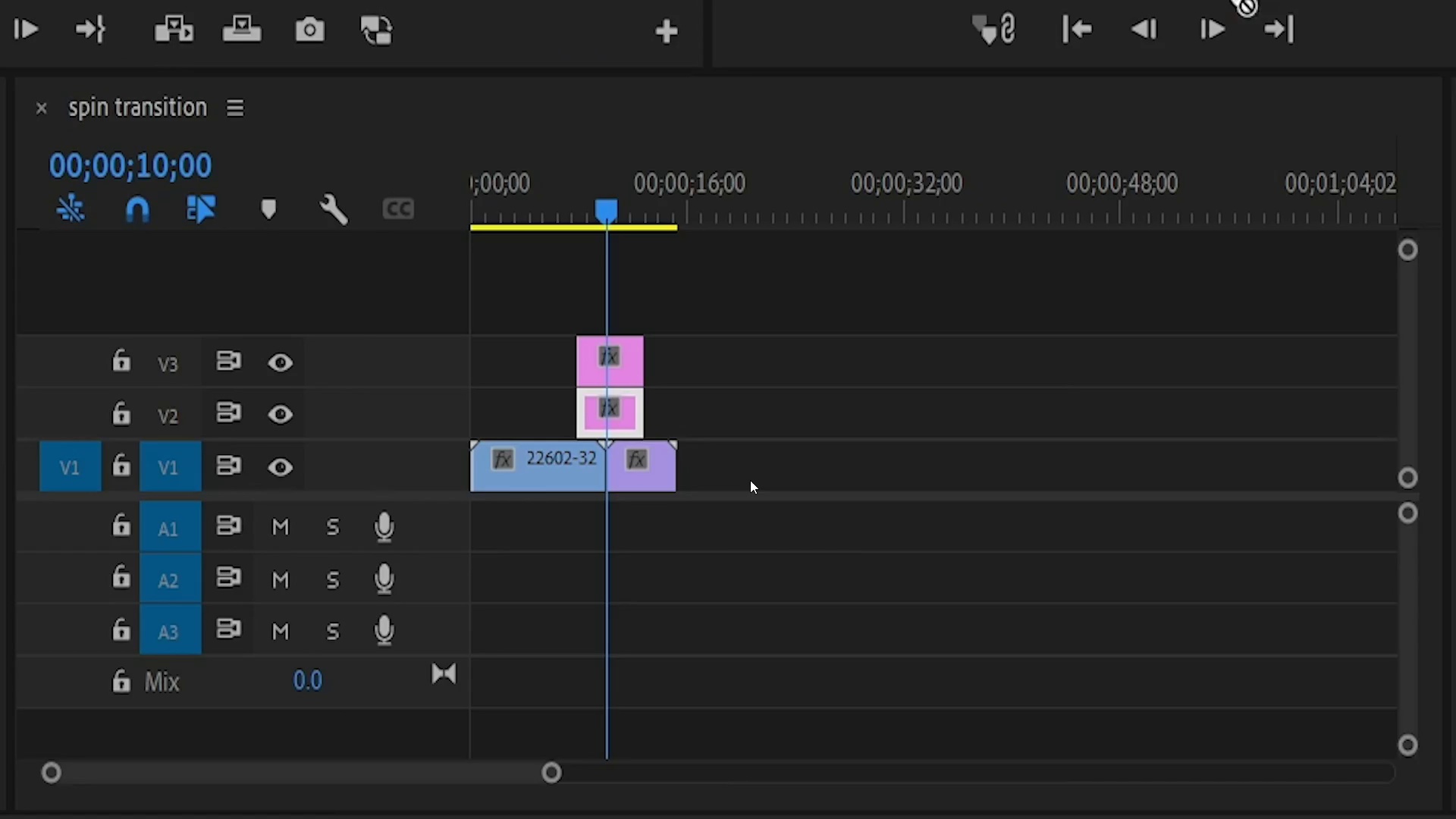 
hold_key(key=ControlLeft, duration=1.51)
 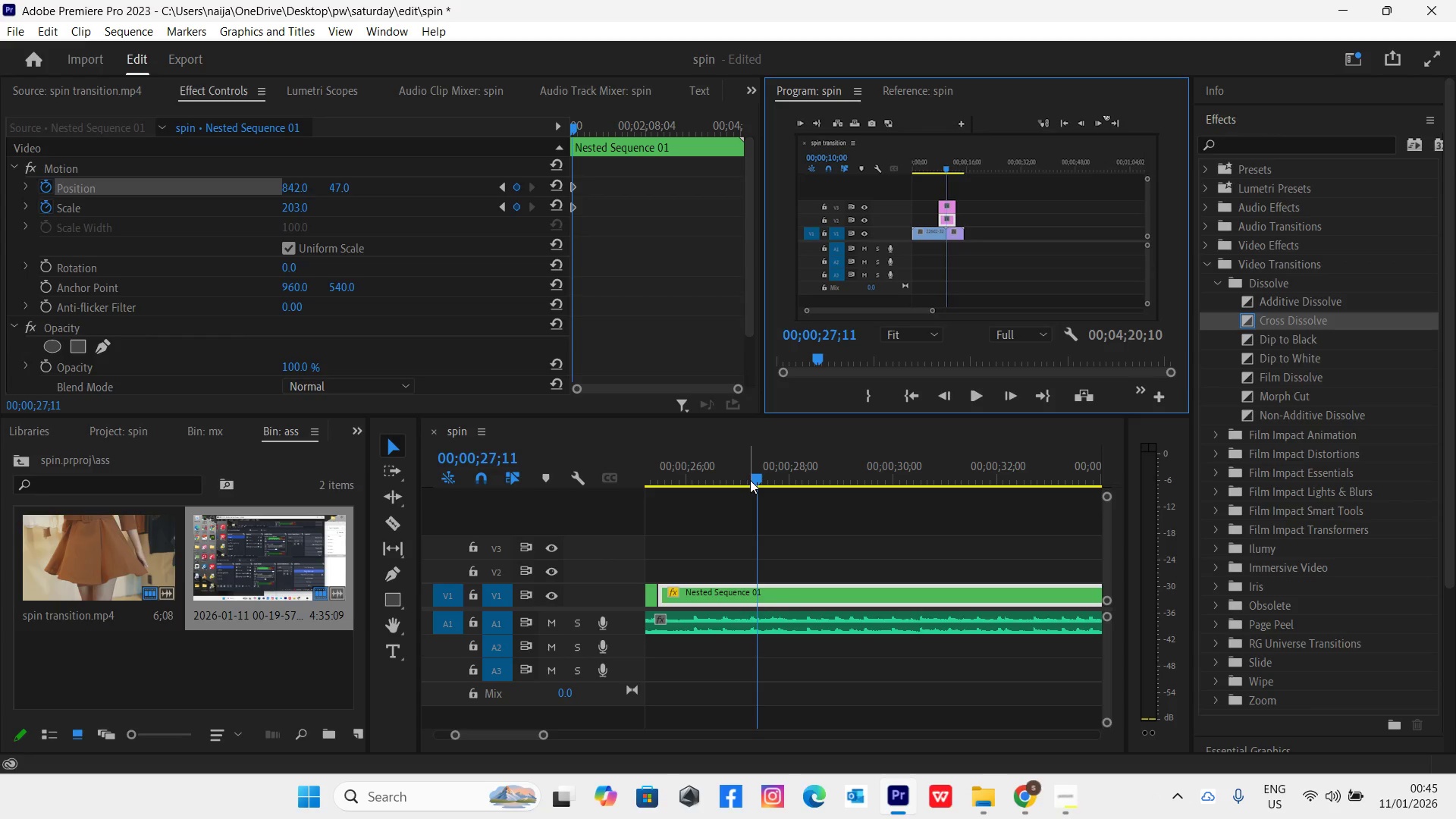 
key(Control+Backquote)
 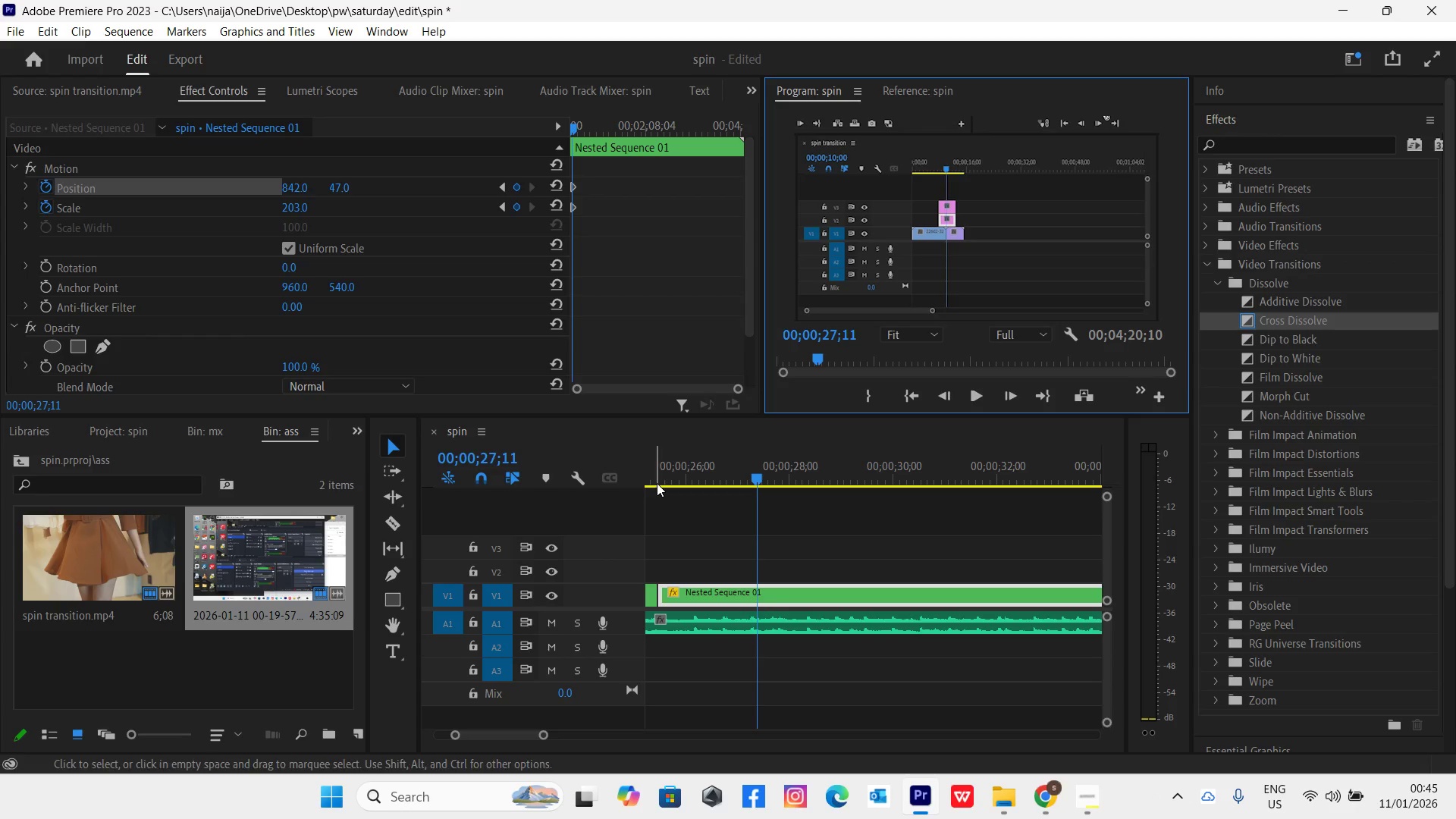 
left_click([654, 478])
 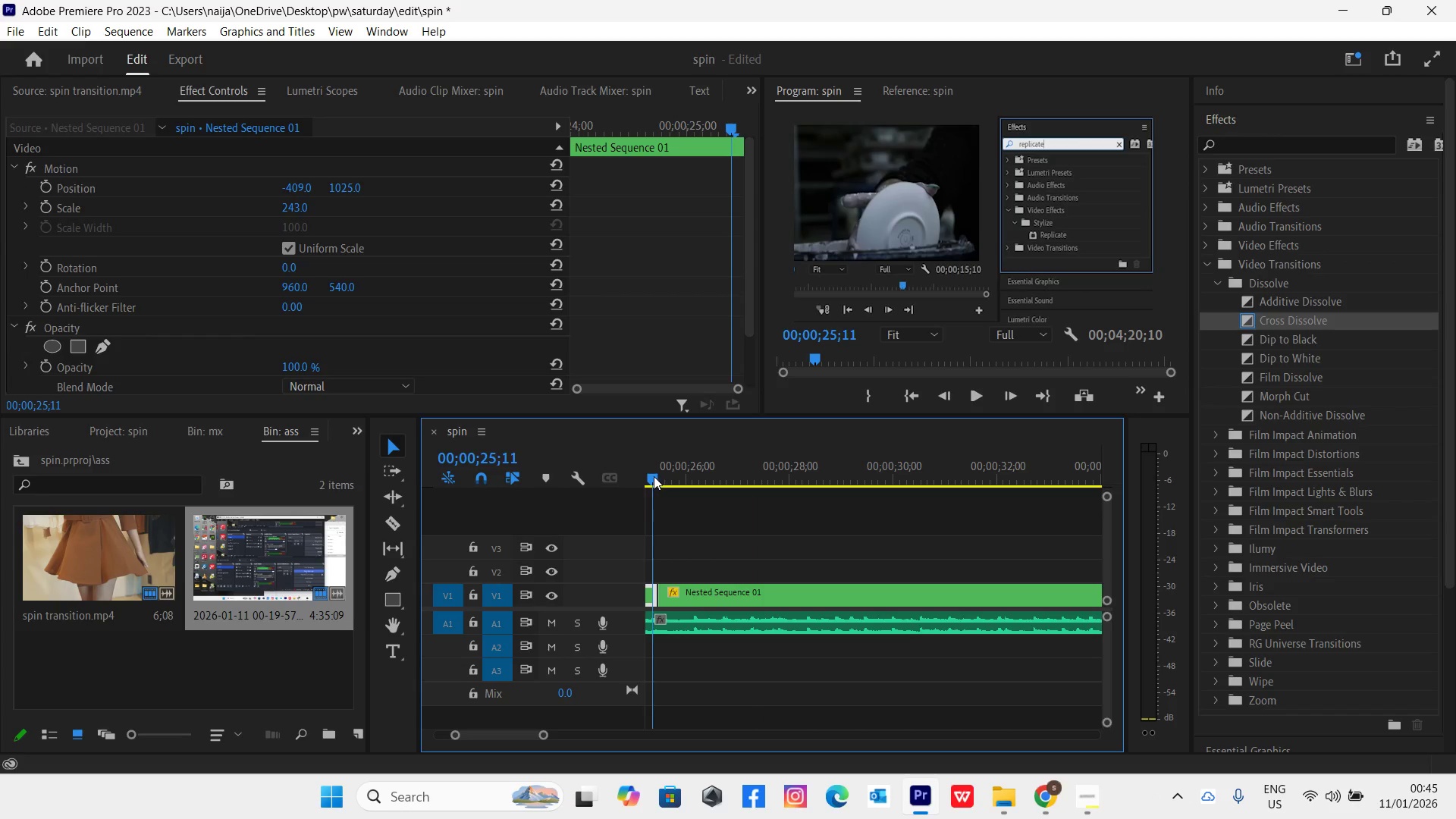 
key(Space)
 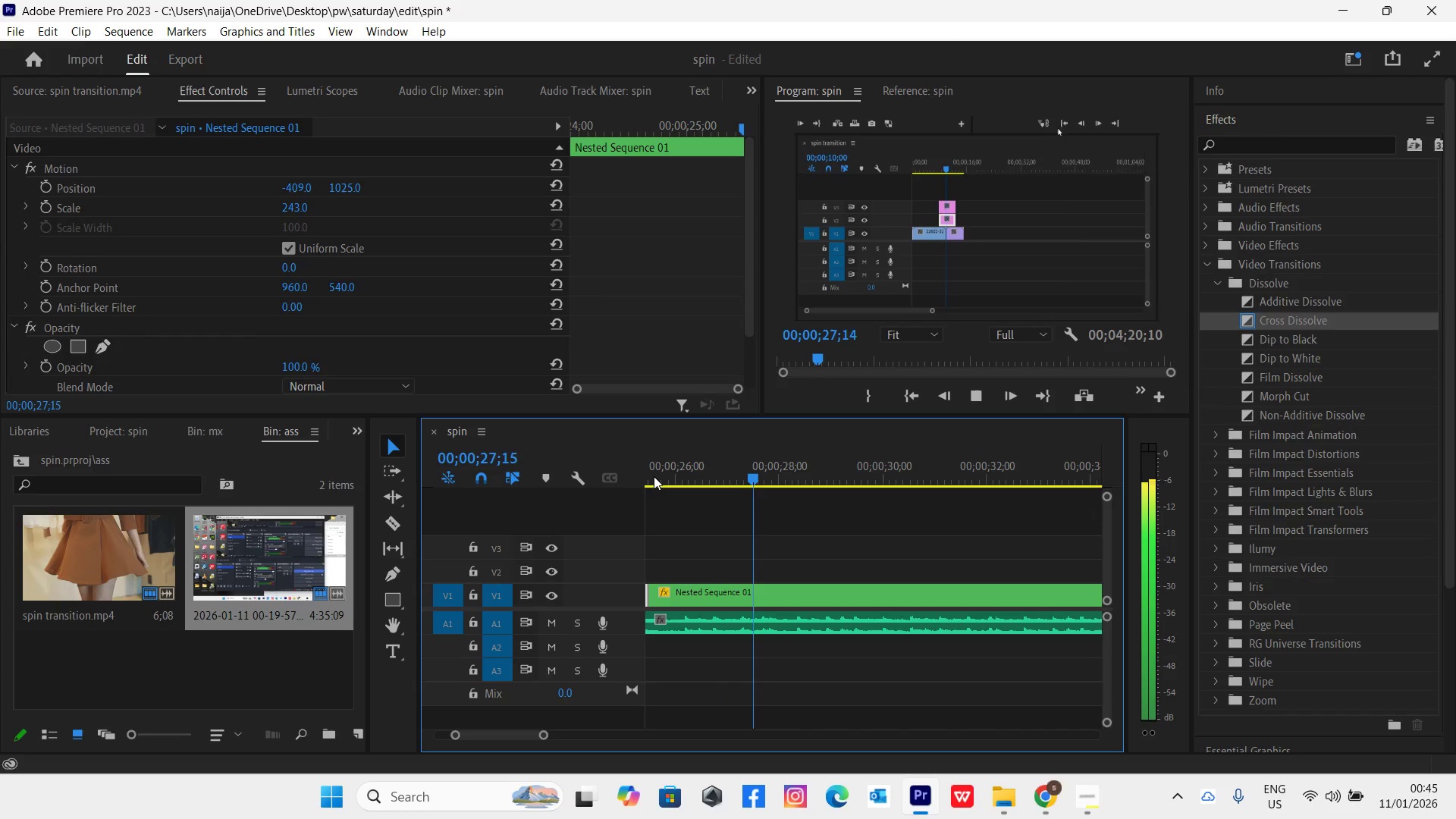 
key(Space)
 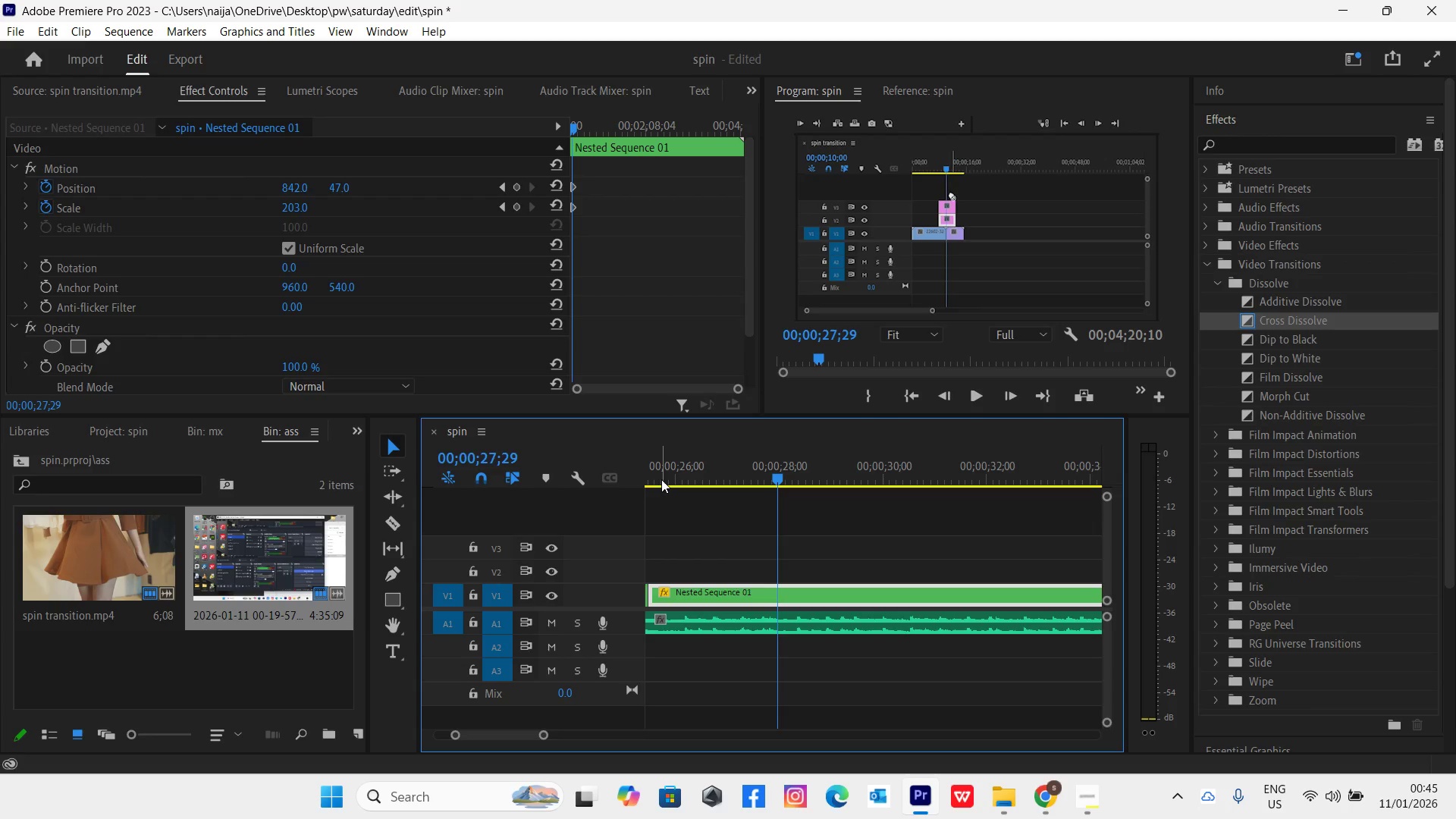 
left_click([663, 480])
 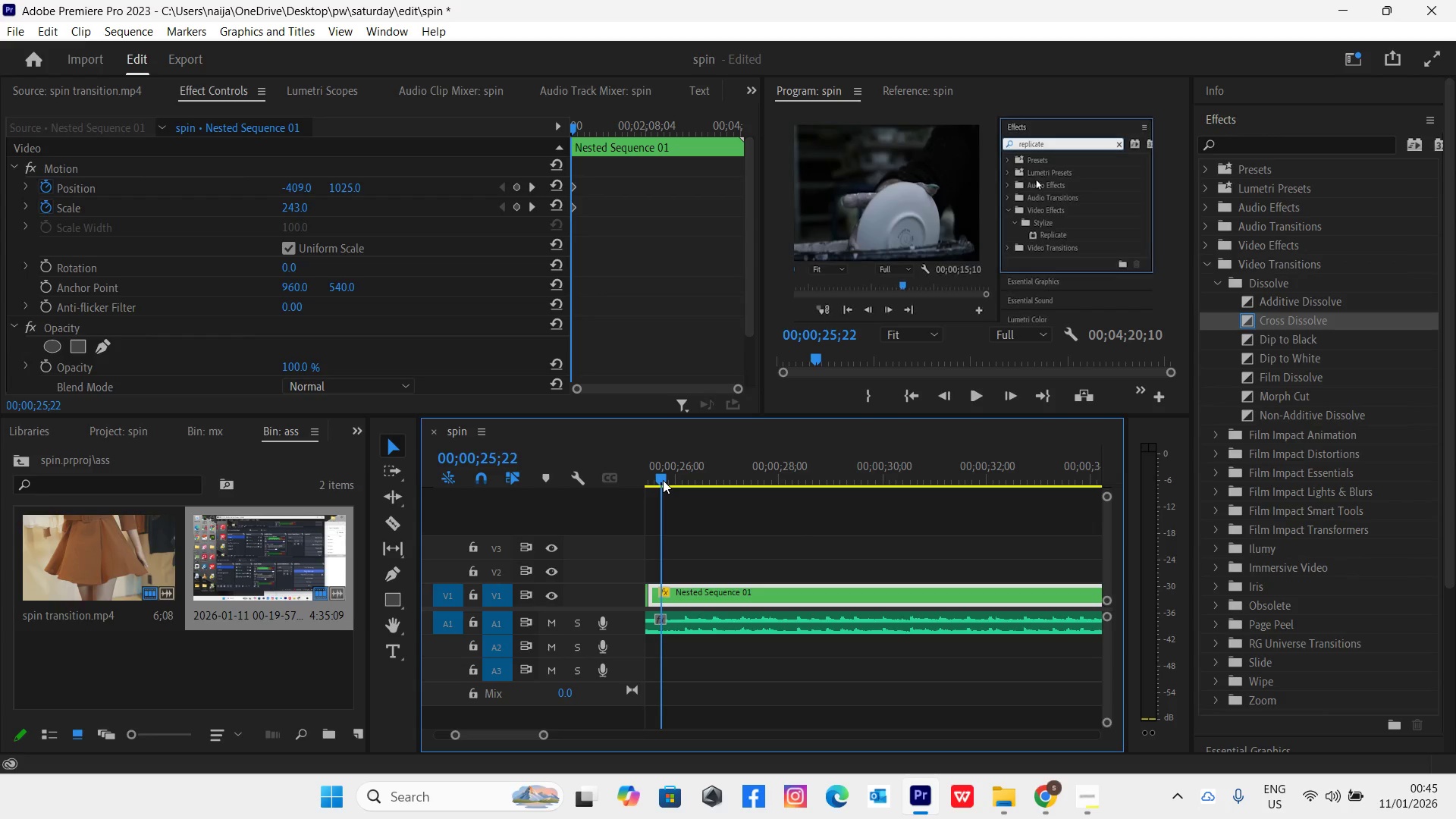 
left_click_drag(start_coordinate=[663, 480], to_coordinate=[649, 482])
 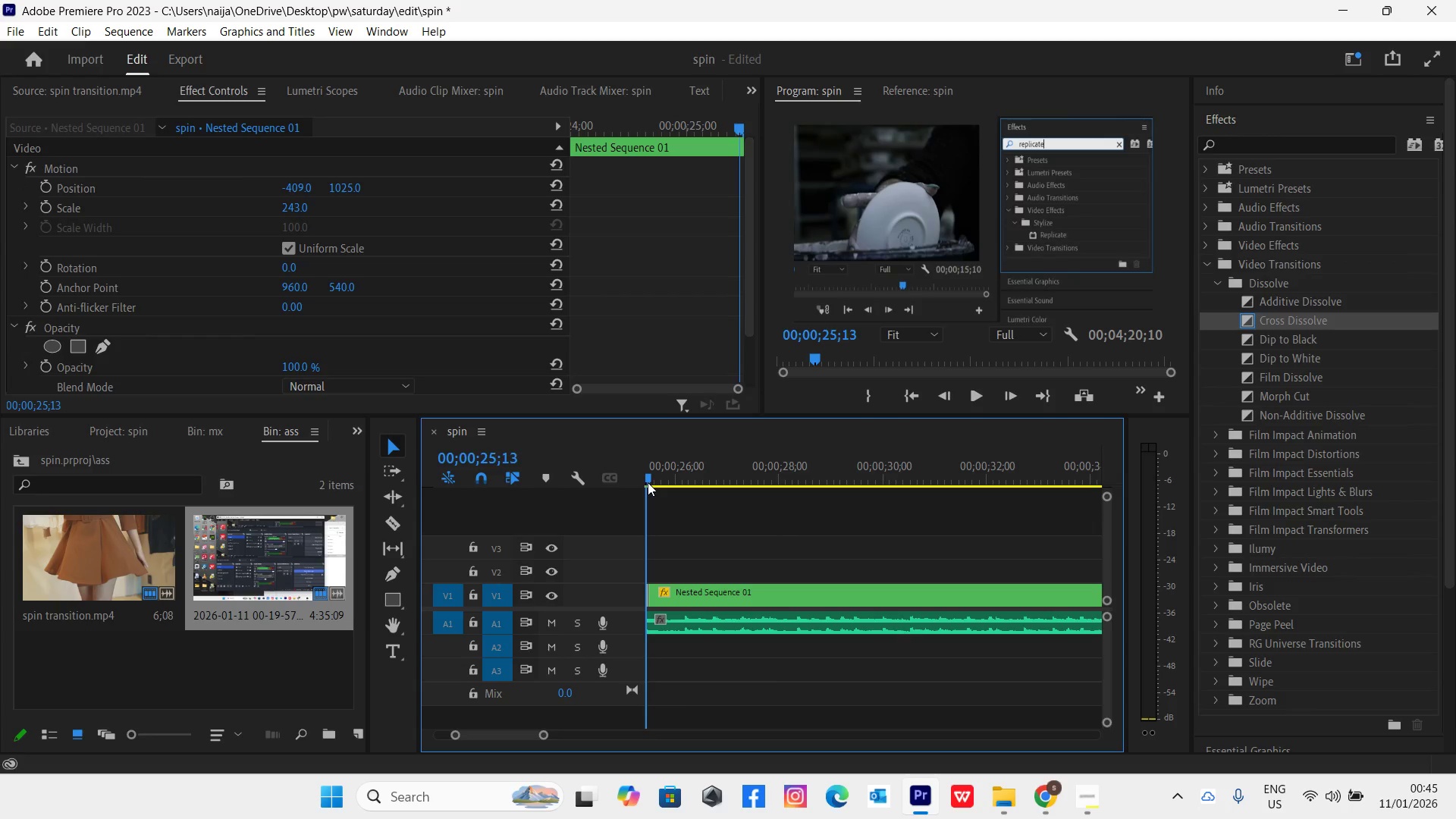 
key(Space)
 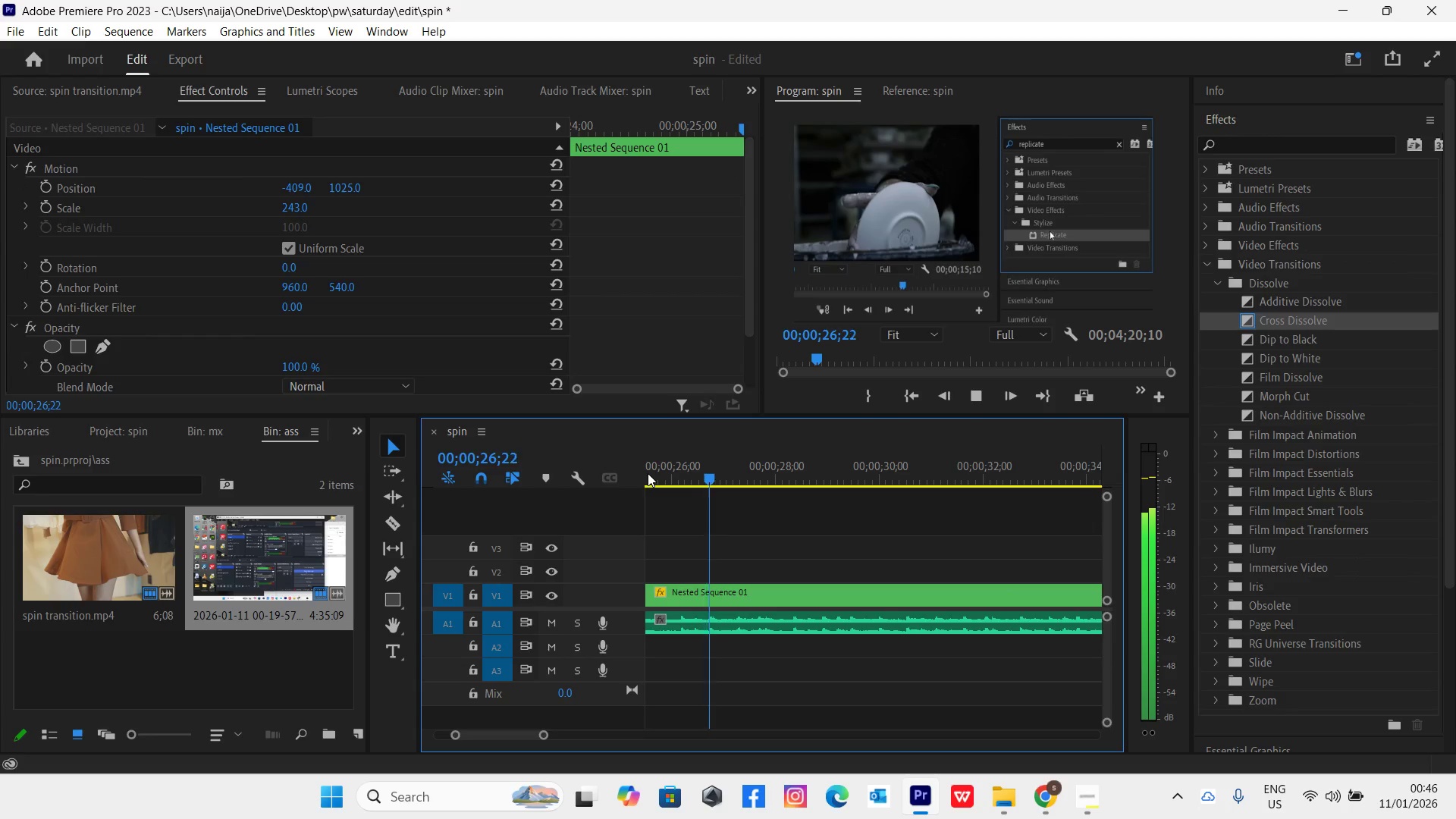 
key(Space)
 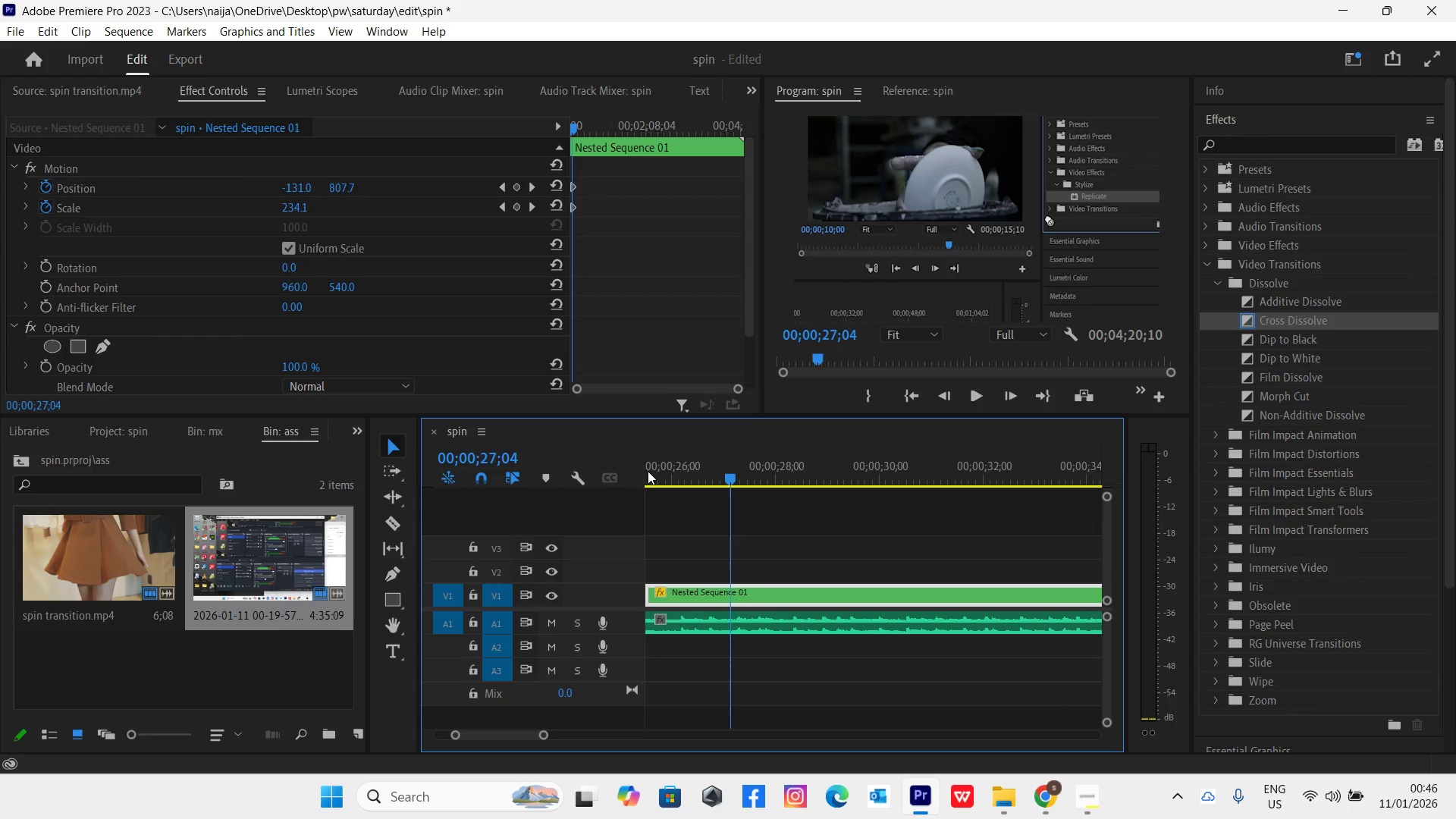 
key(Space)
 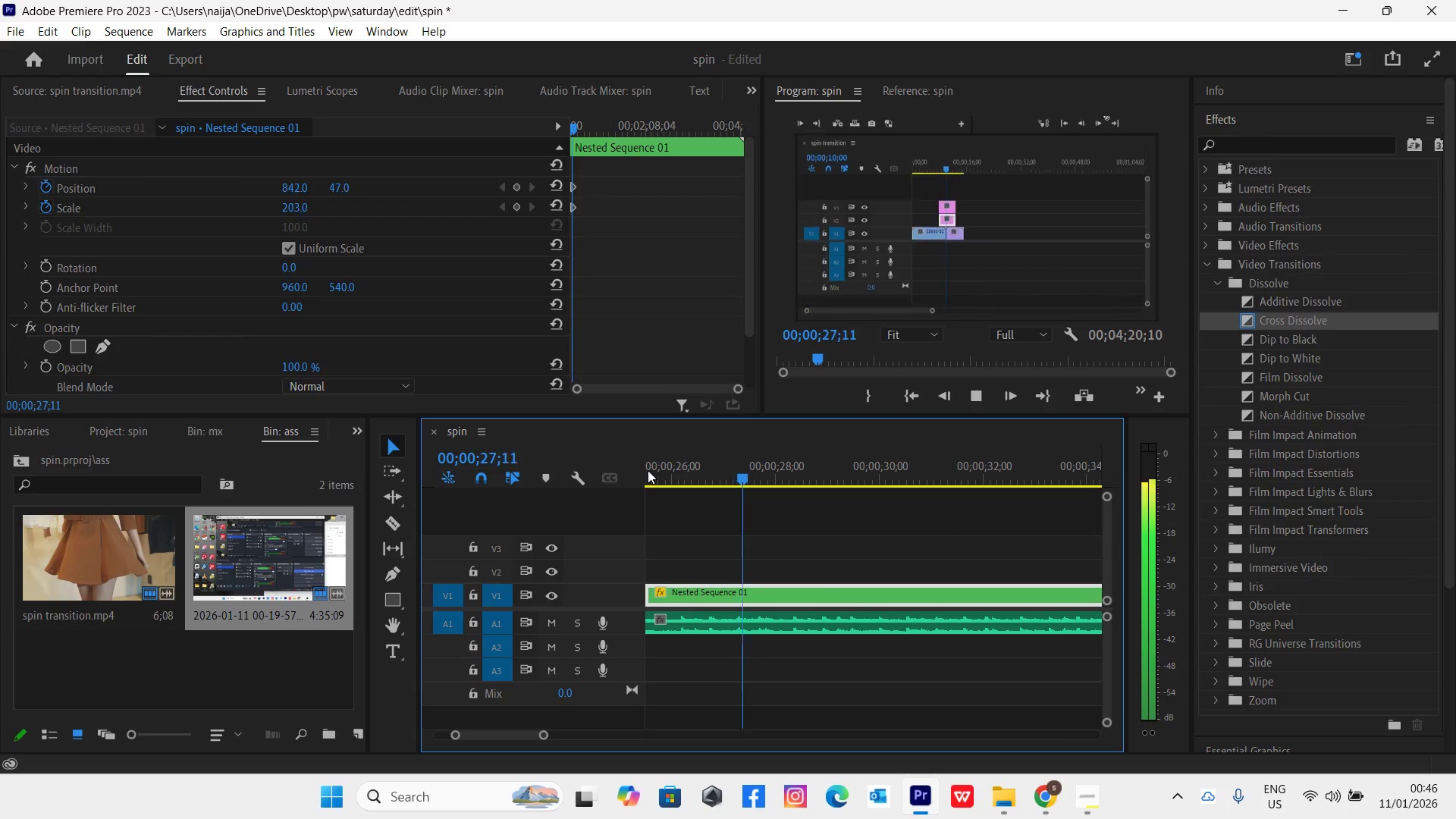 
key(Space)
 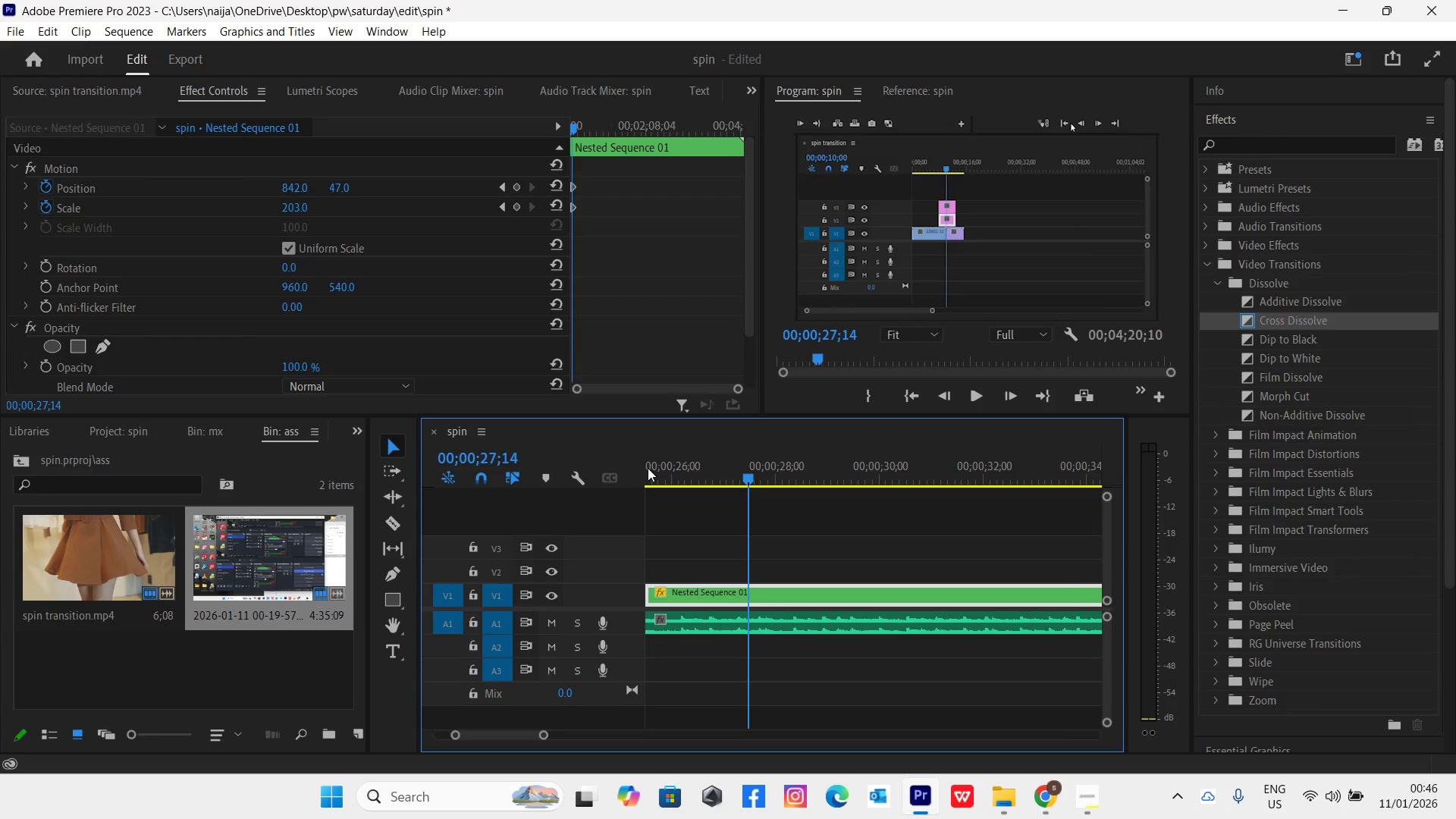 
key(Space)
 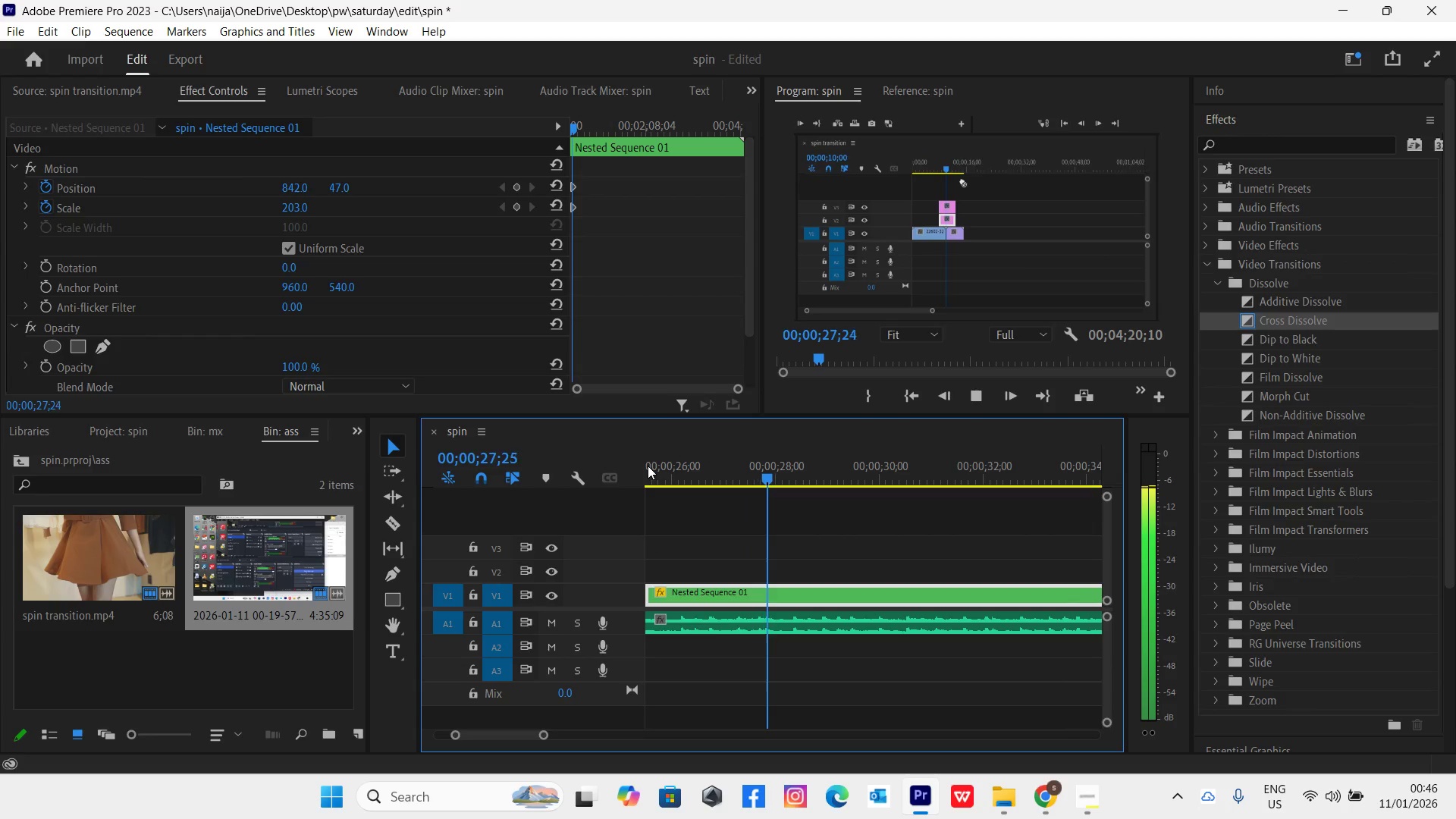 
key(Space)
 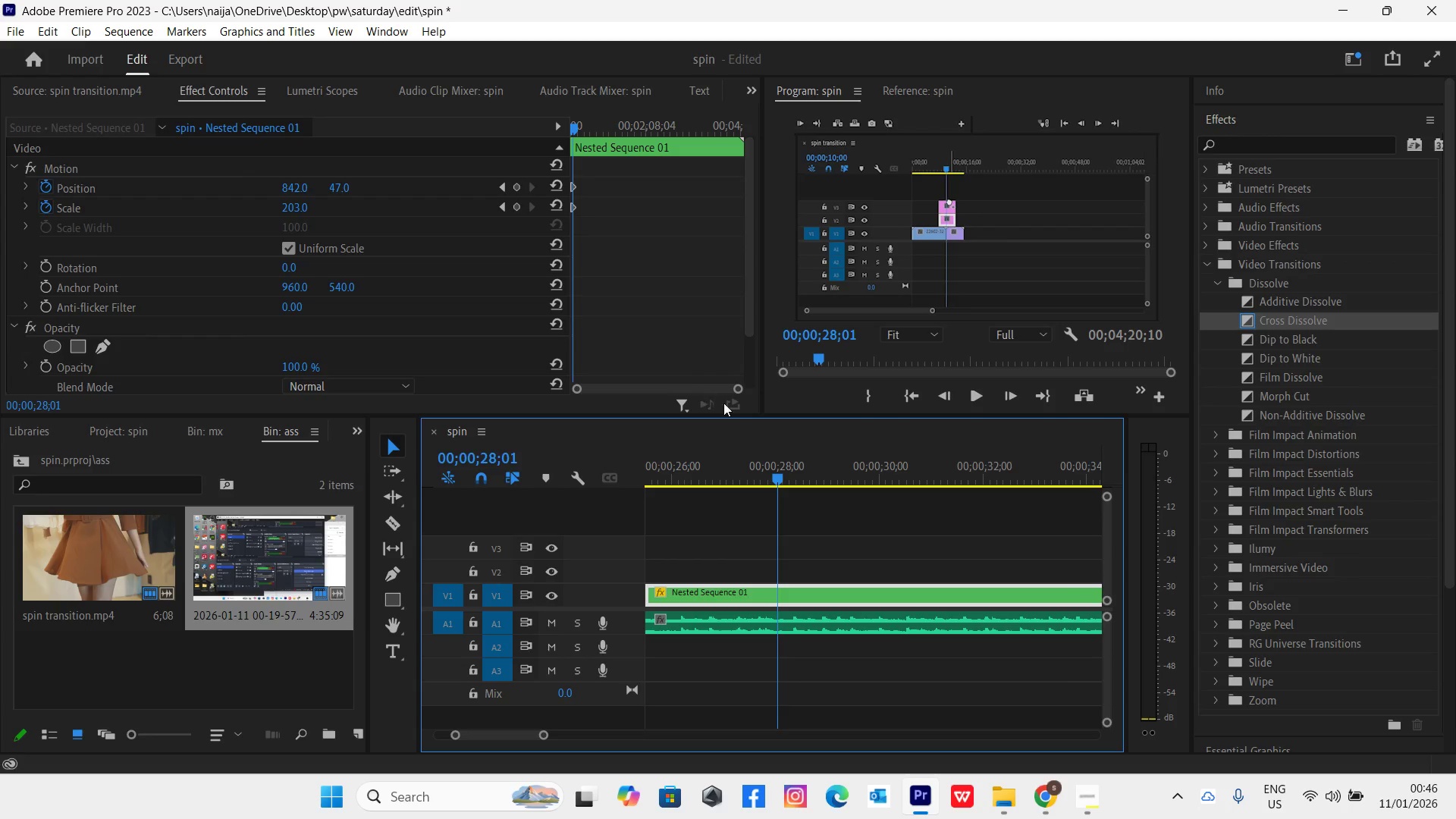 
left_click_drag(start_coordinate=[733, 389], to_coordinate=[686, 406])
 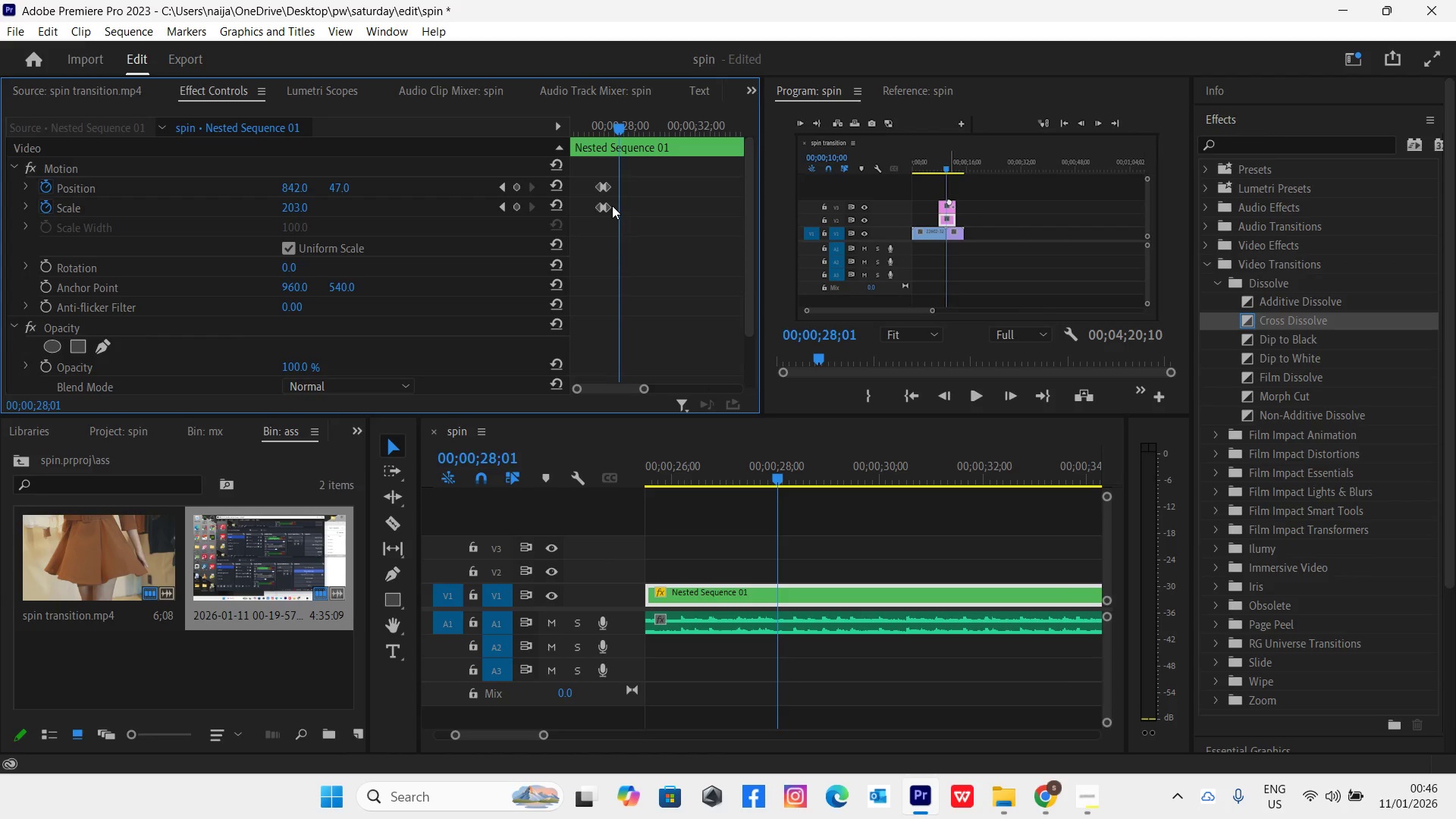 
left_click_drag(start_coordinate=[609, 206], to_coordinate=[617, 209])
 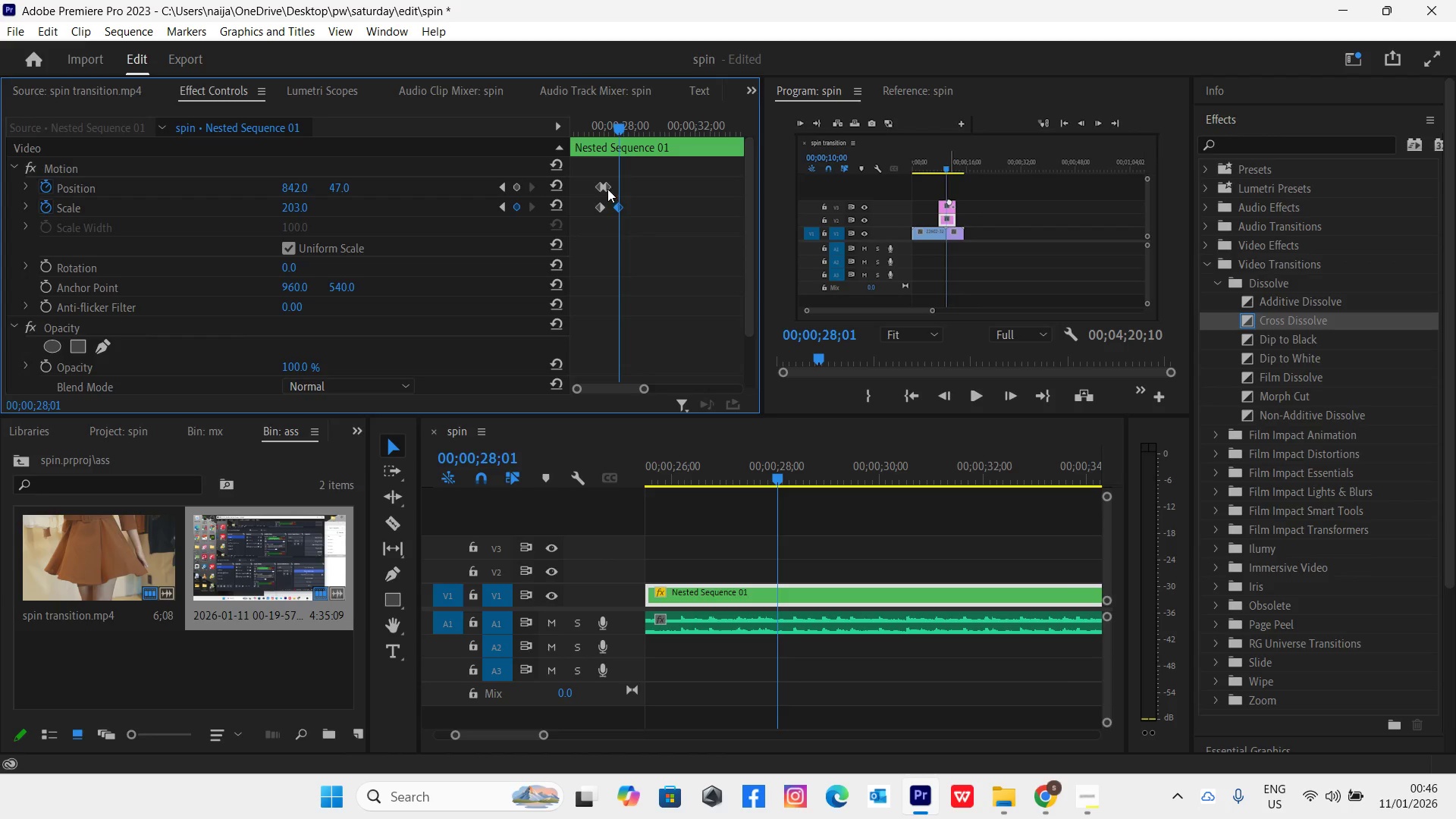 
left_click_drag(start_coordinate=[607, 184], to_coordinate=[613, 186])
 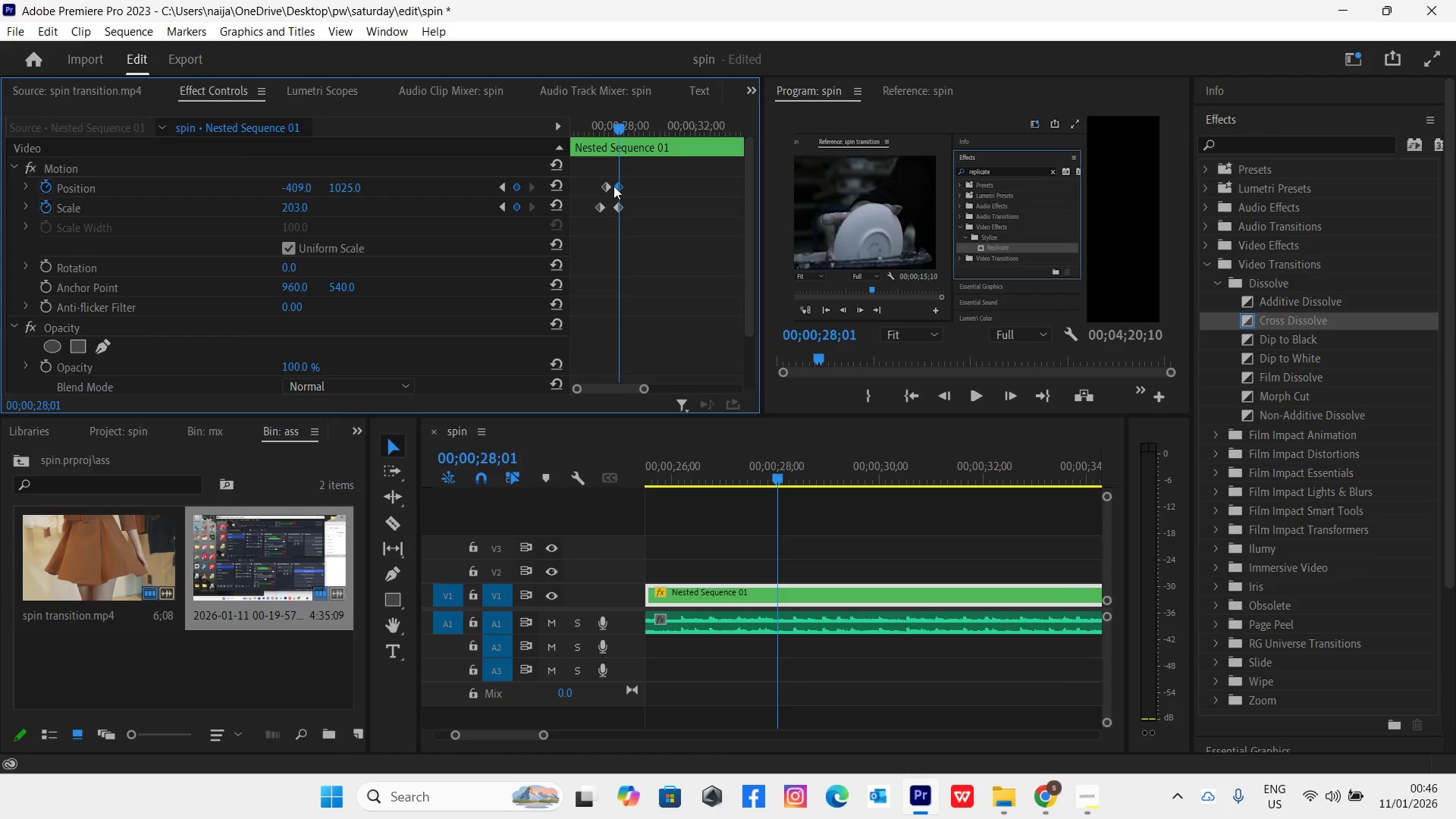 
key(Control+Z)
 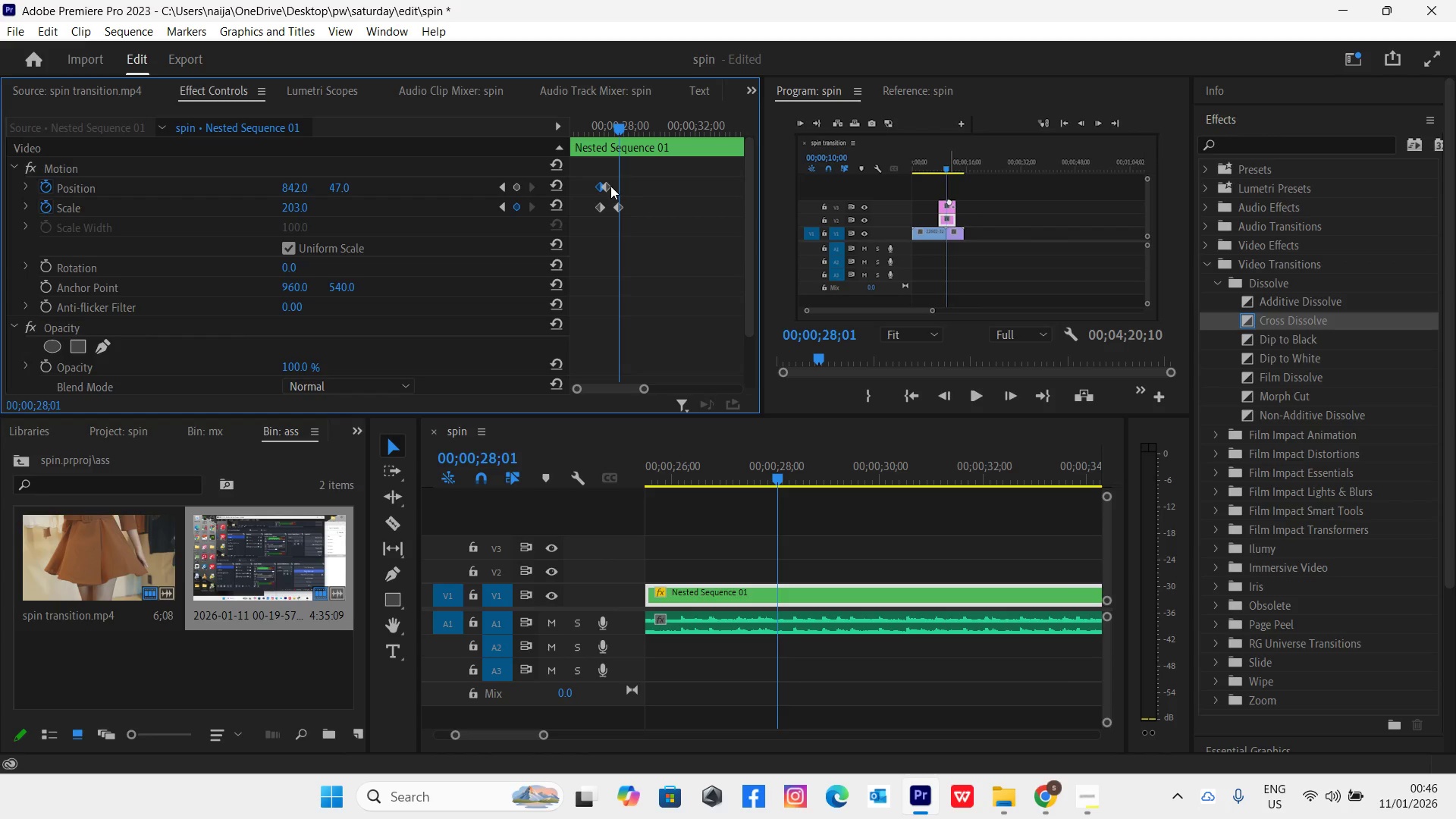 
left_click_drag(start_coordinate=[610, 186], to_coordinate=[617, 187])
 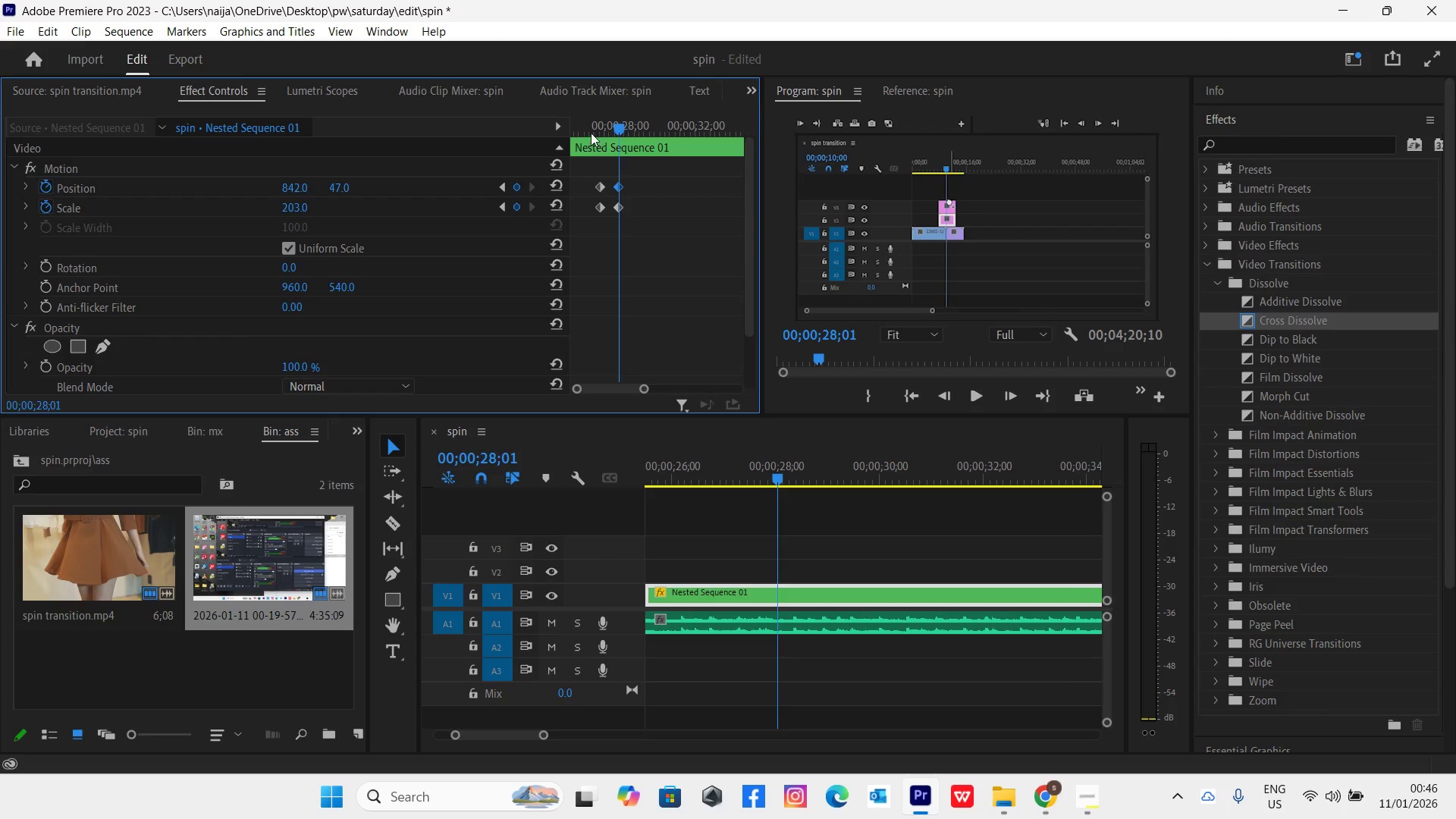 
left_click([591, 126])
 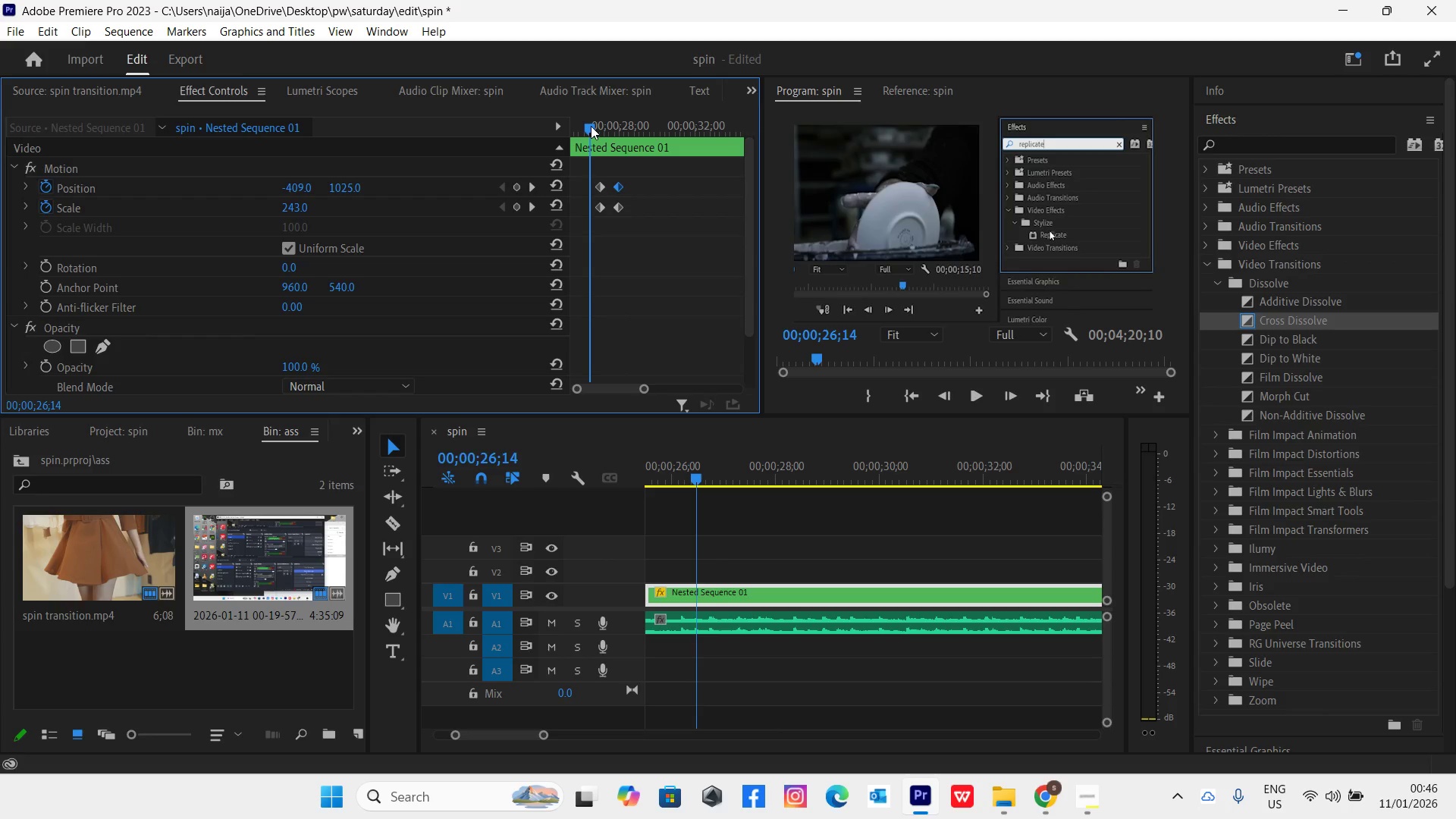 
key(Space)
 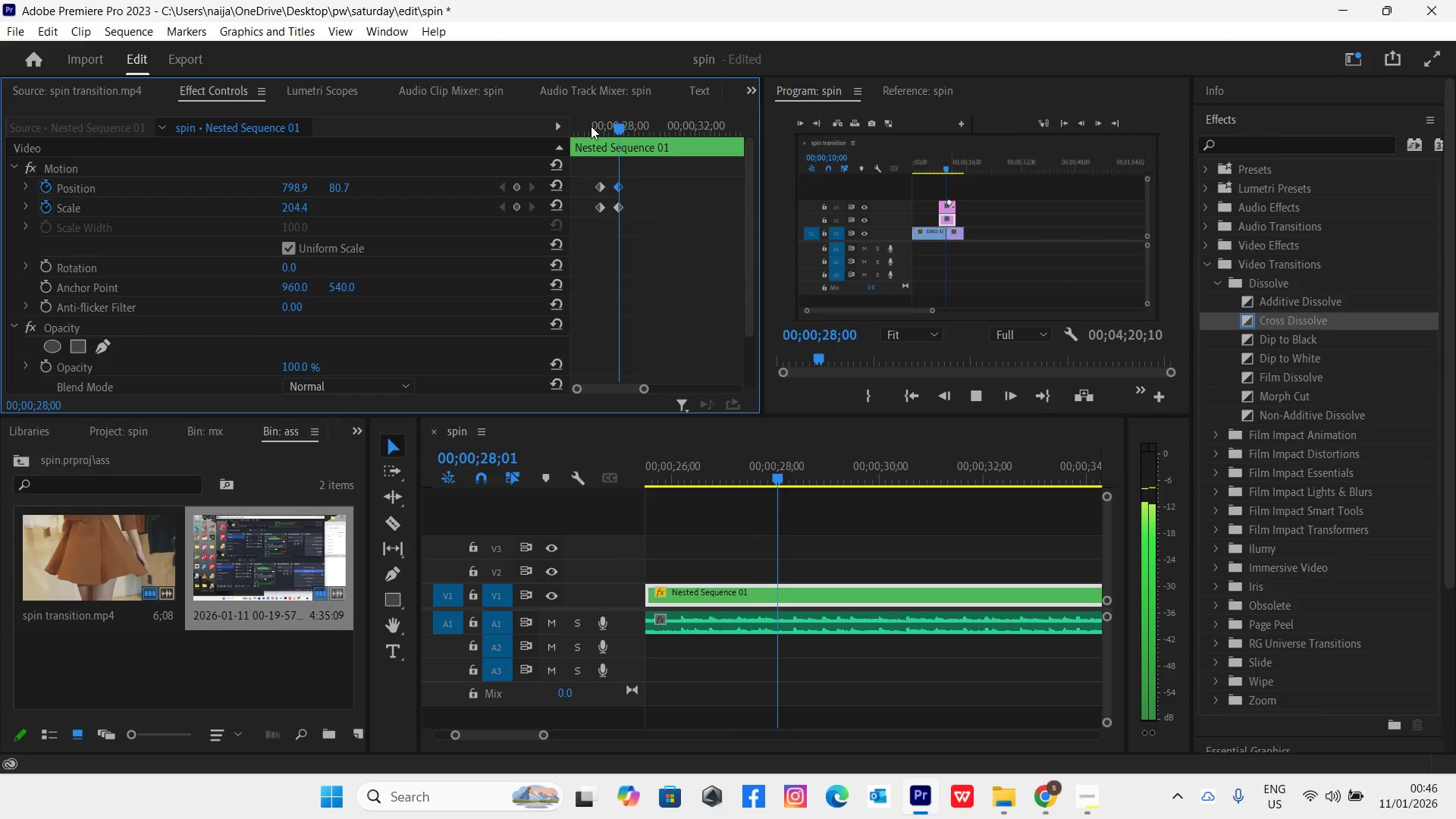 
key(Space)
 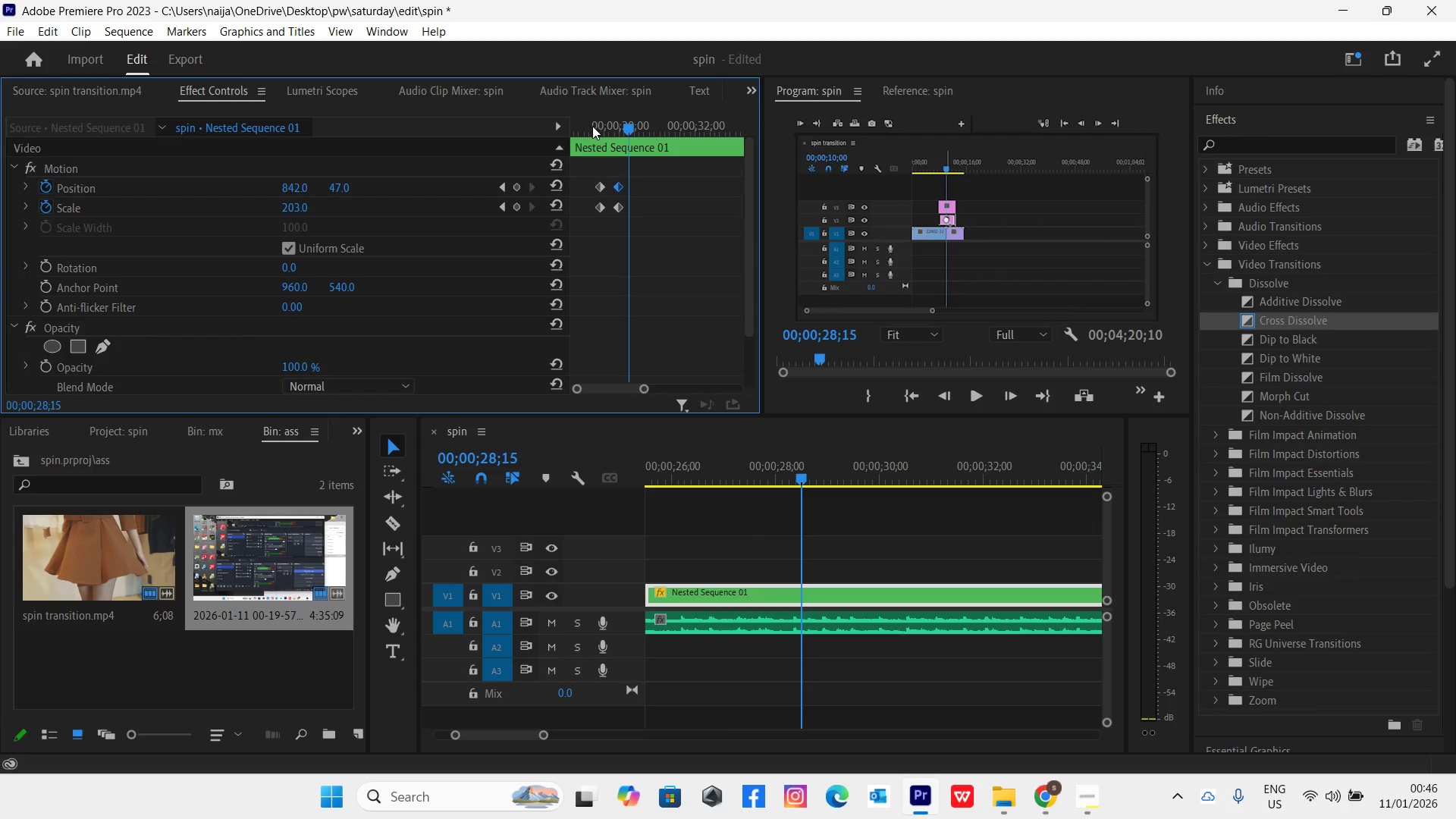 
left_click([596, 127])
 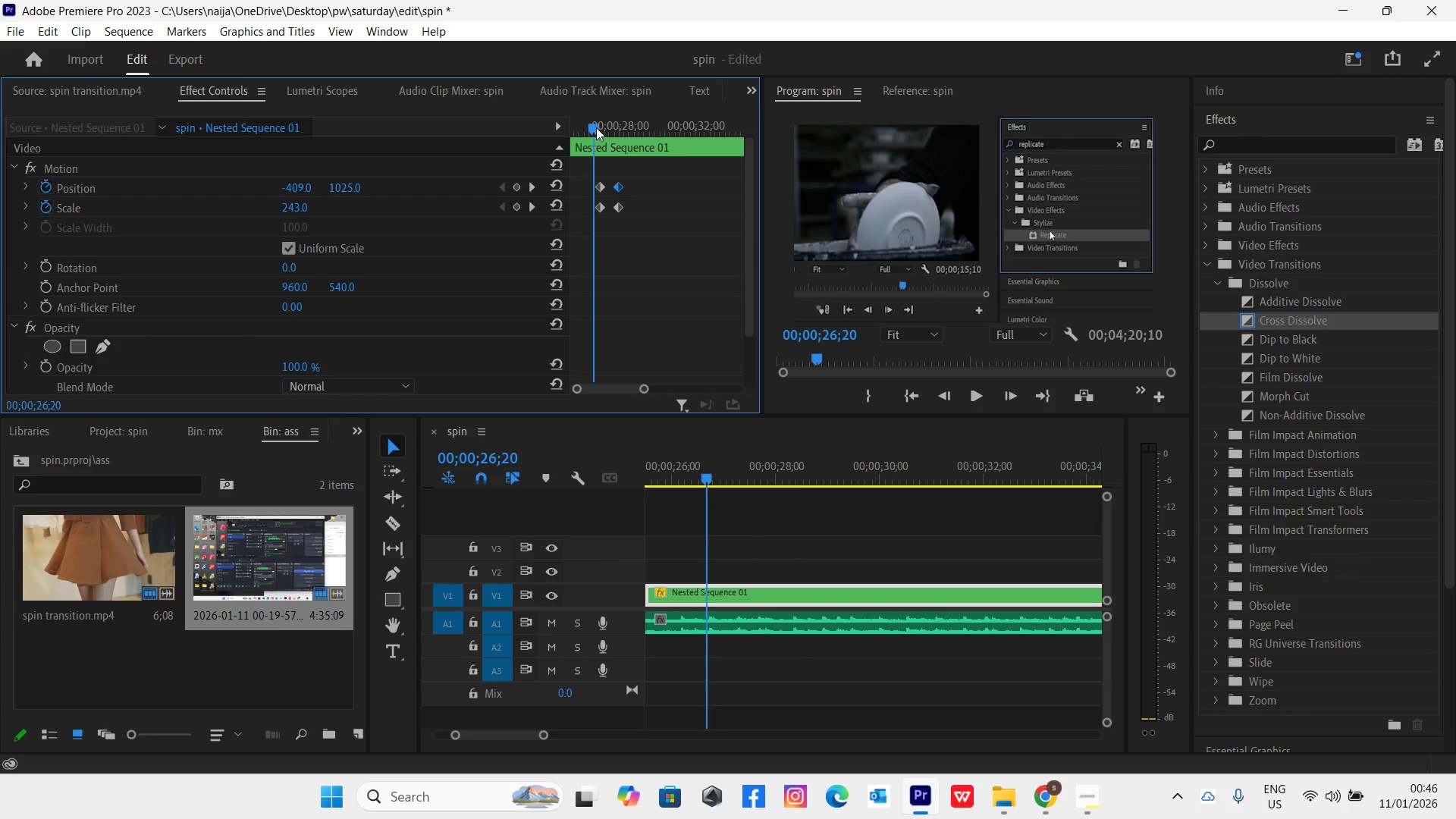 
key(Space)
 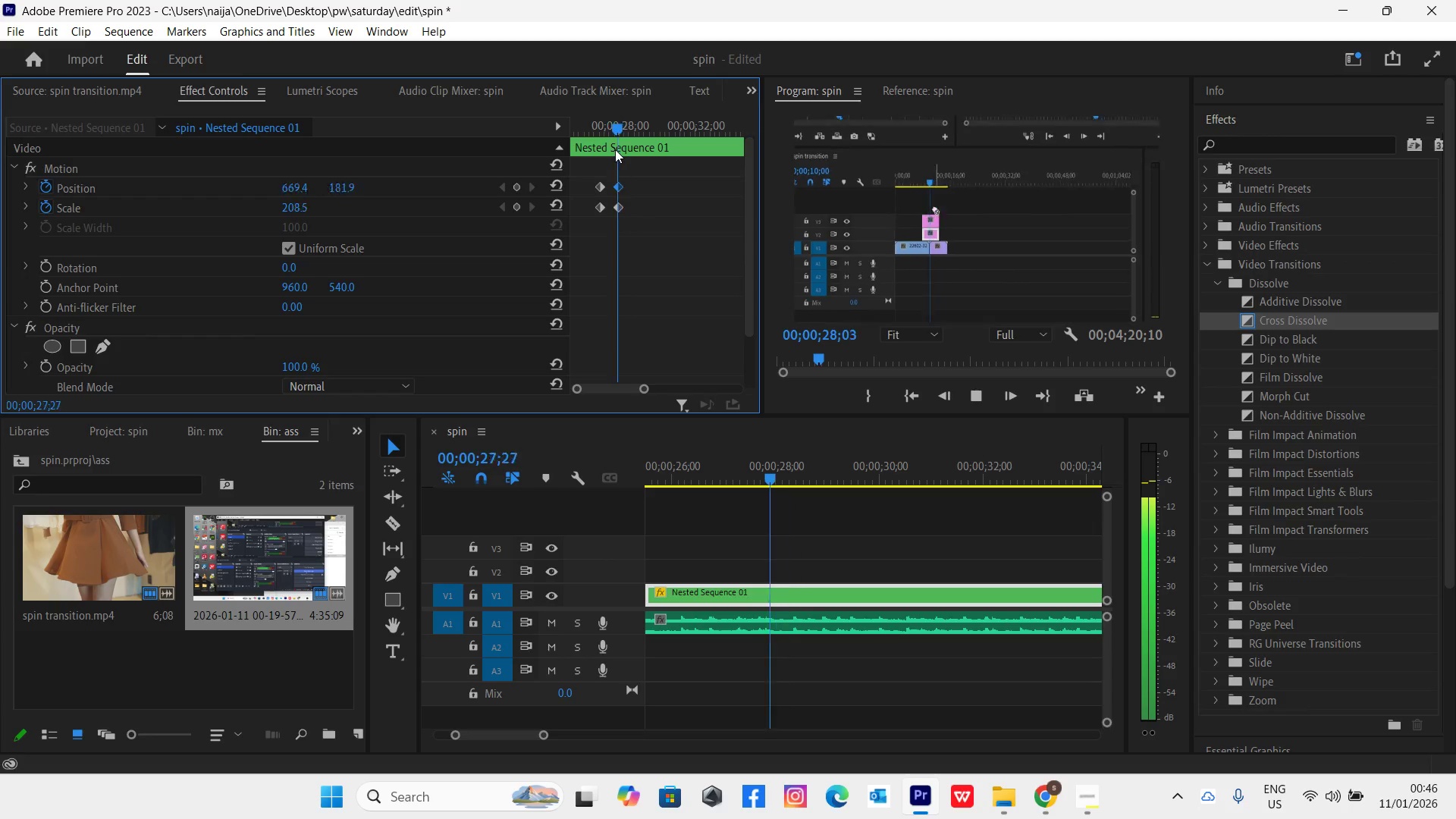 
key(Space)
 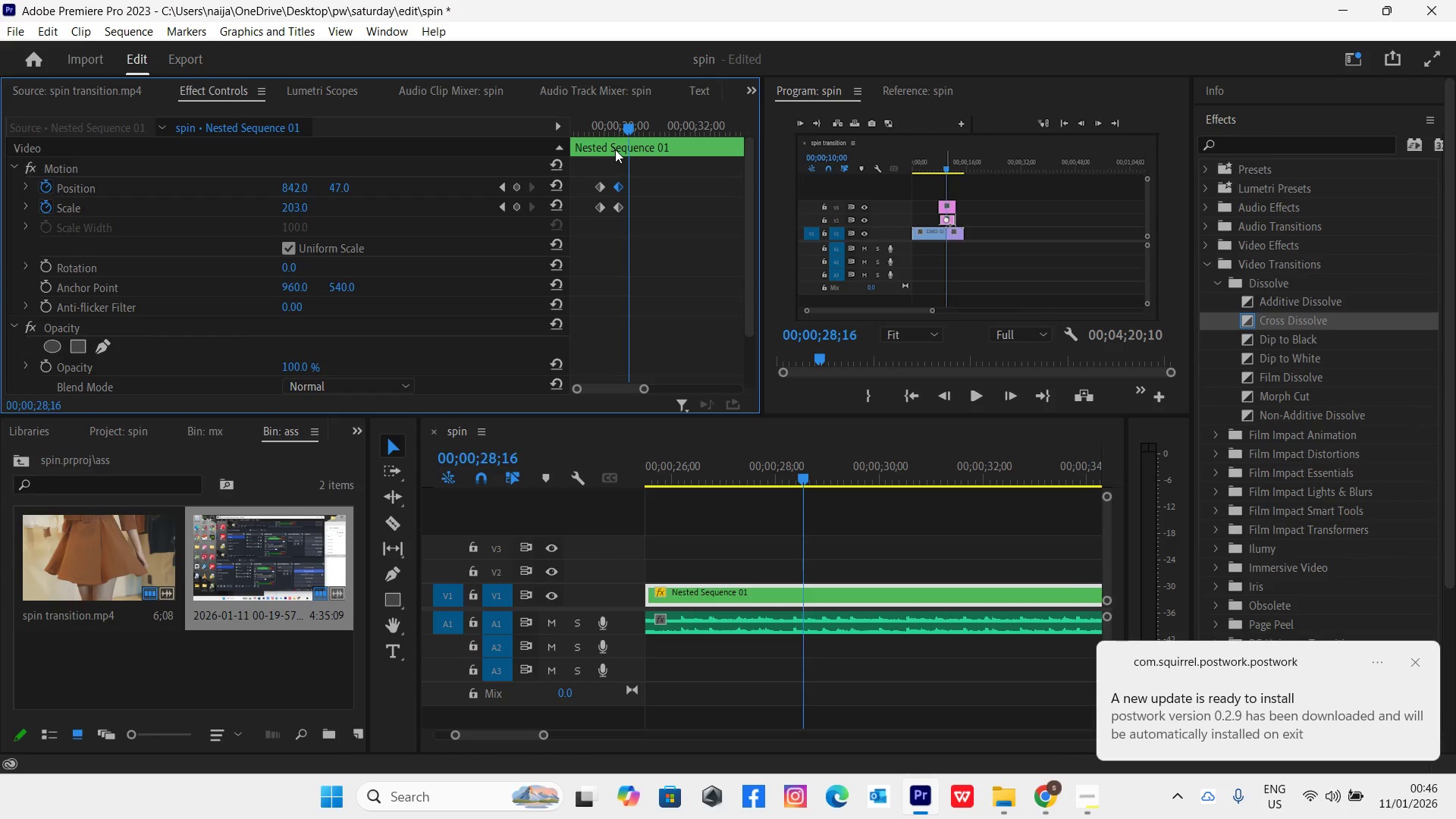 
key(Space)
 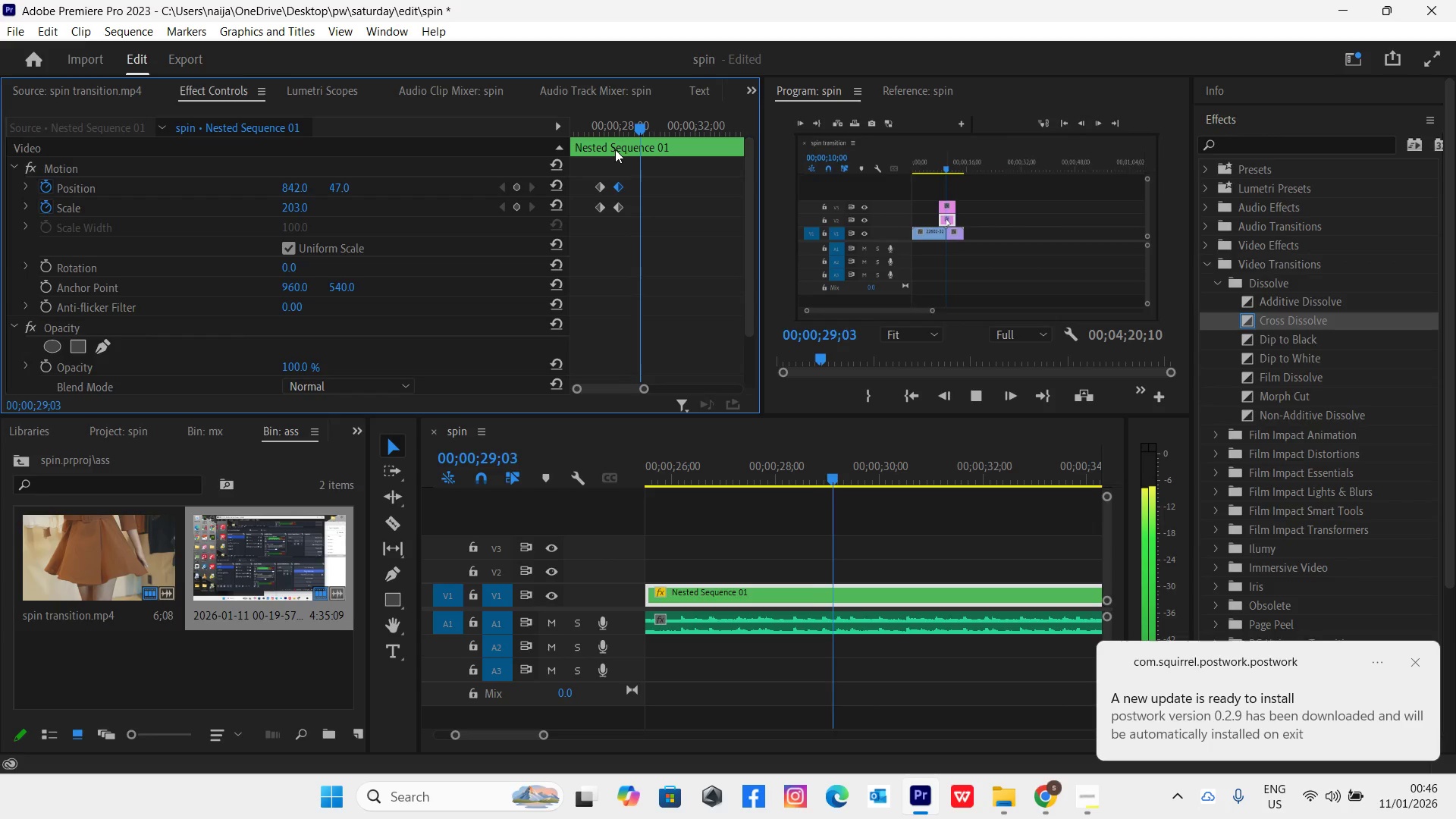 
key(Space)
 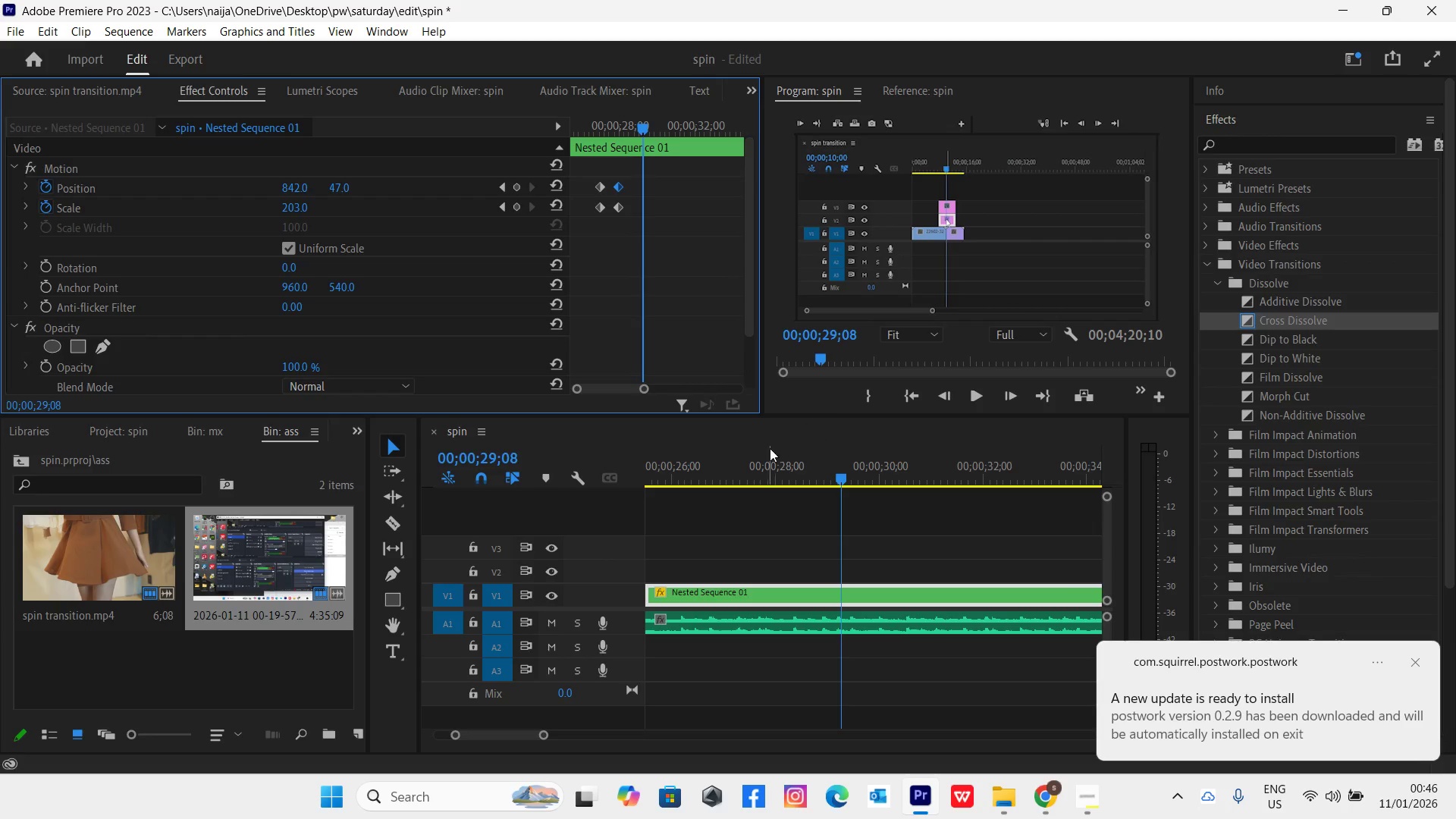 
left_click([742, 481])
 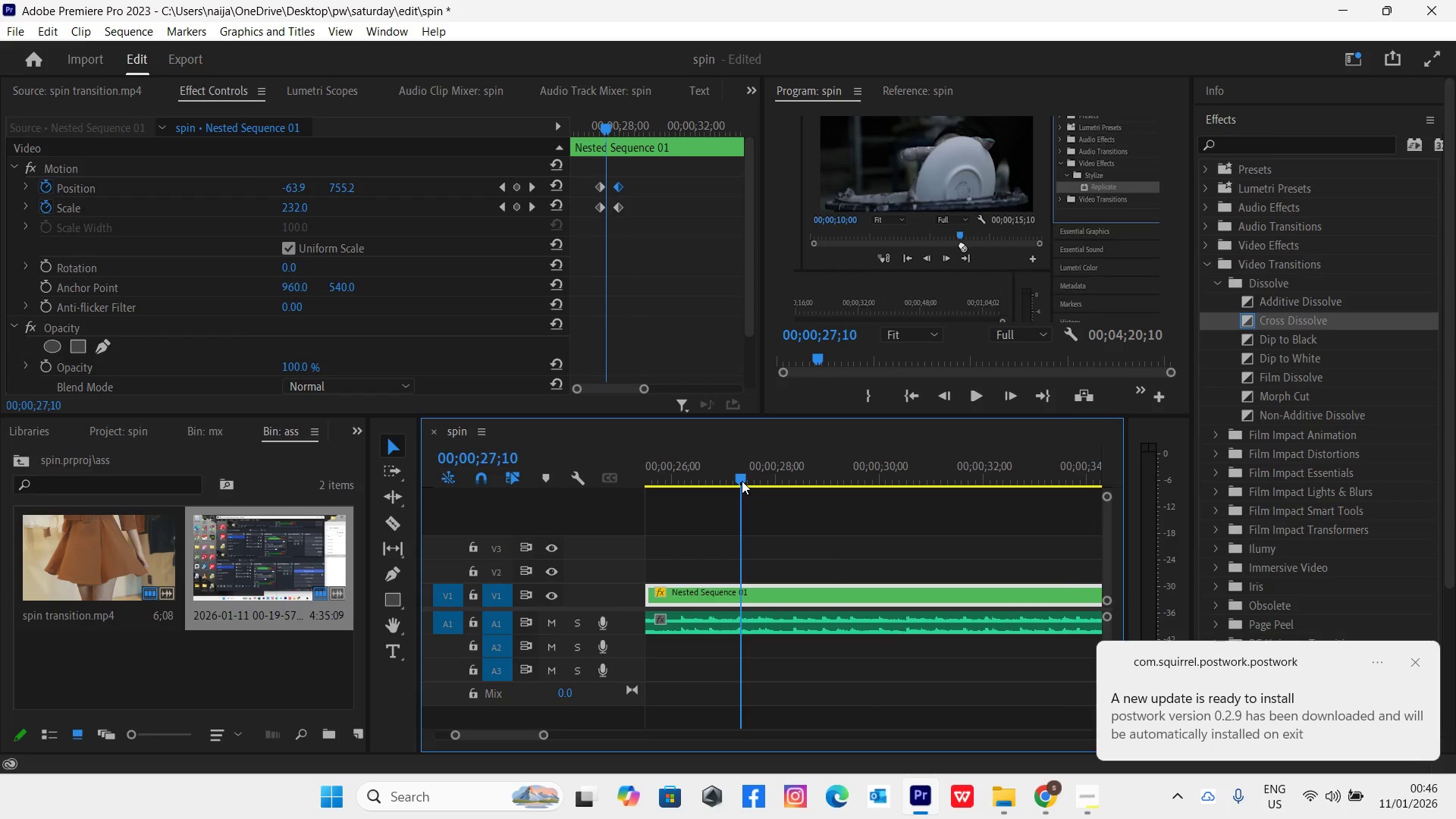 
key(Space)
 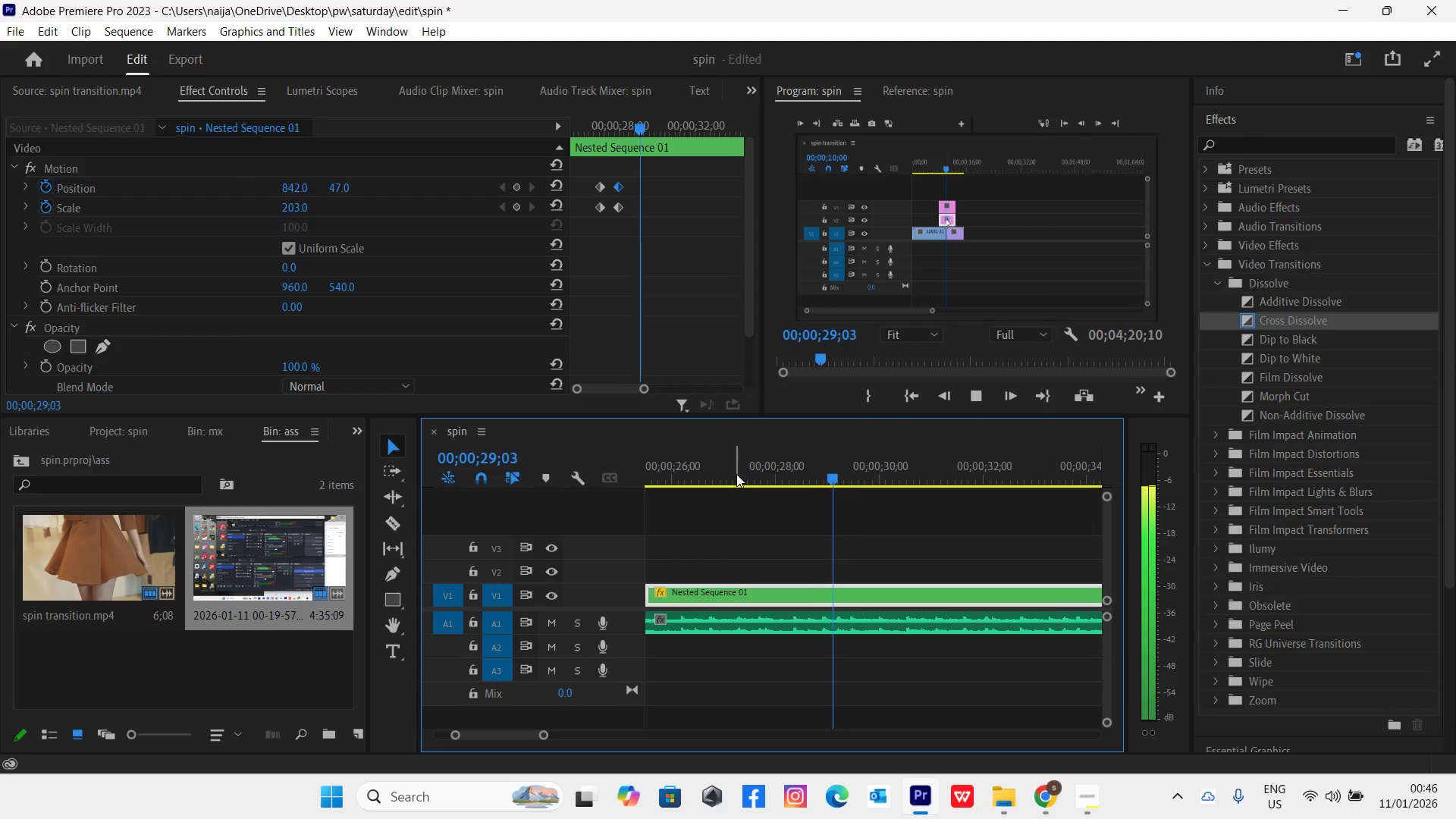 
key(Space)
 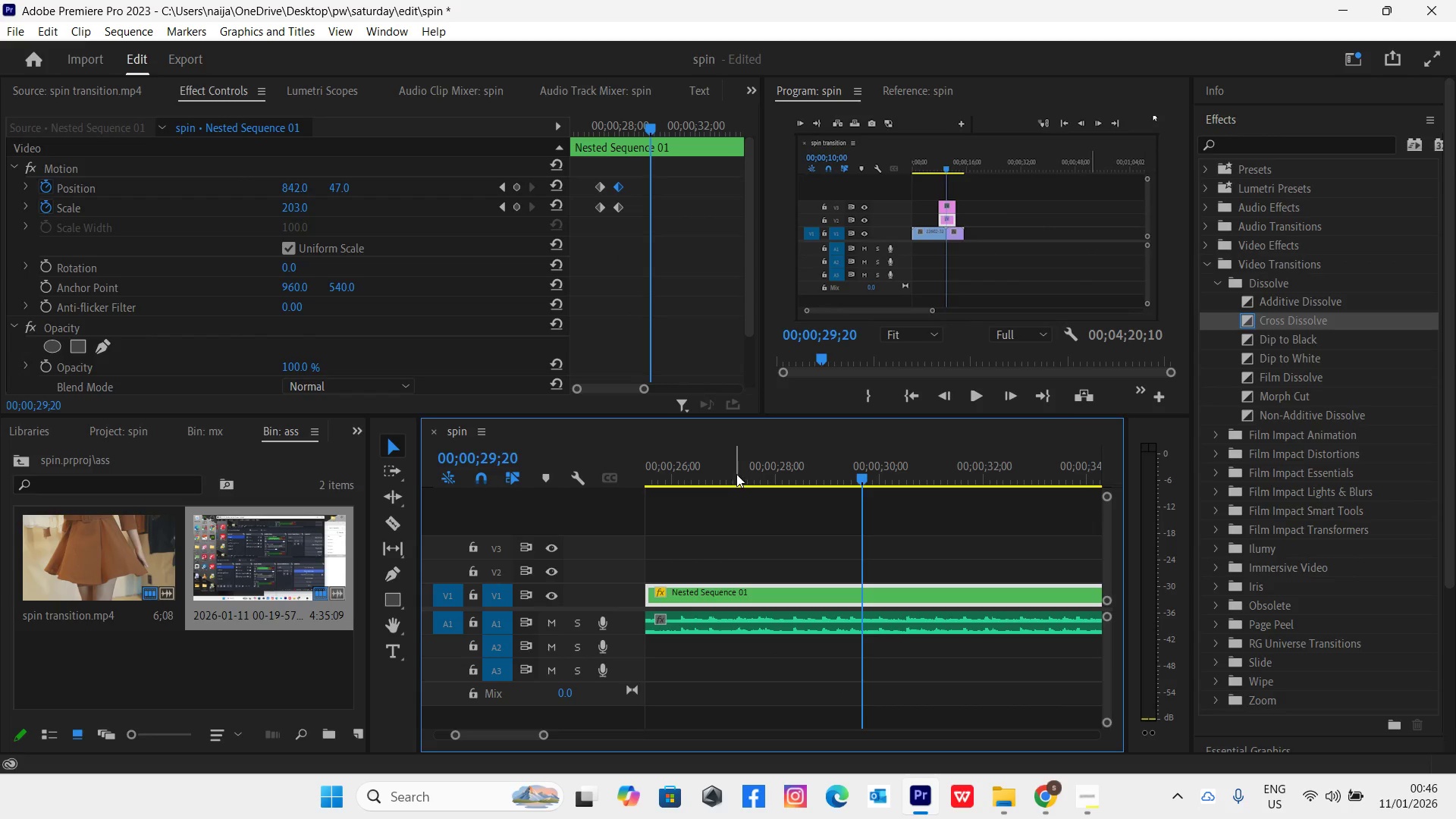 
left_click([761, 473])
 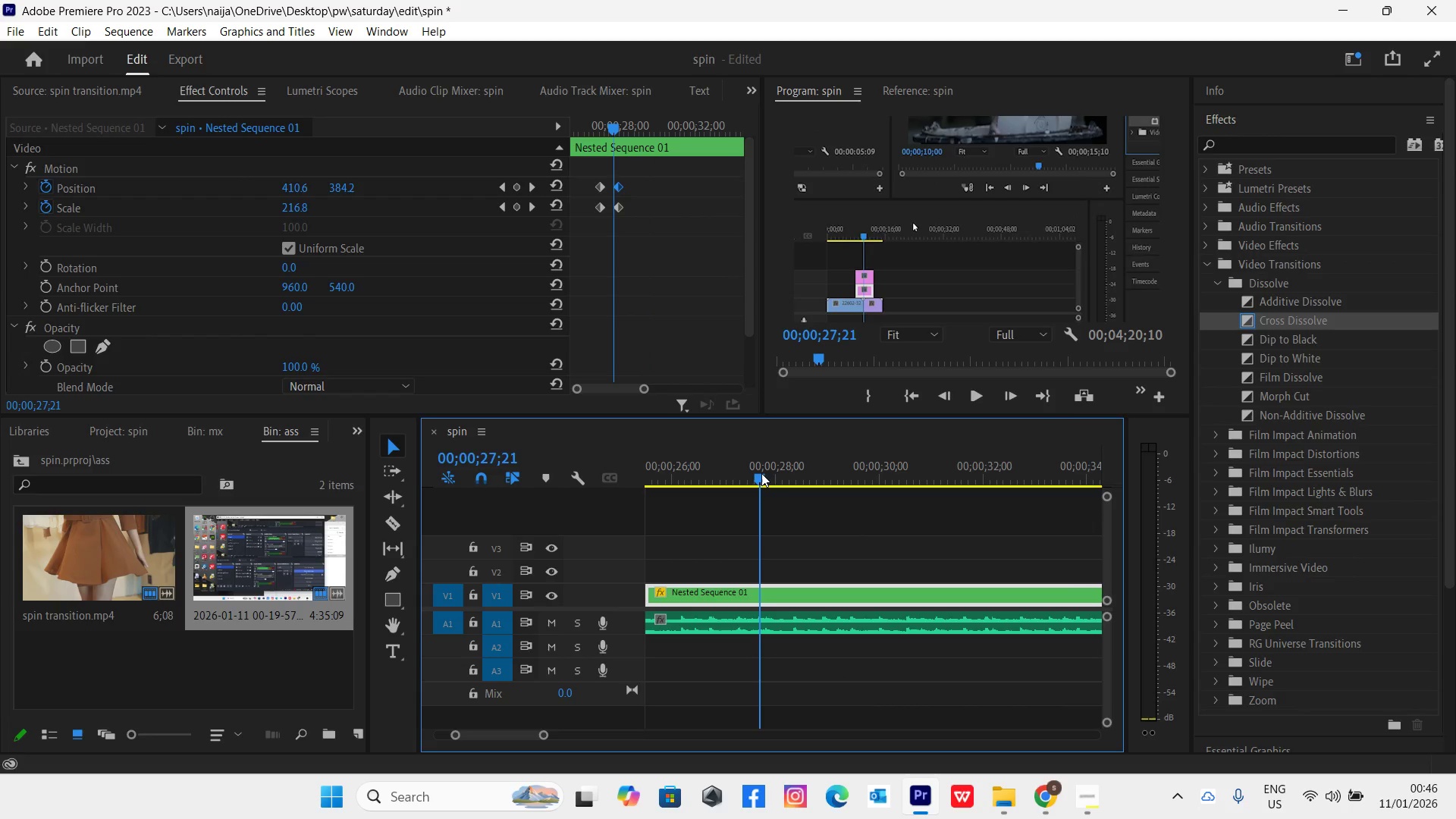 
key(Space)
 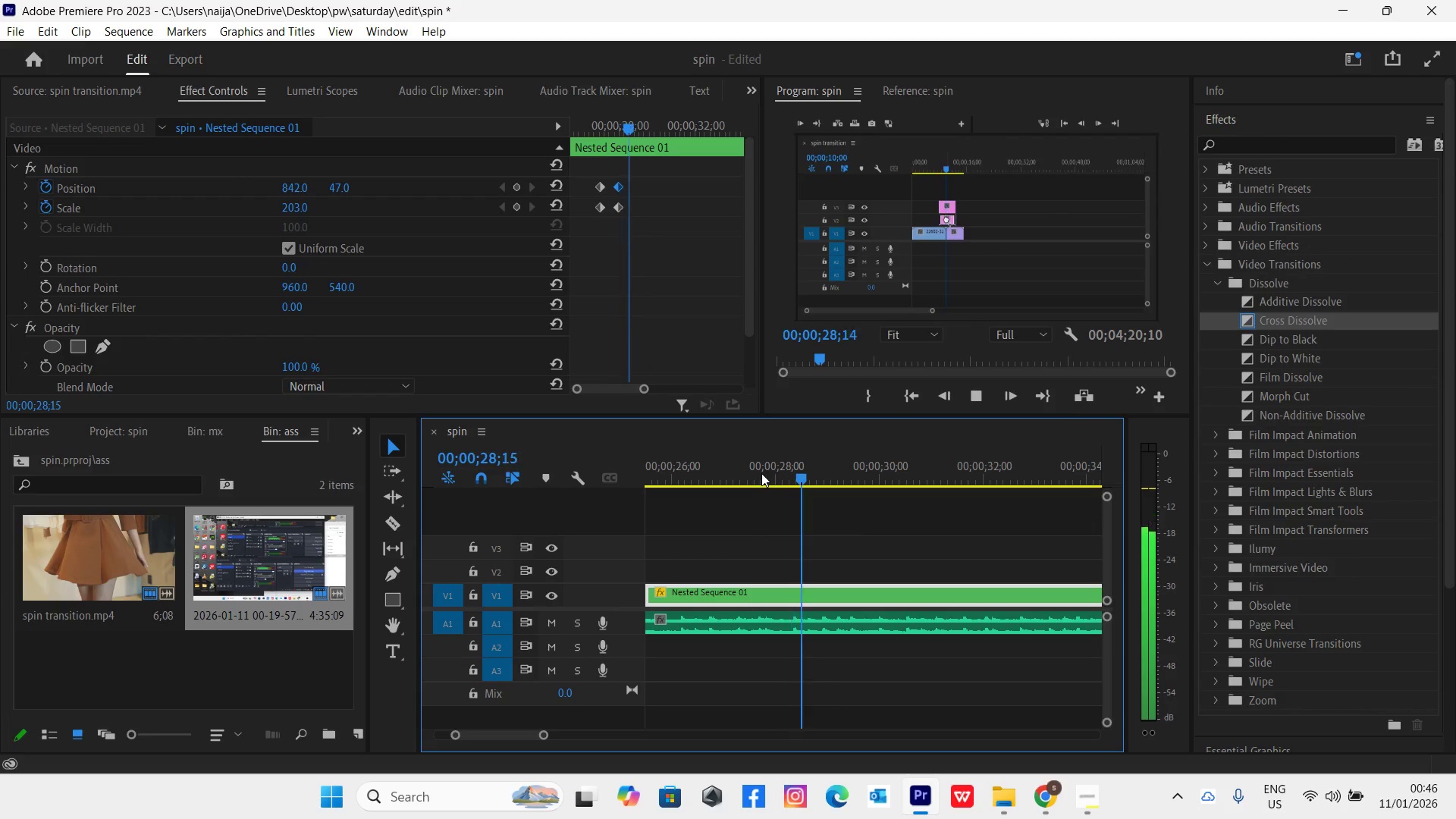 
key(Space)
 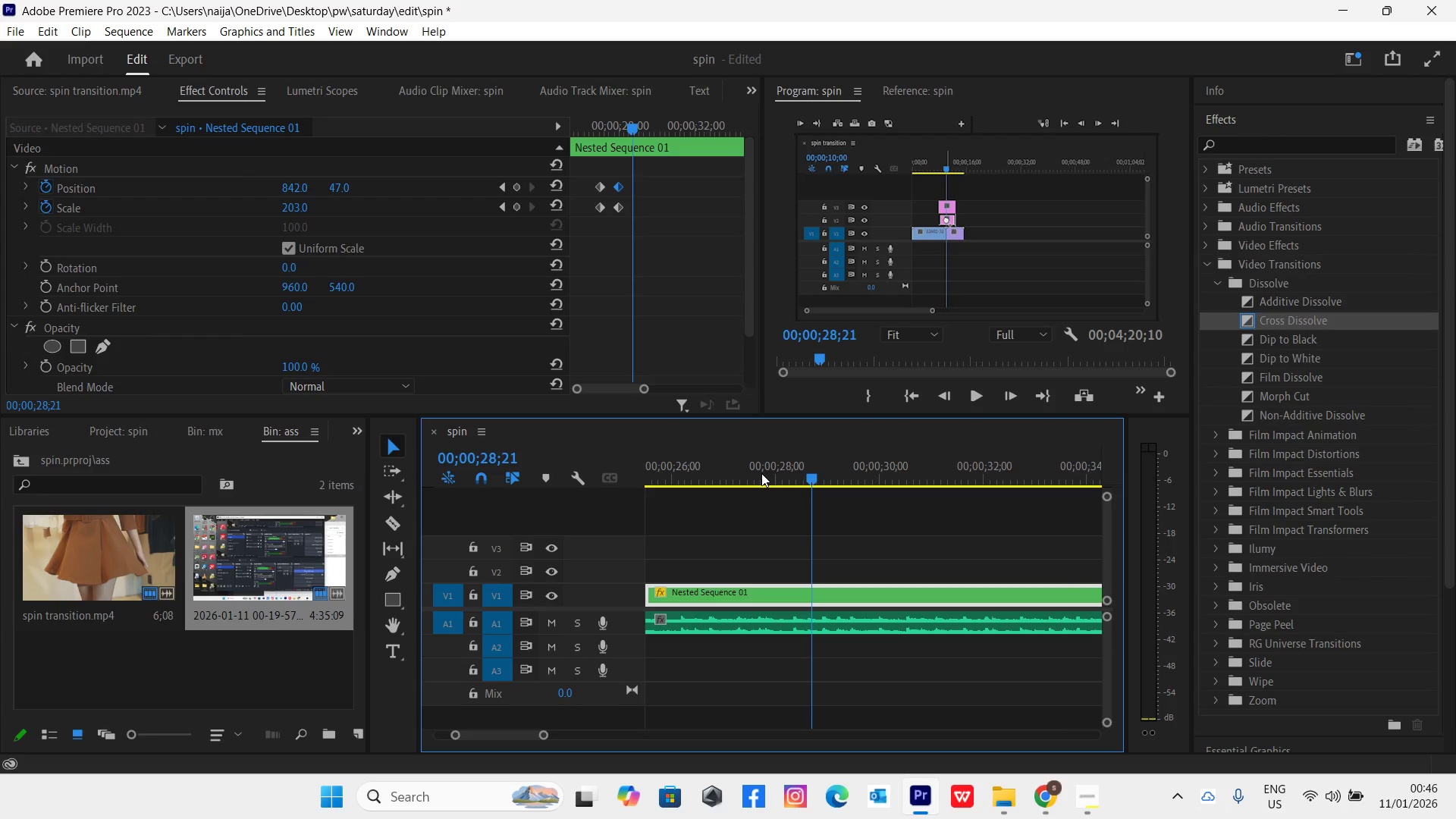 
key(Space)
 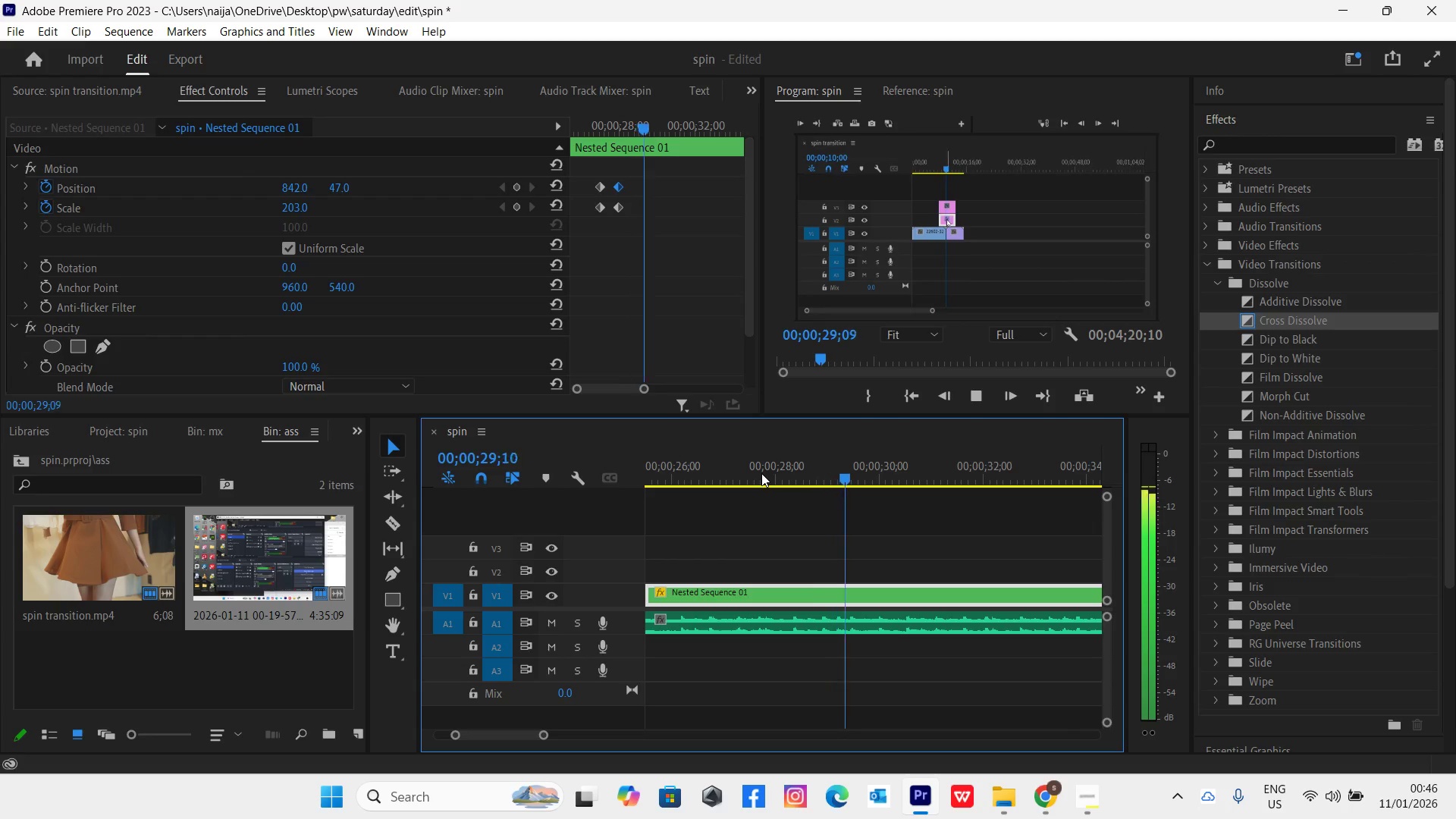 
key(Space)
 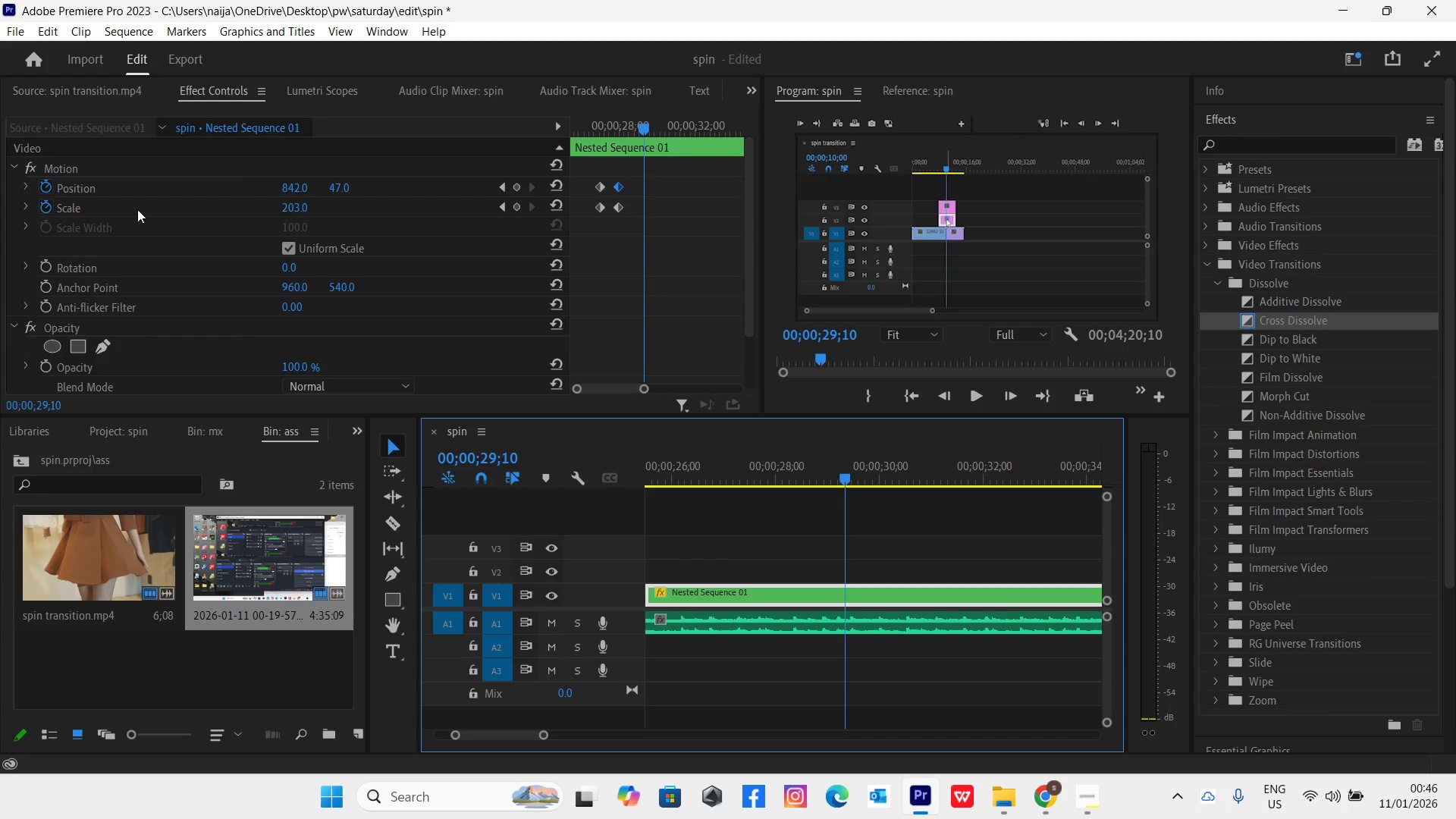 
left_click([295, 206])
 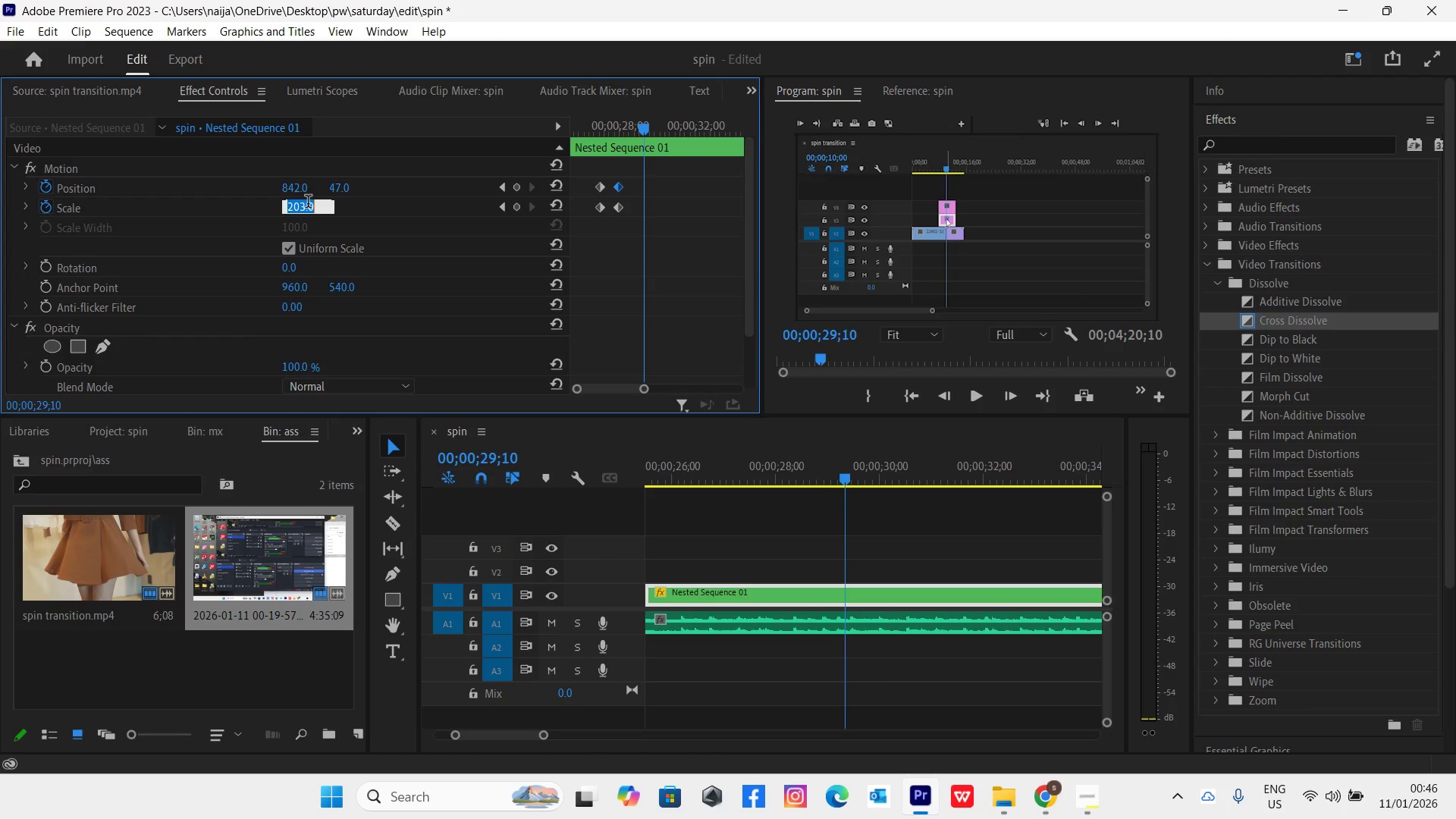 
type(203)
 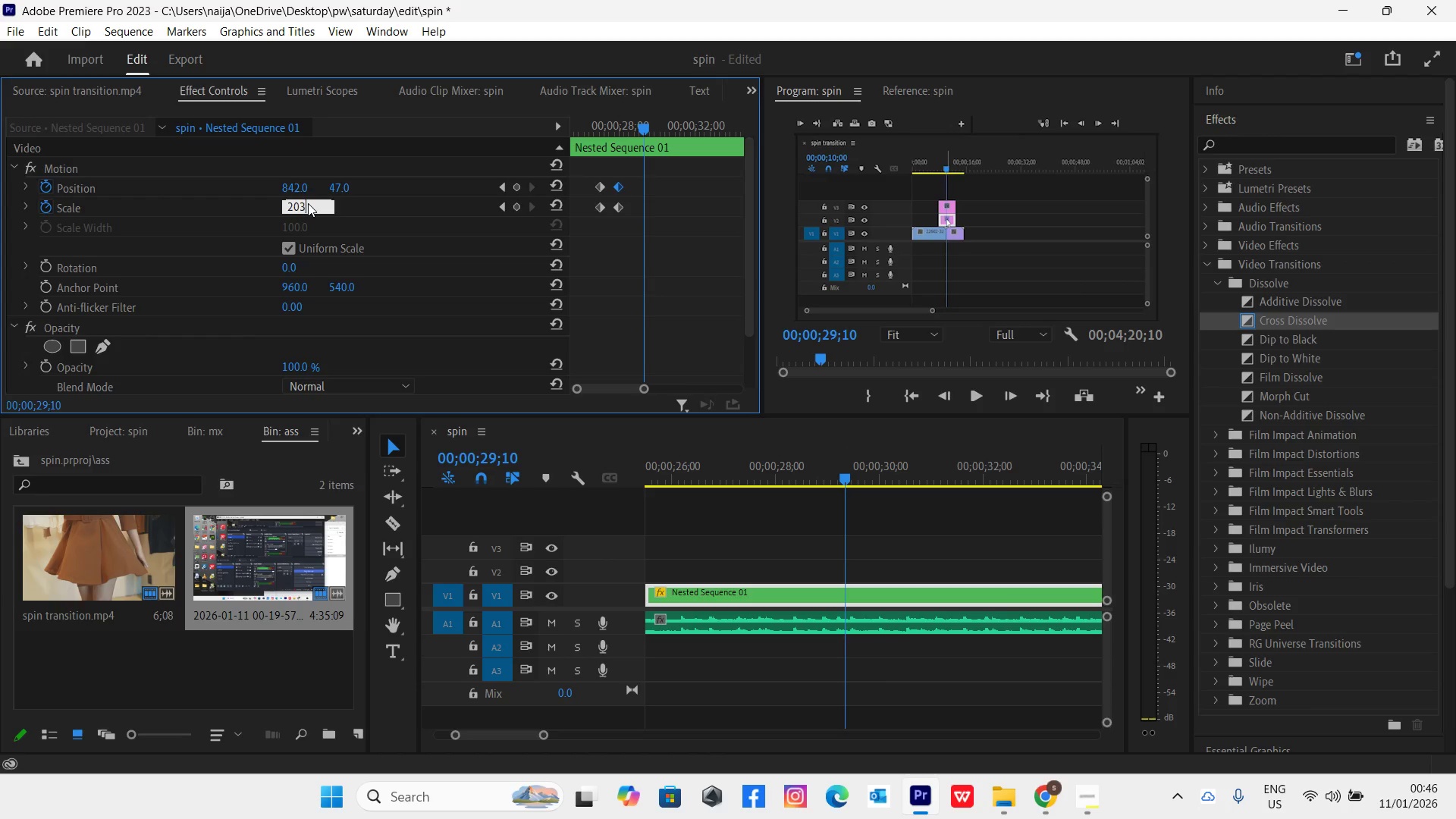 
key(Enter)
 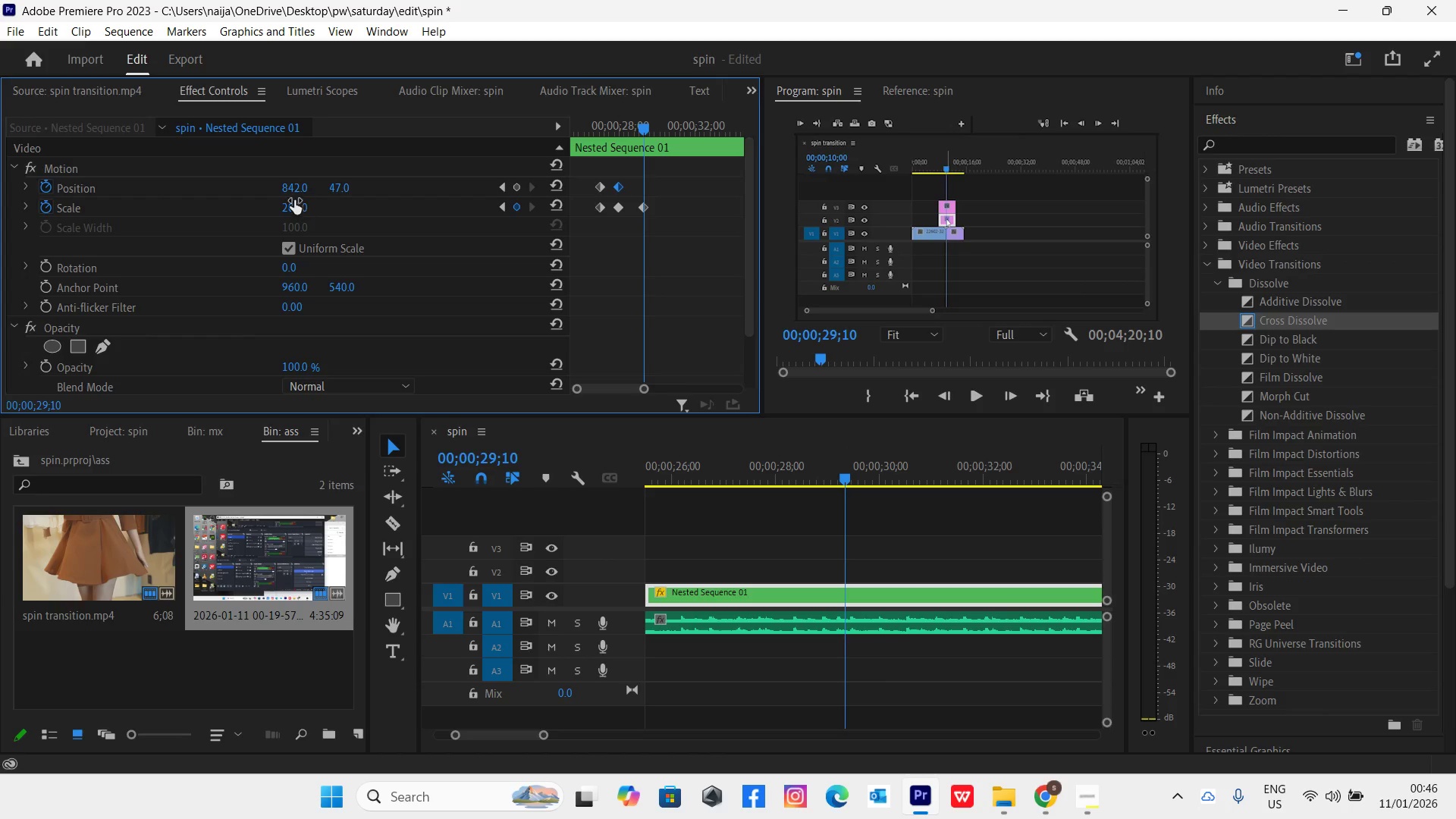 
left_click([290, 188])
 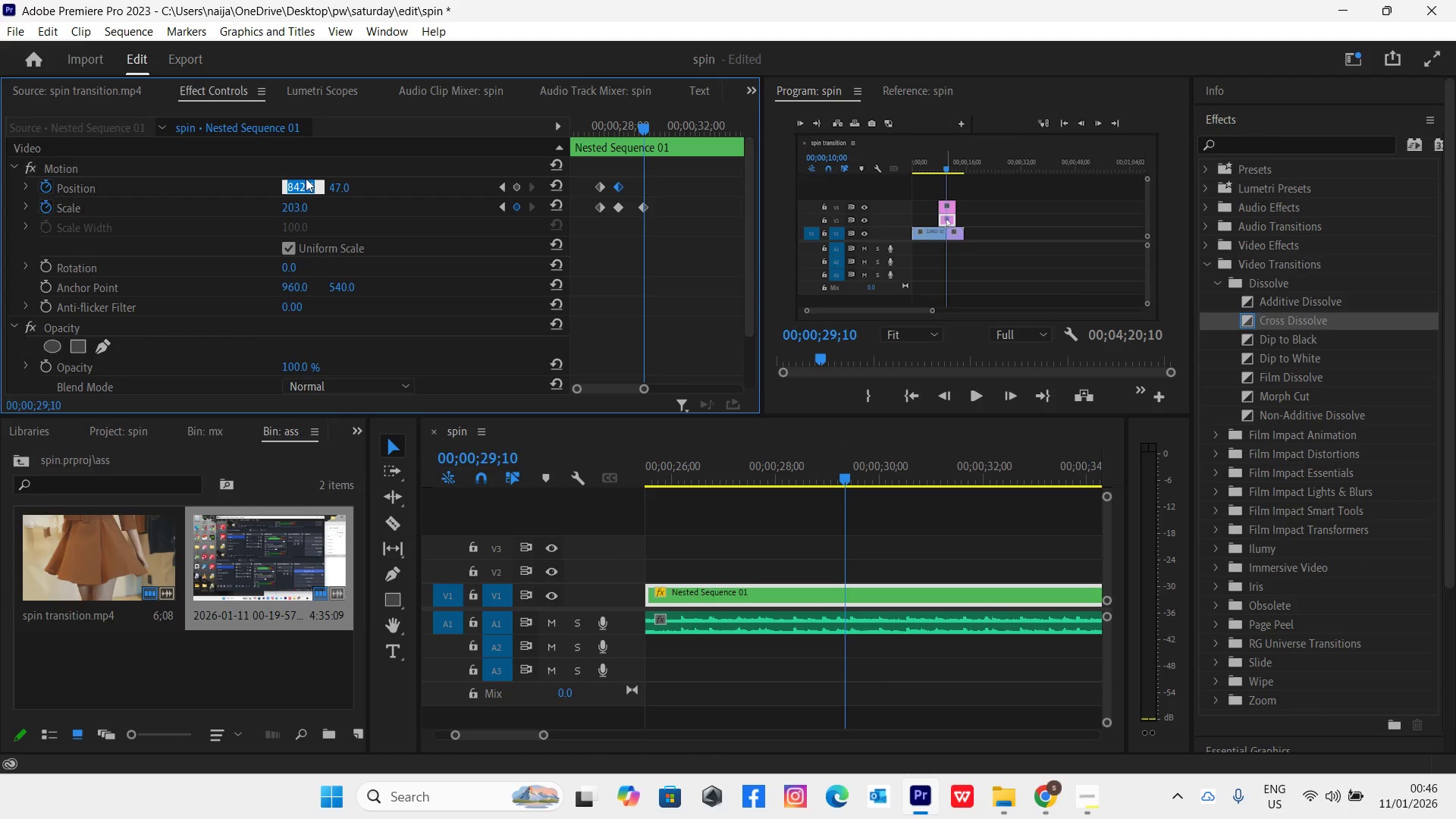 
type(842)
 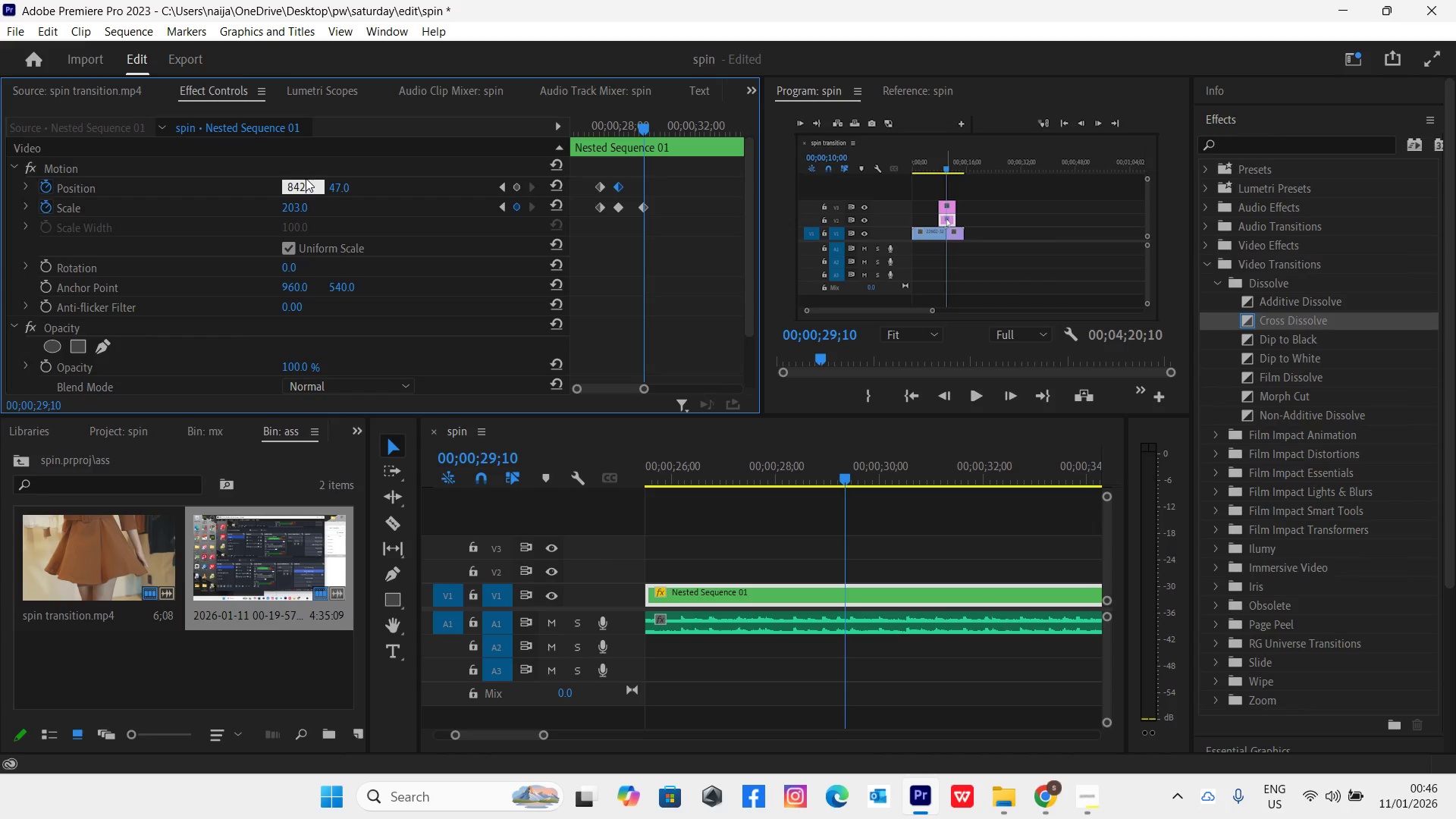 
key(Enter)
 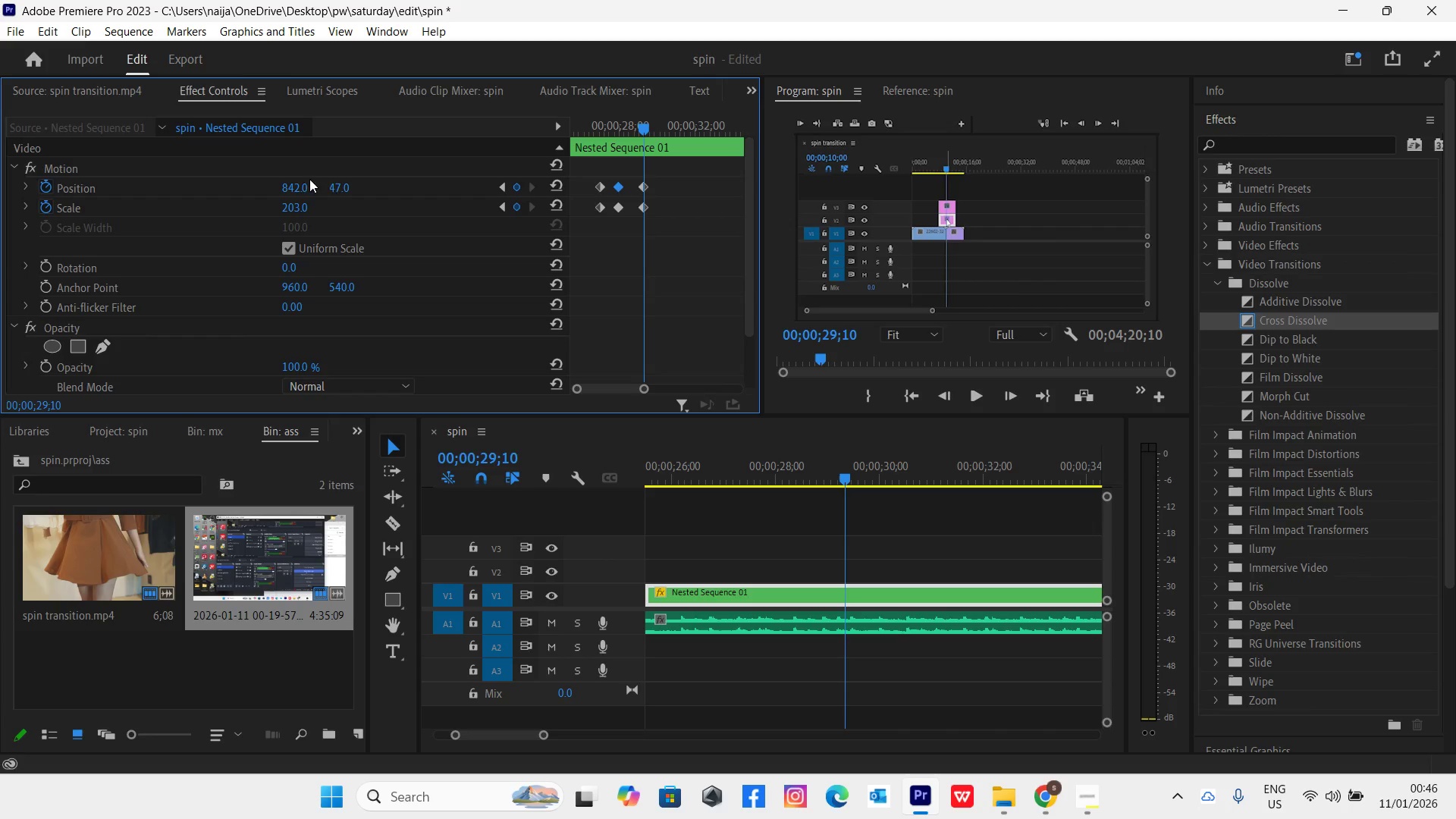 
left_click([334, 187])
 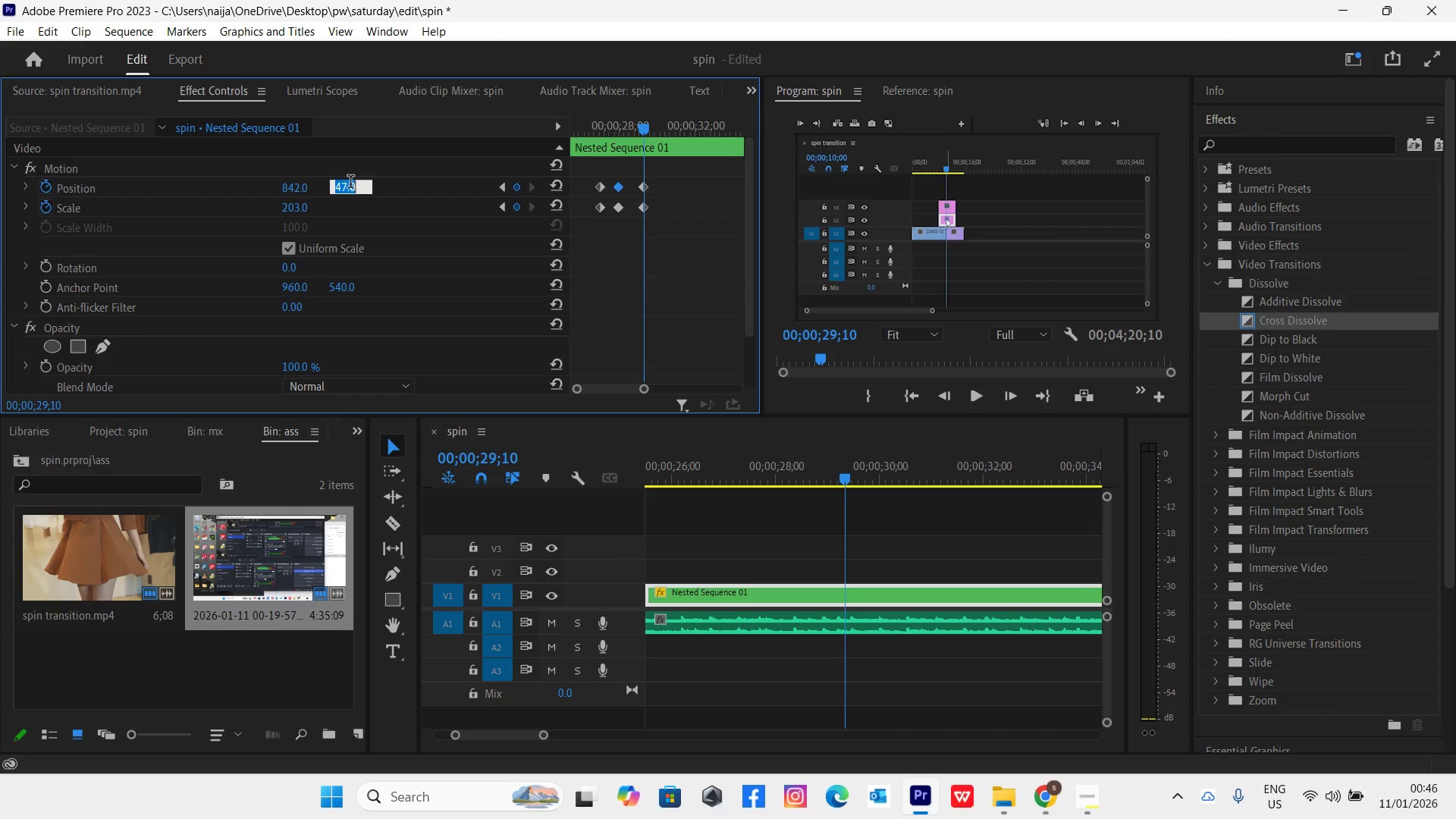 
type(47)
 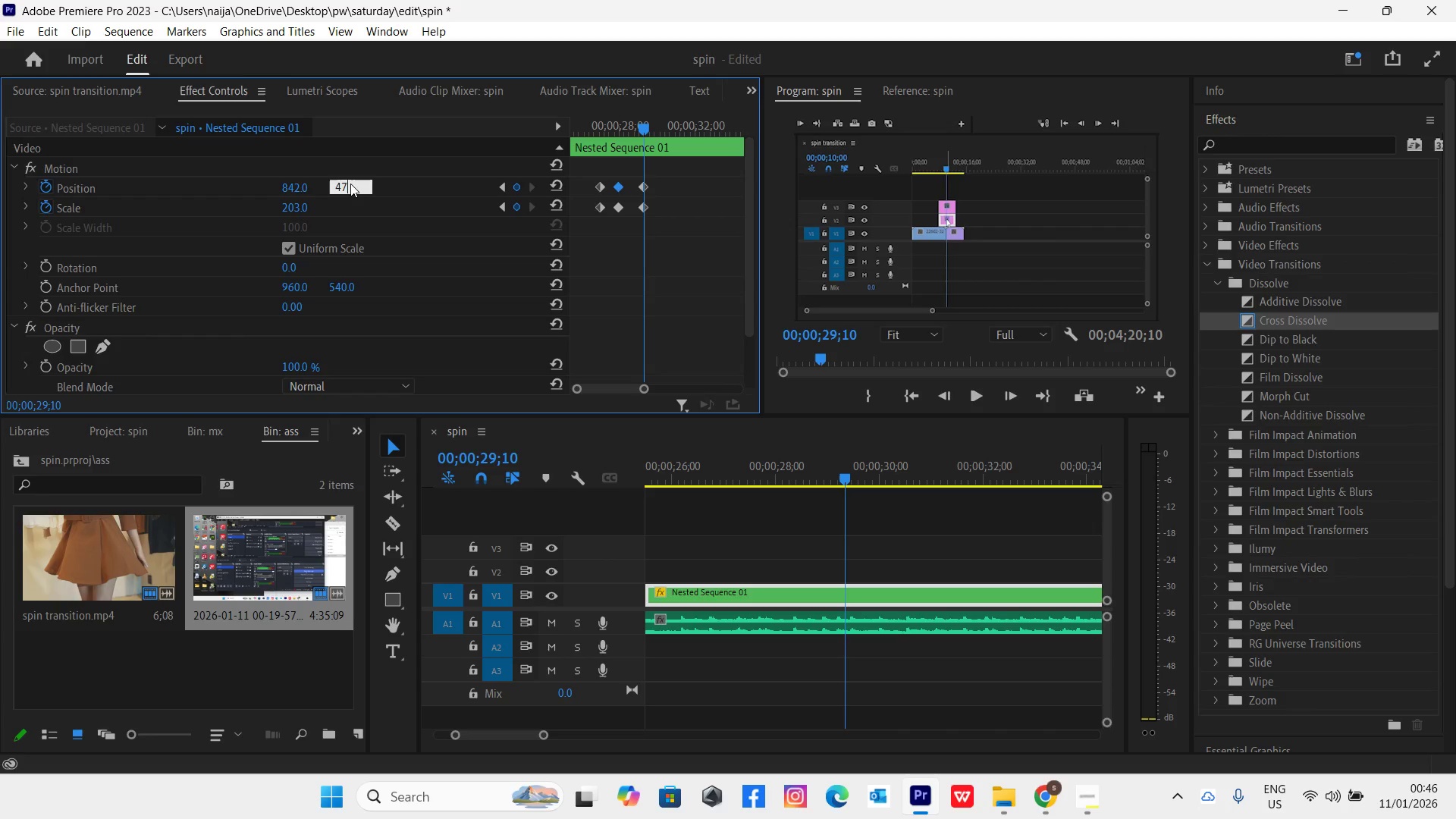 
key(Enter)
 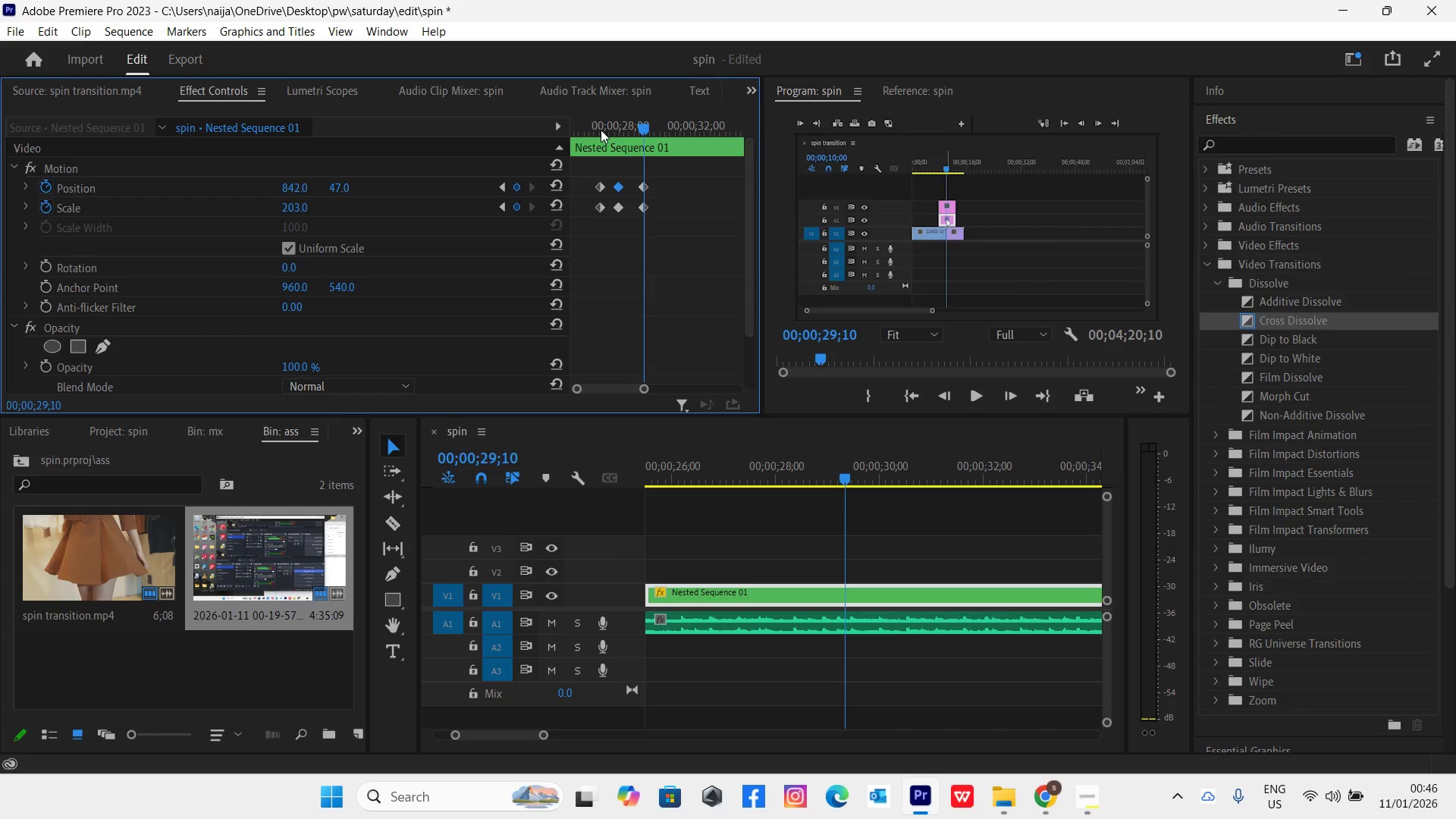 
wait(9.66)
 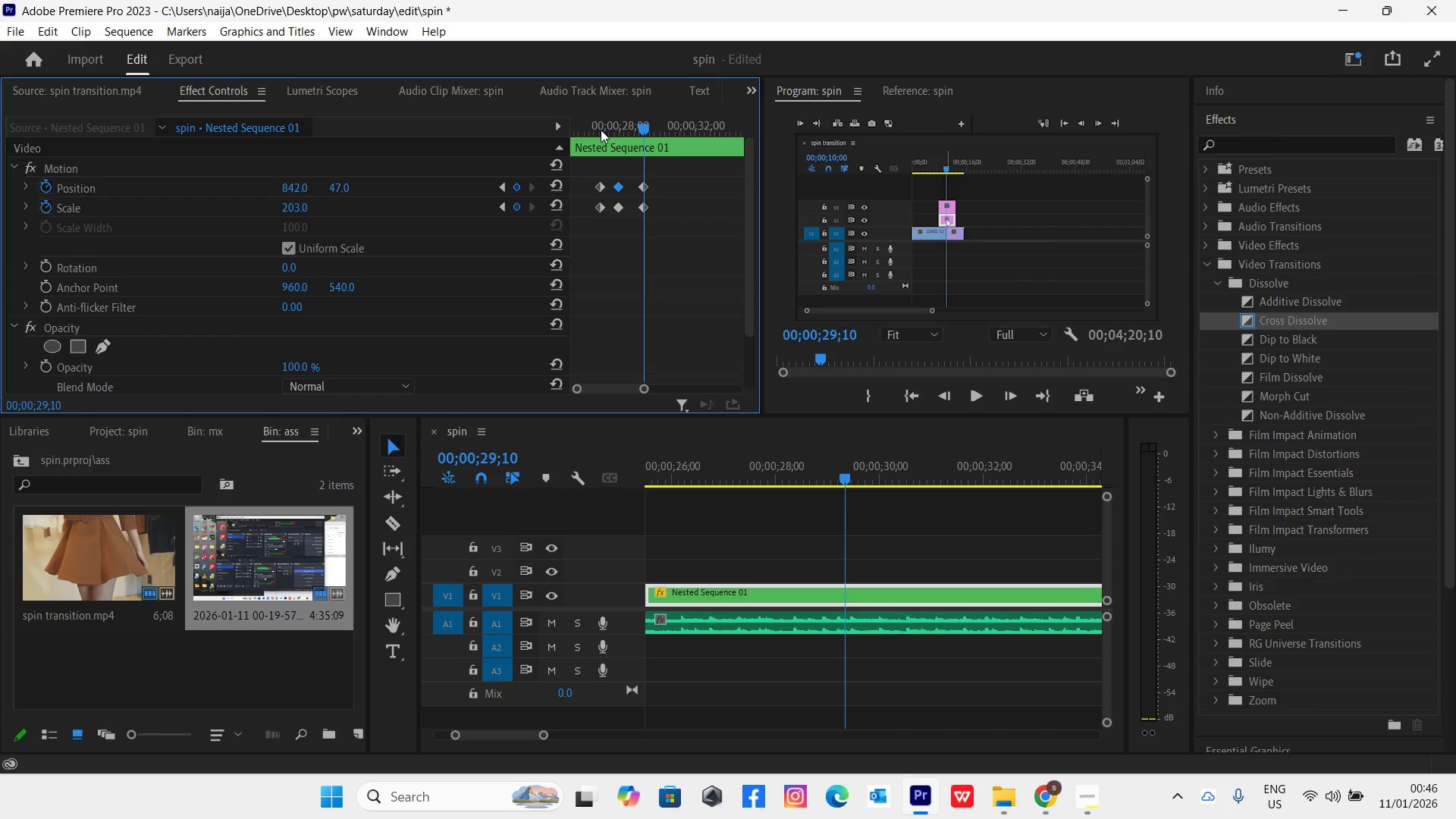 
left_click([601, 130])
 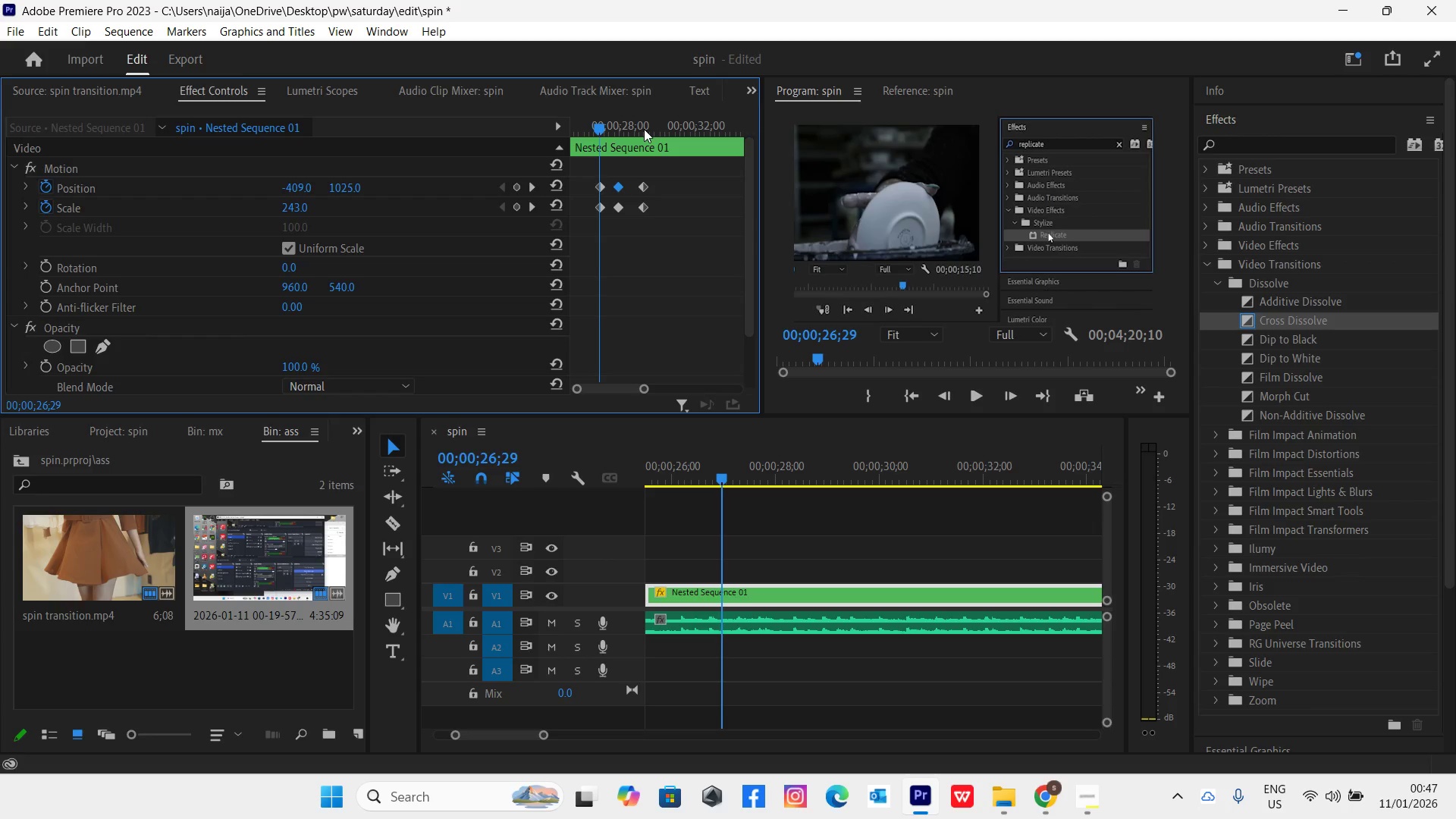 
left_click([644, 129])
 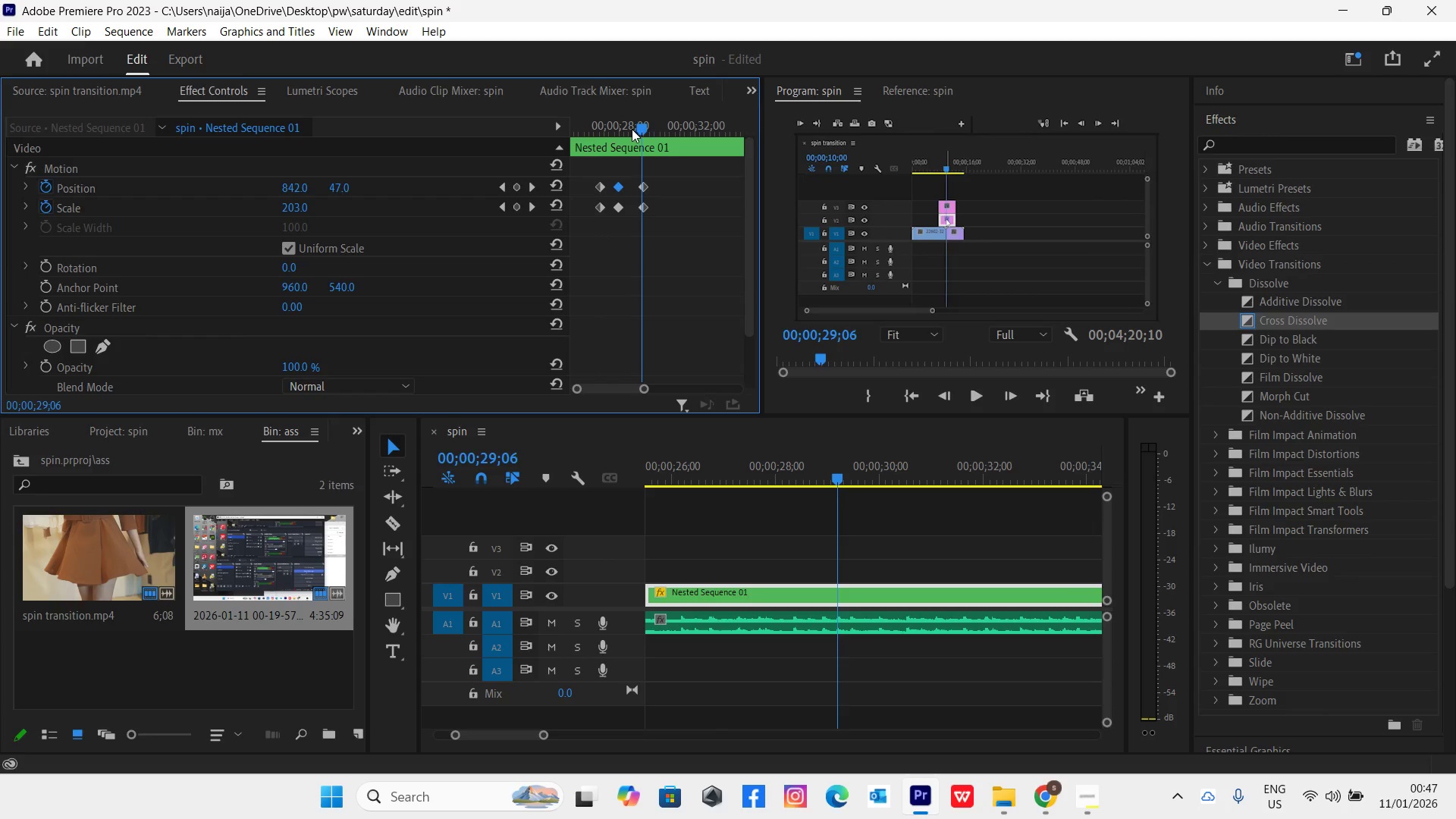 
key(Space)
 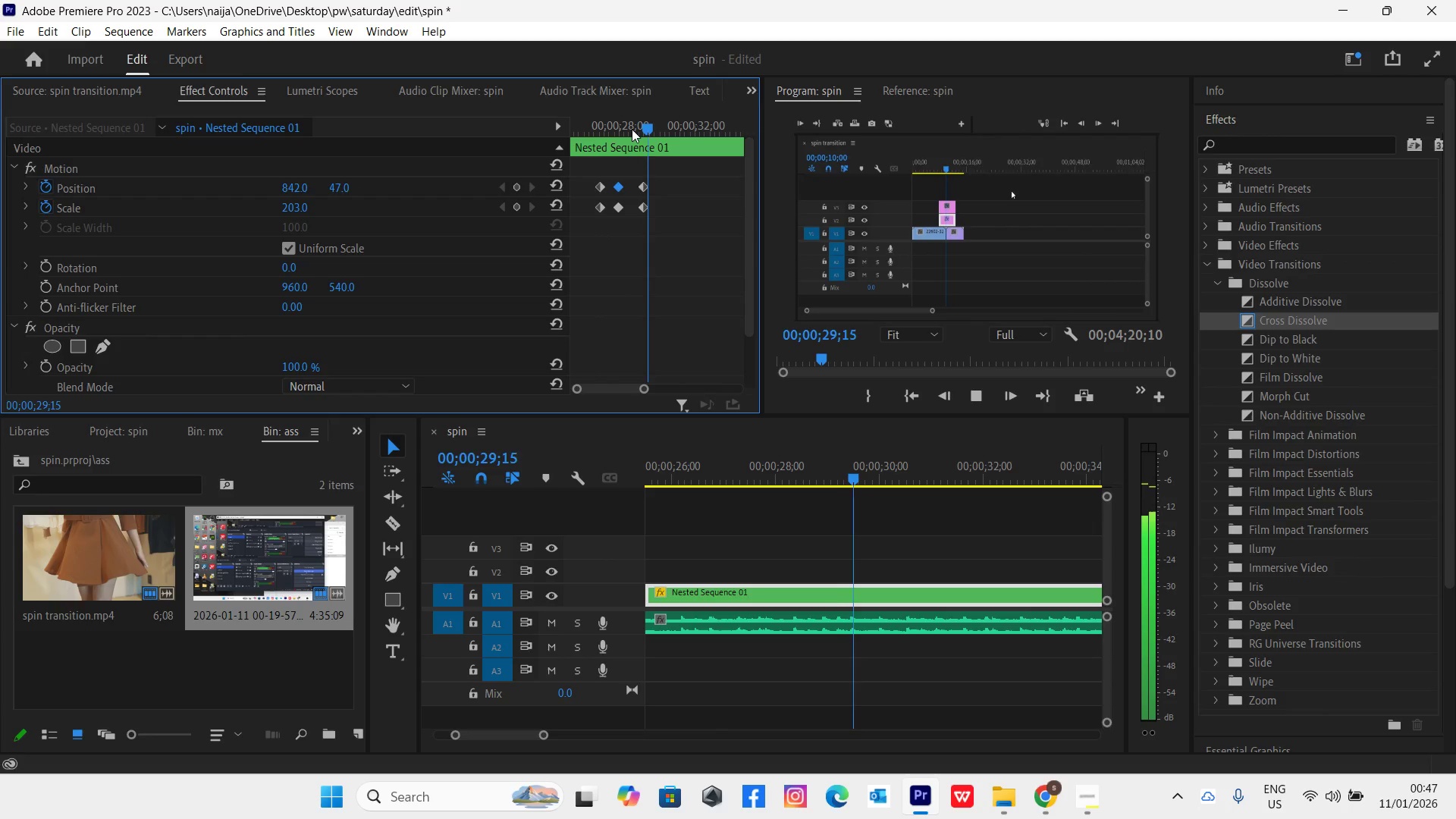 
key(Space)
 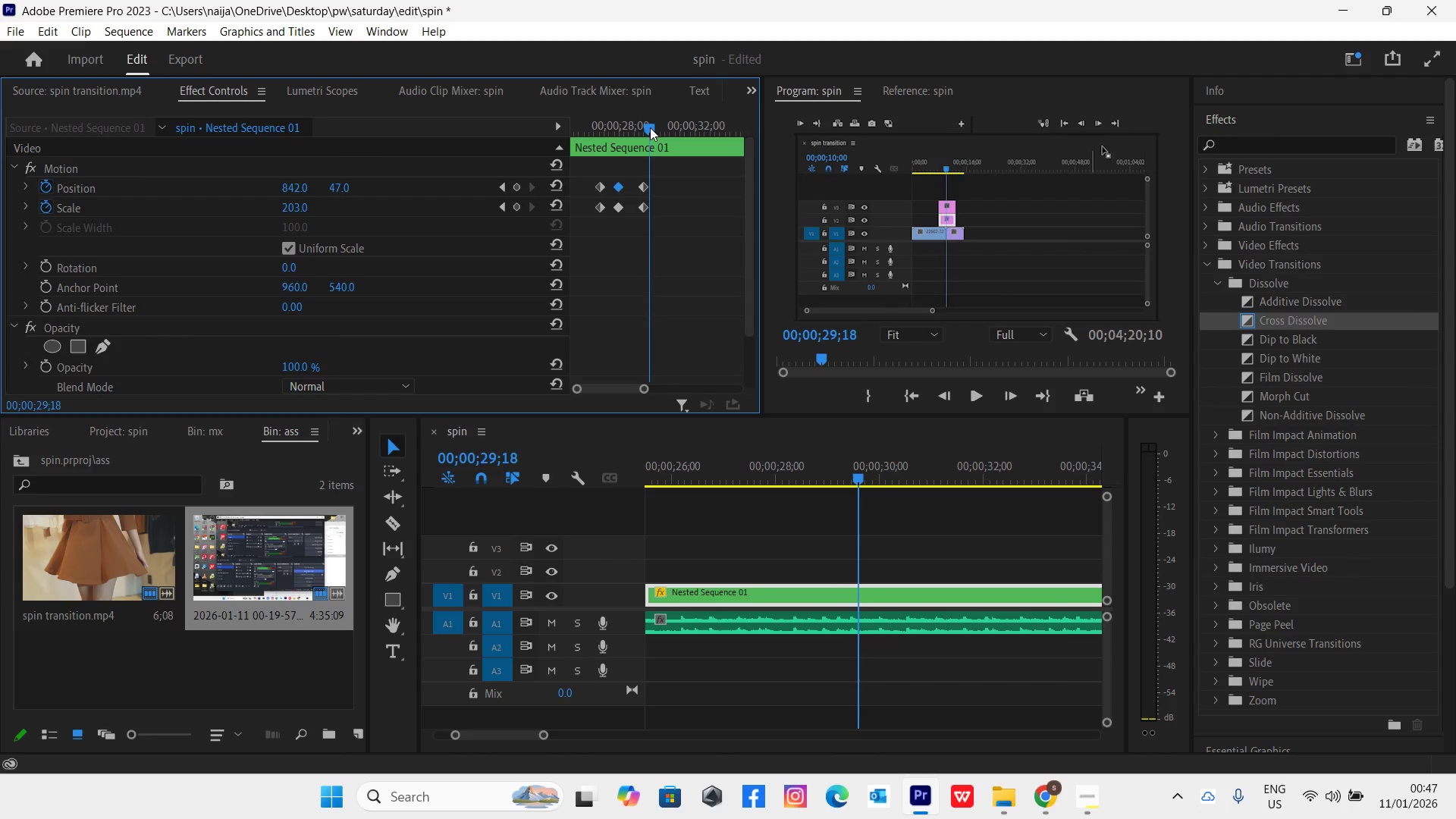 
wait(5.78)
 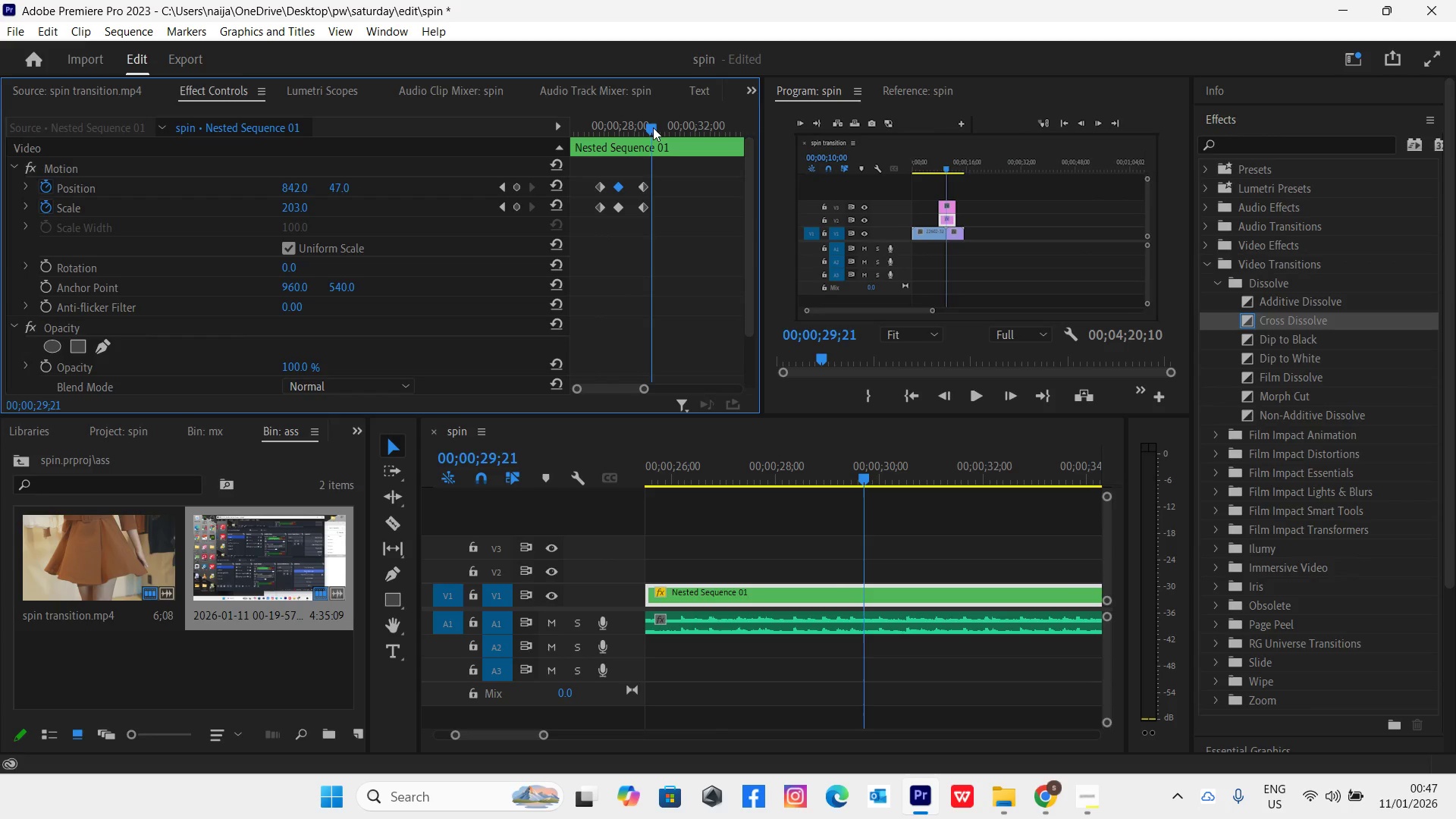 
left_click([284, 205])
 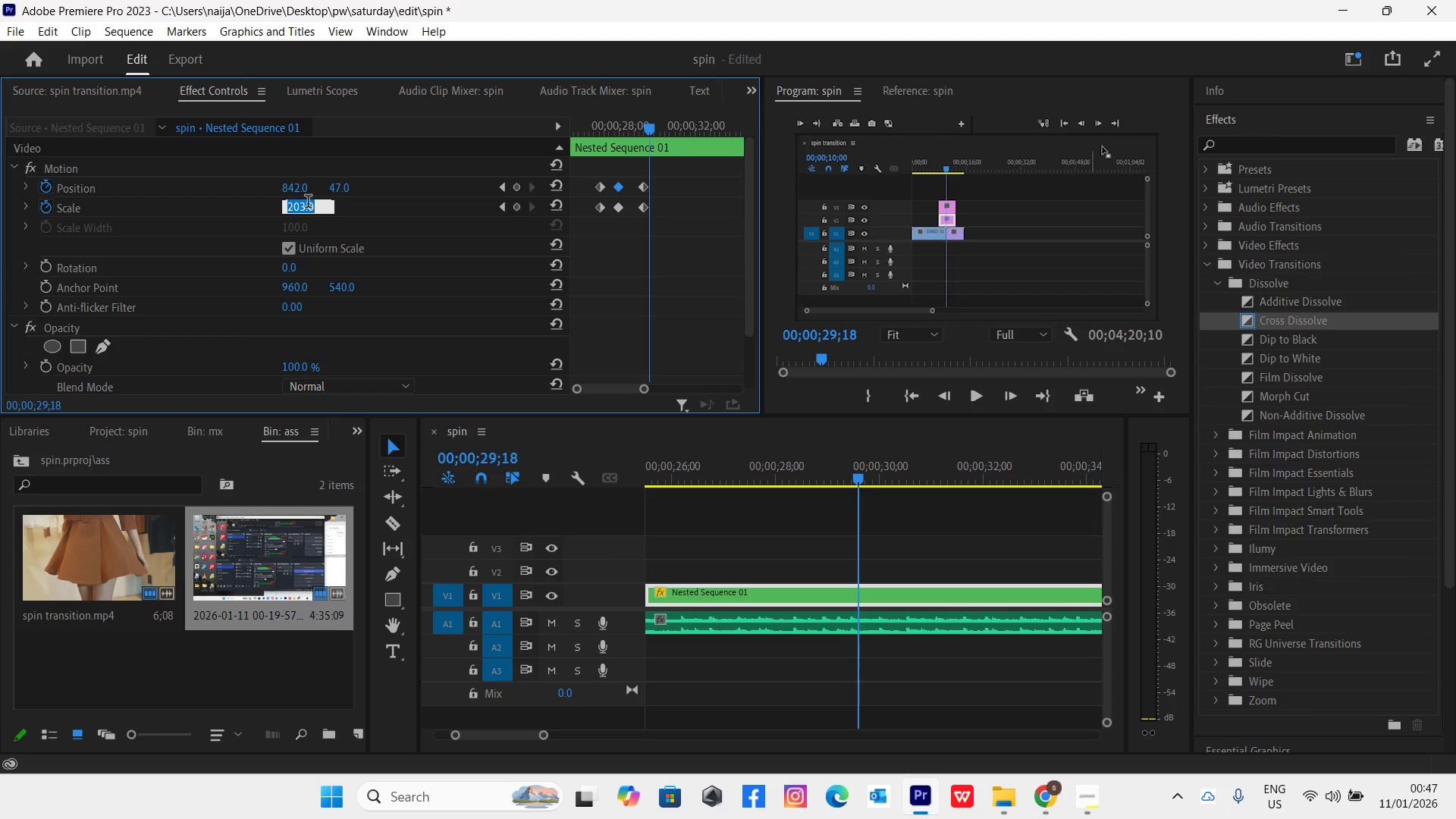 
type(243)
 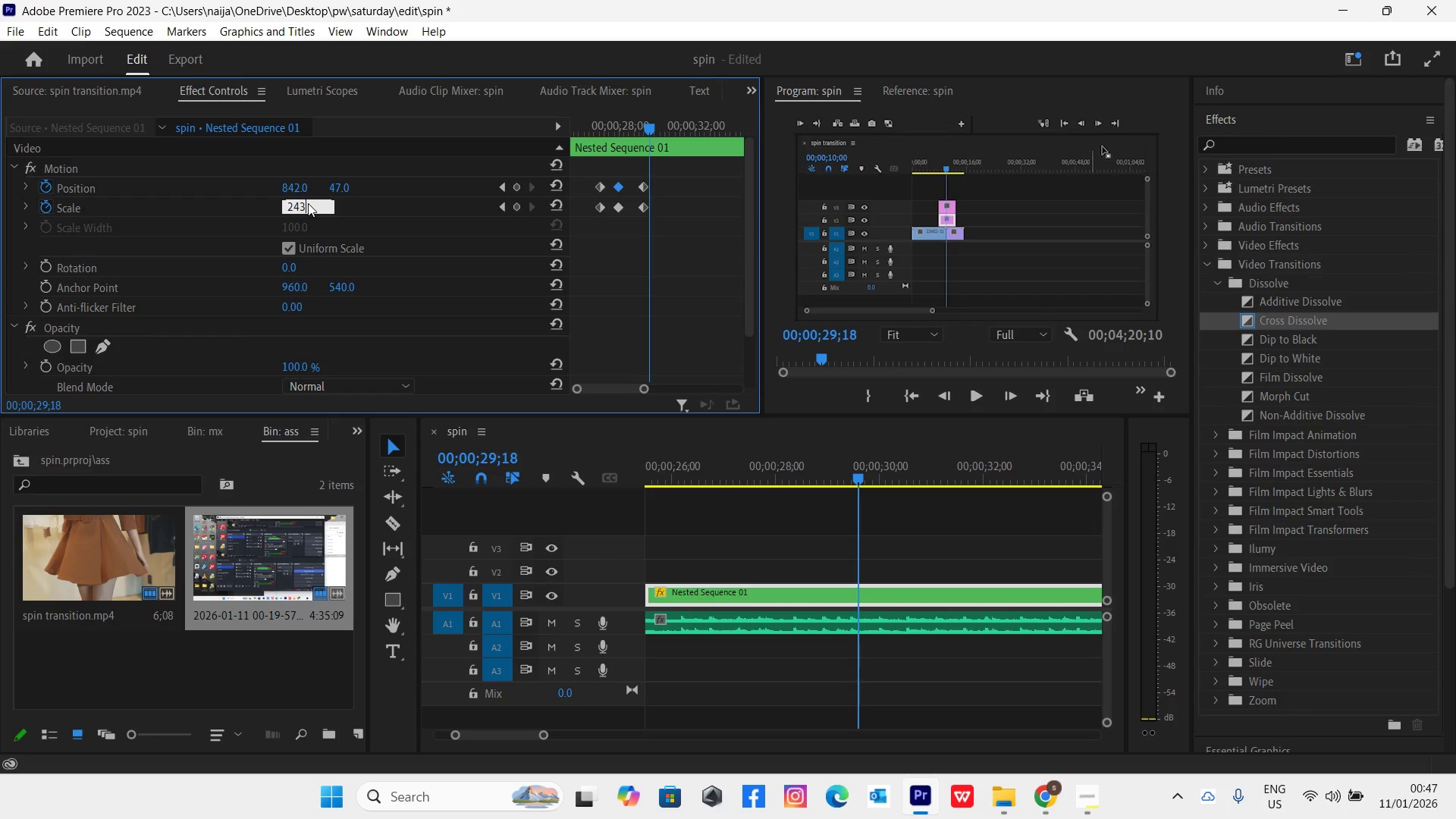 
key(Enter)
 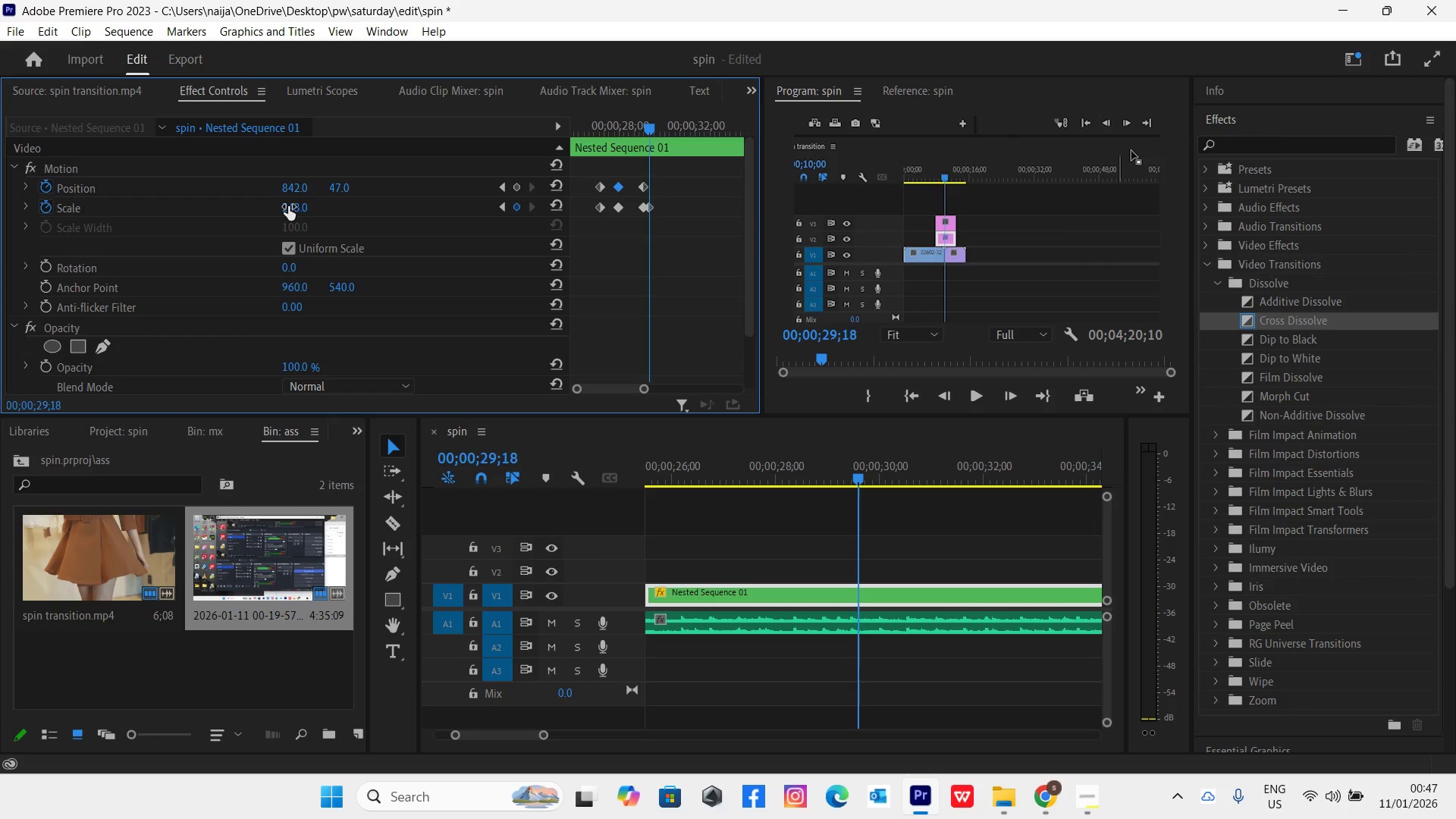 
left_click([291, 191])
 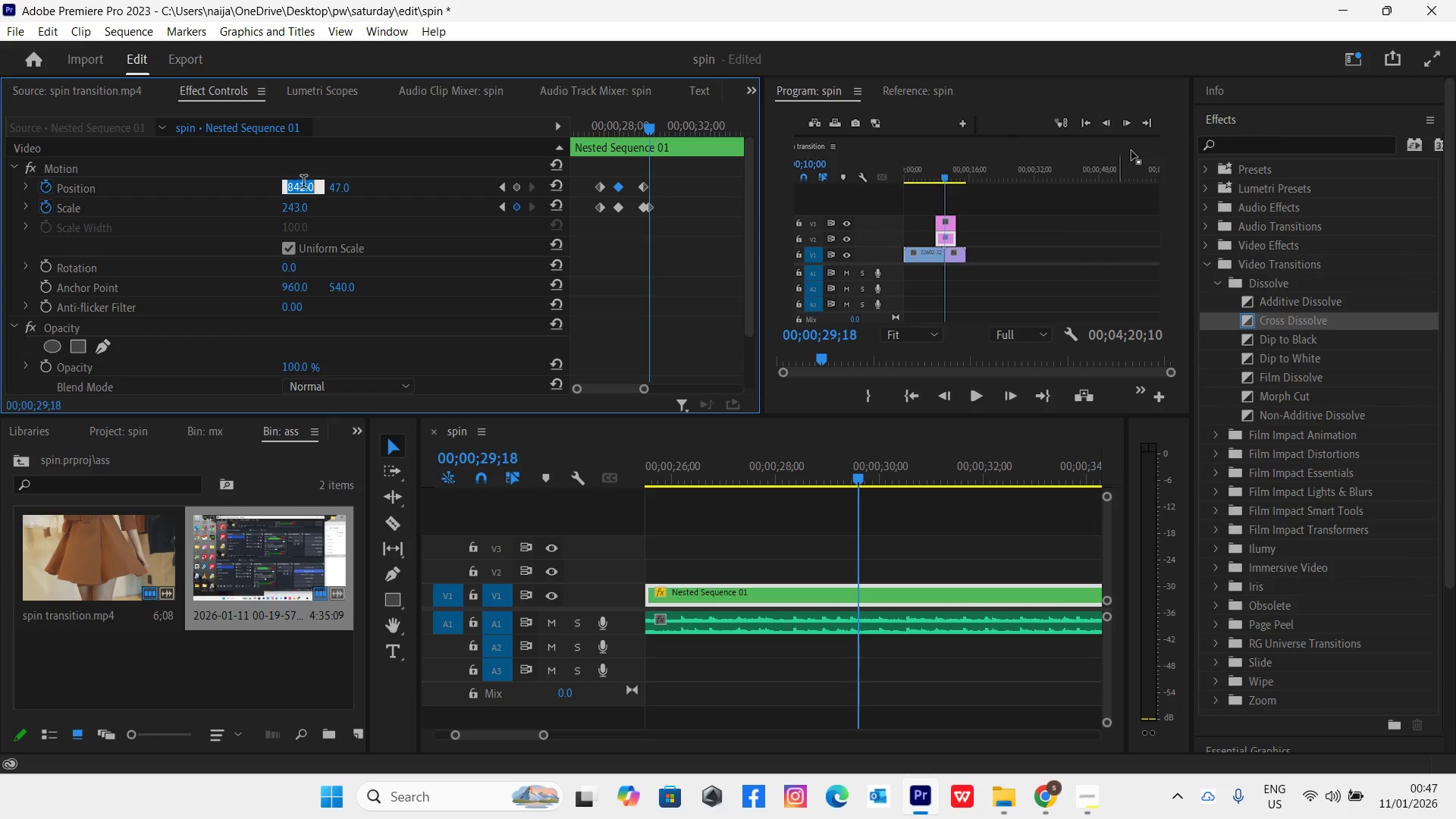 
type(-409)
 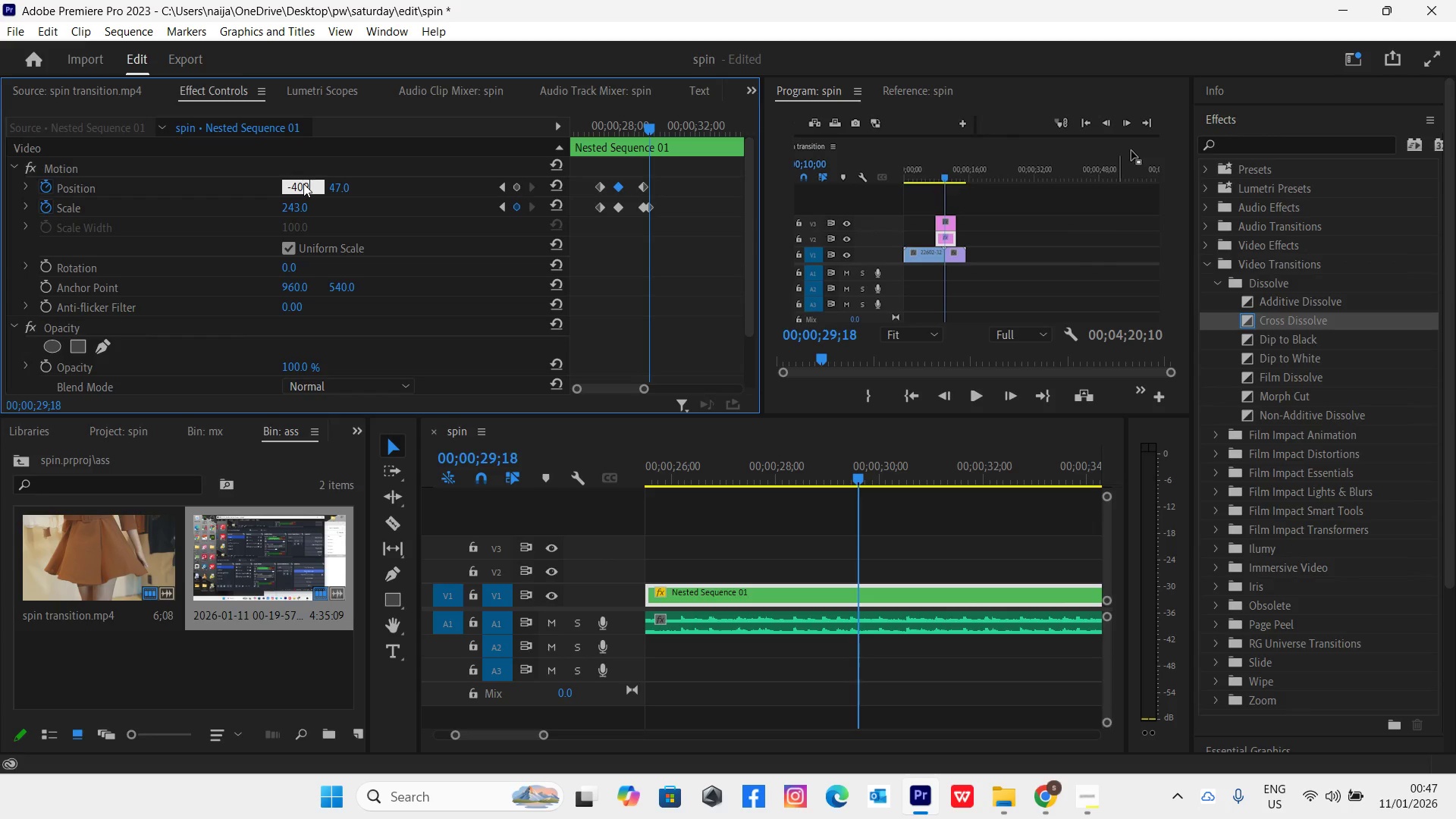 
key(Enter)
 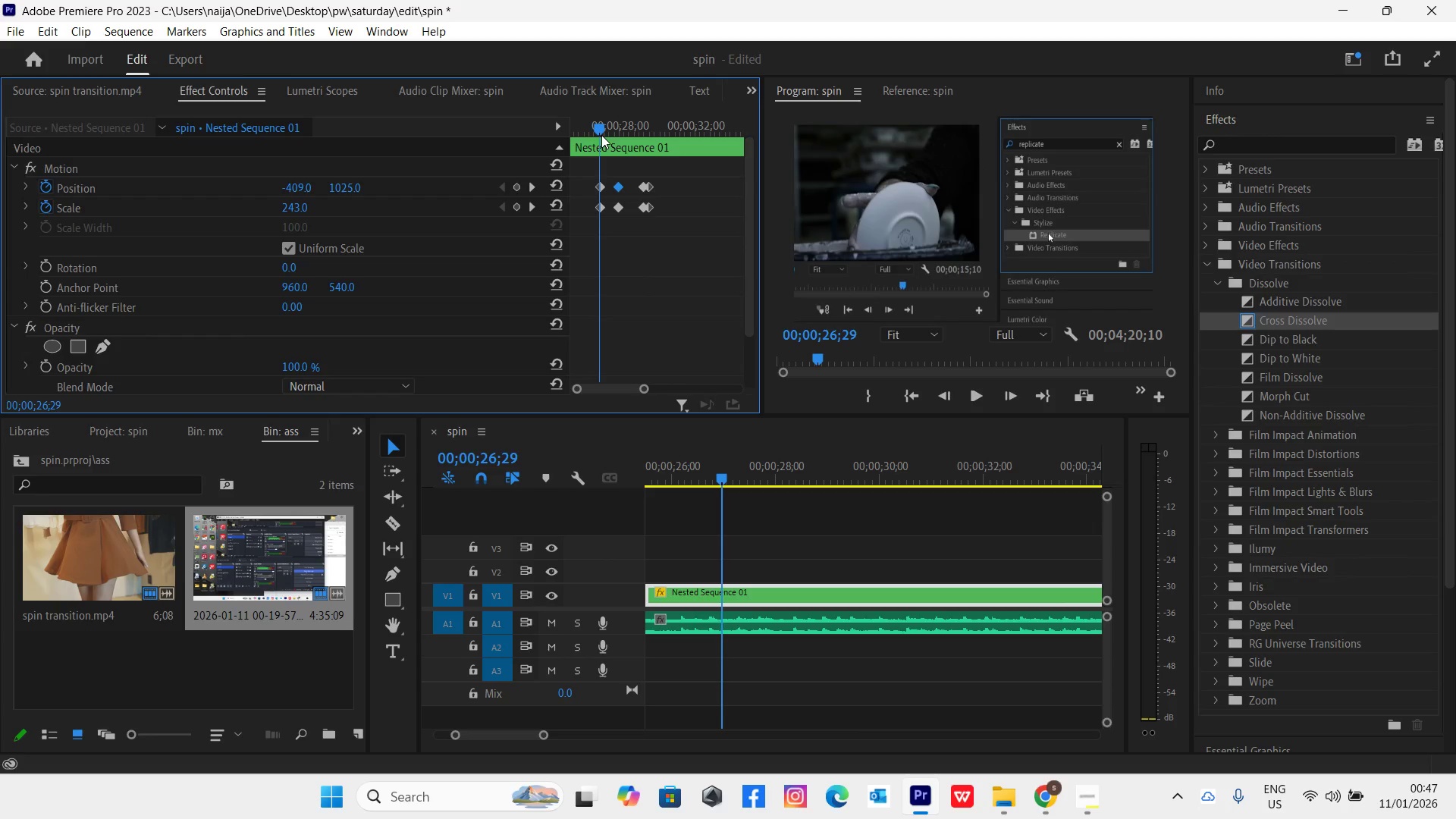 
wait(6.53)
 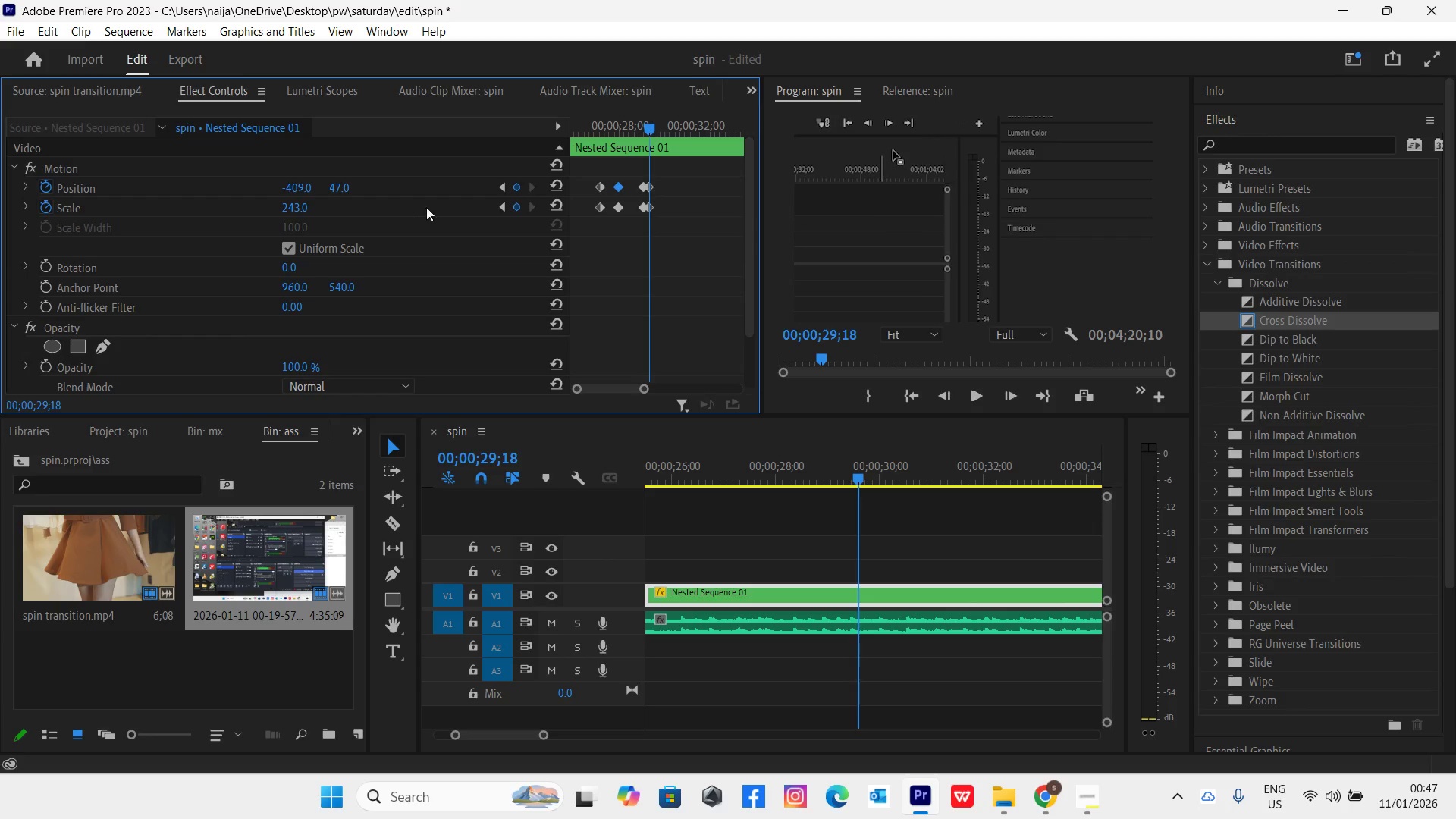 
left_click_drag(start_coordinate=[645, 131], to_coordinate=[651, 139])
 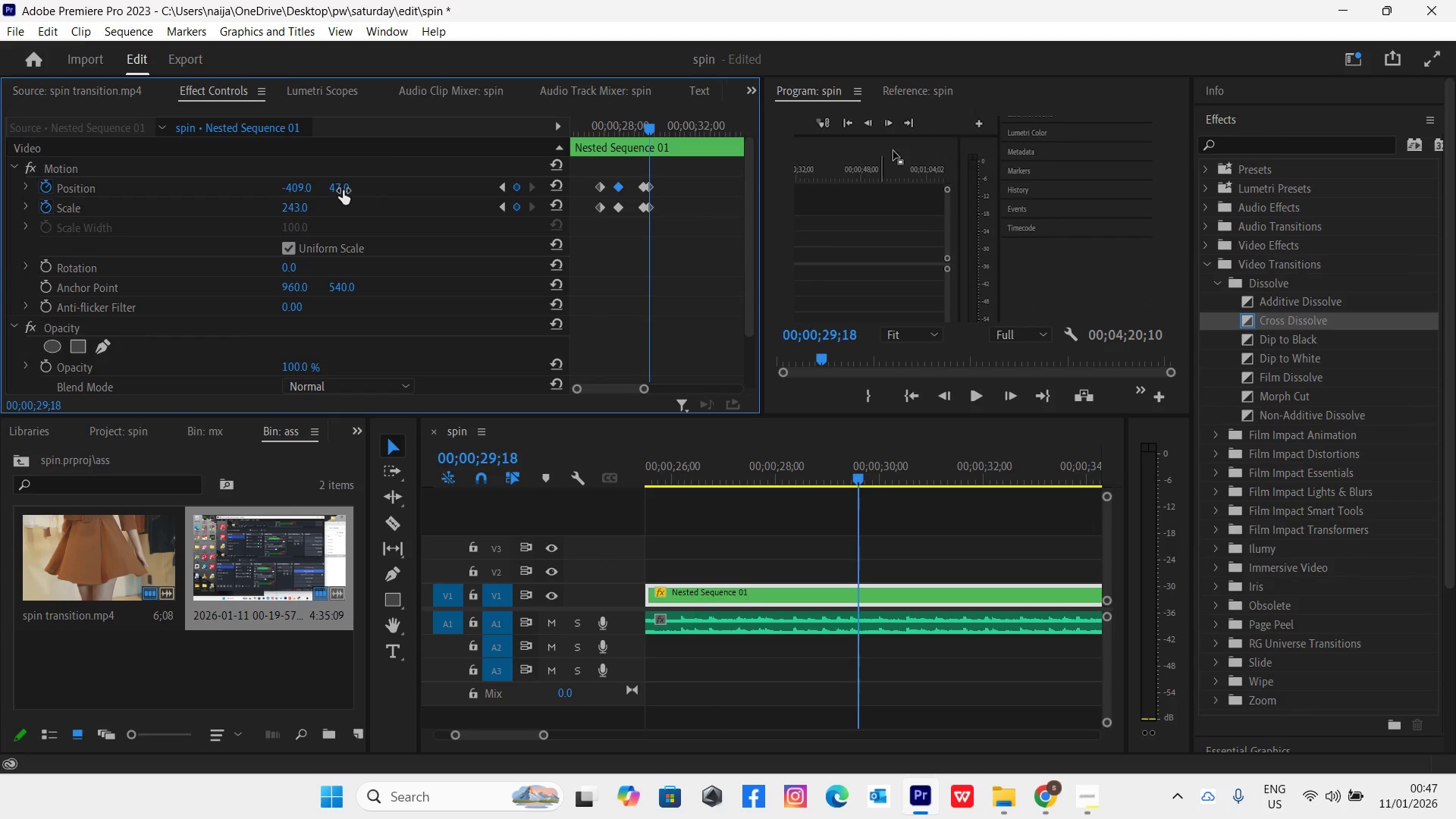 
left_click([343, 190])
 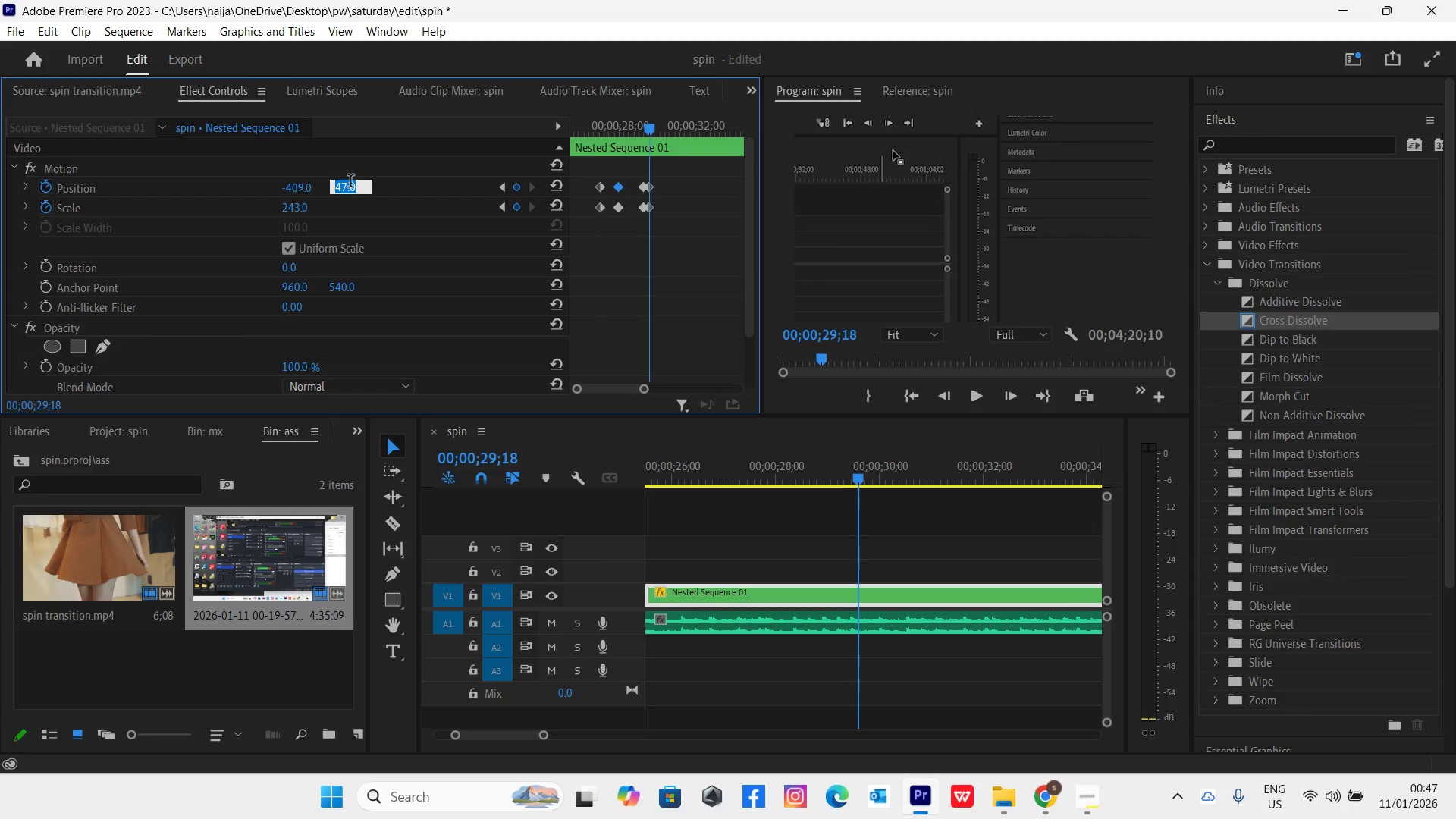 
type(1025)
 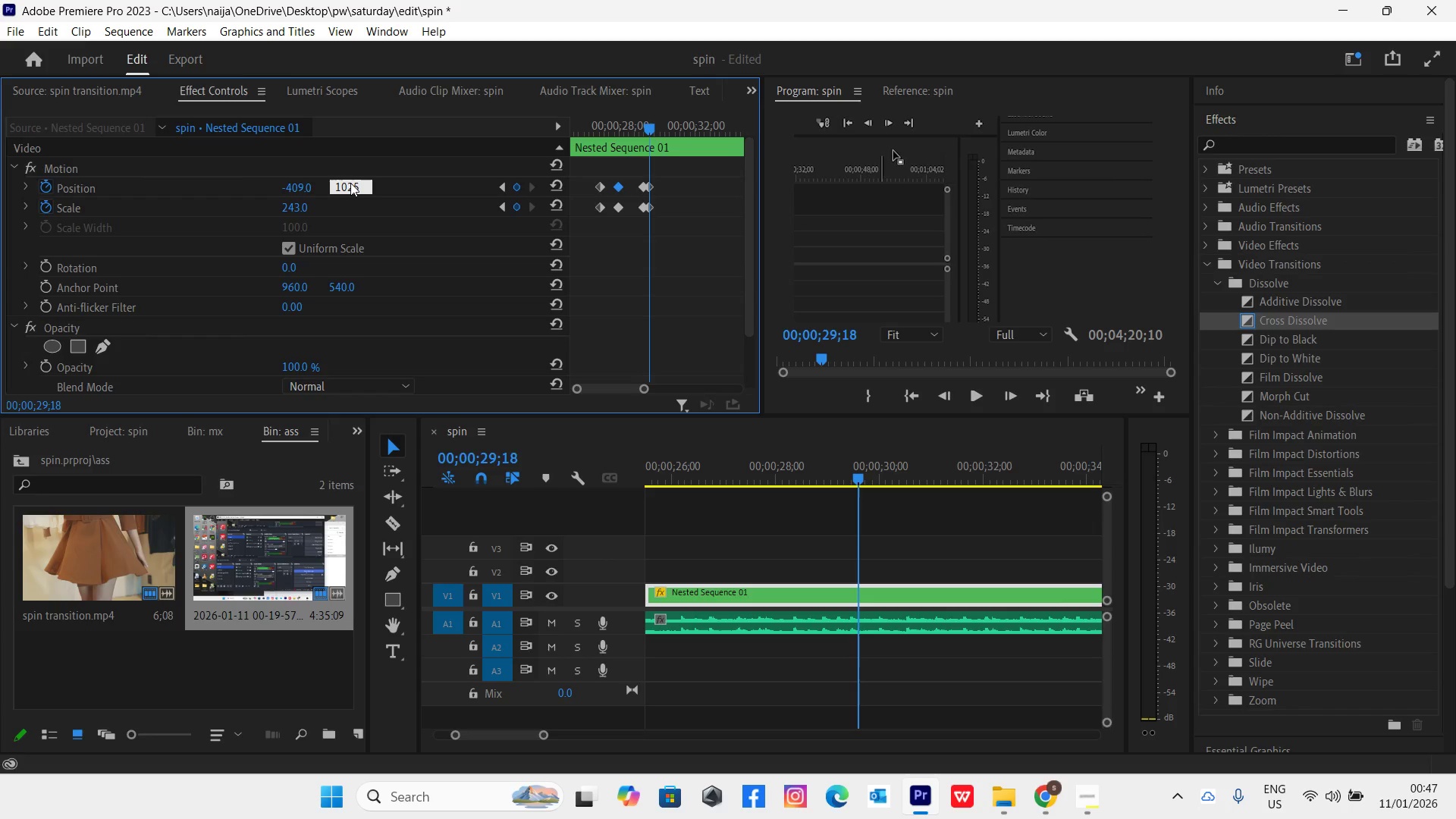 
key(Enter)
 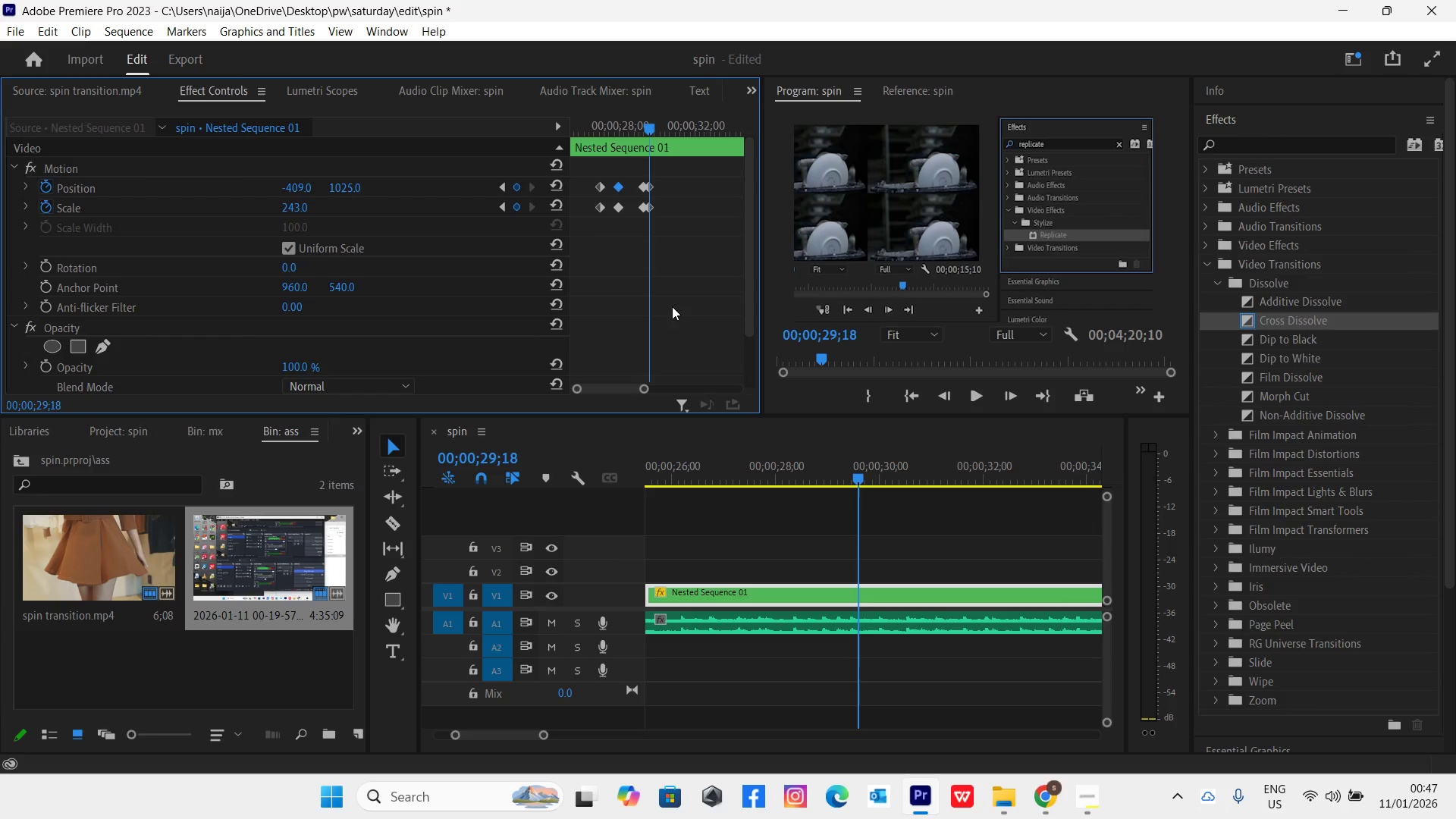 
left_click([639, 130])
 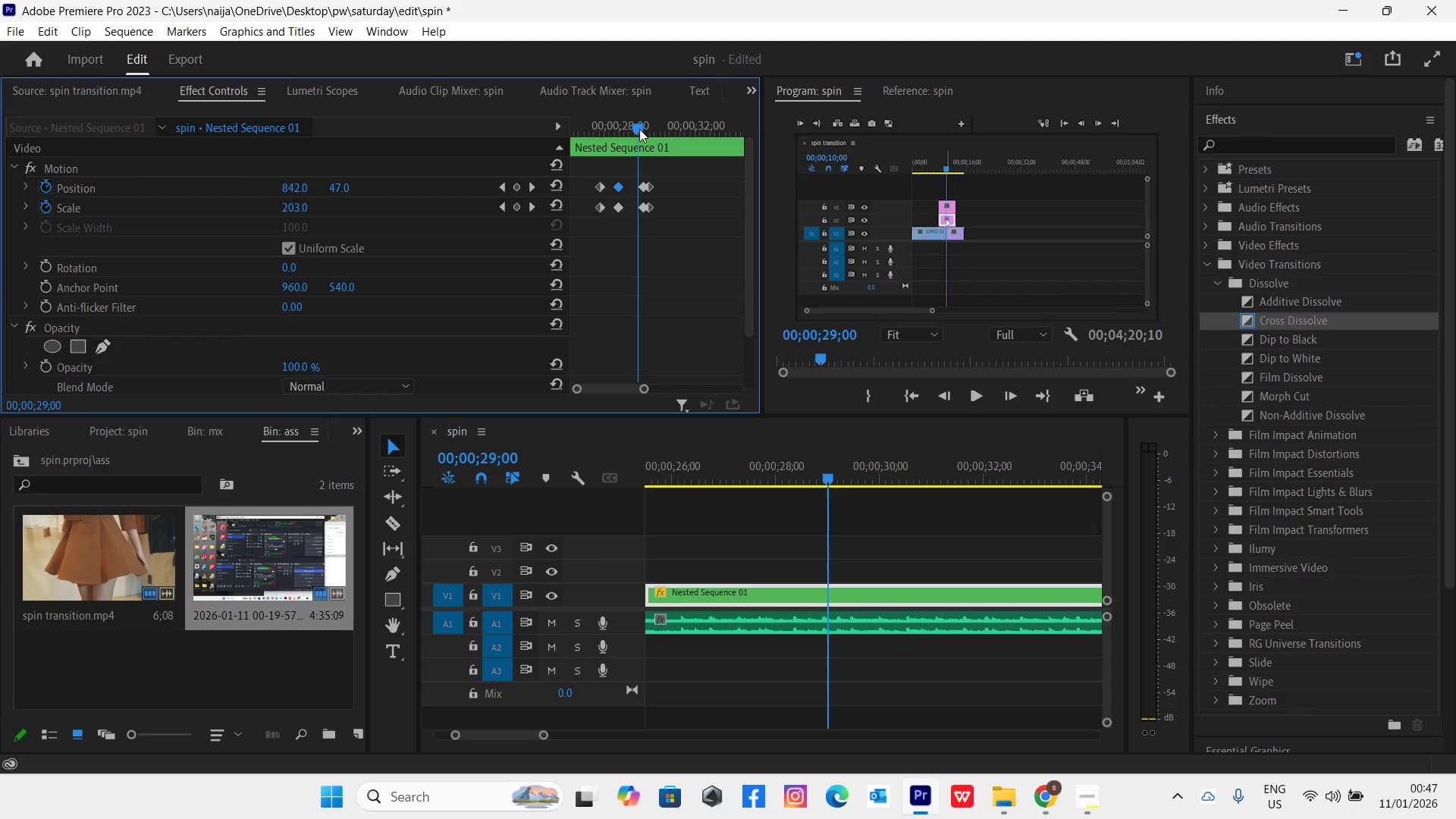 
key(Space)
 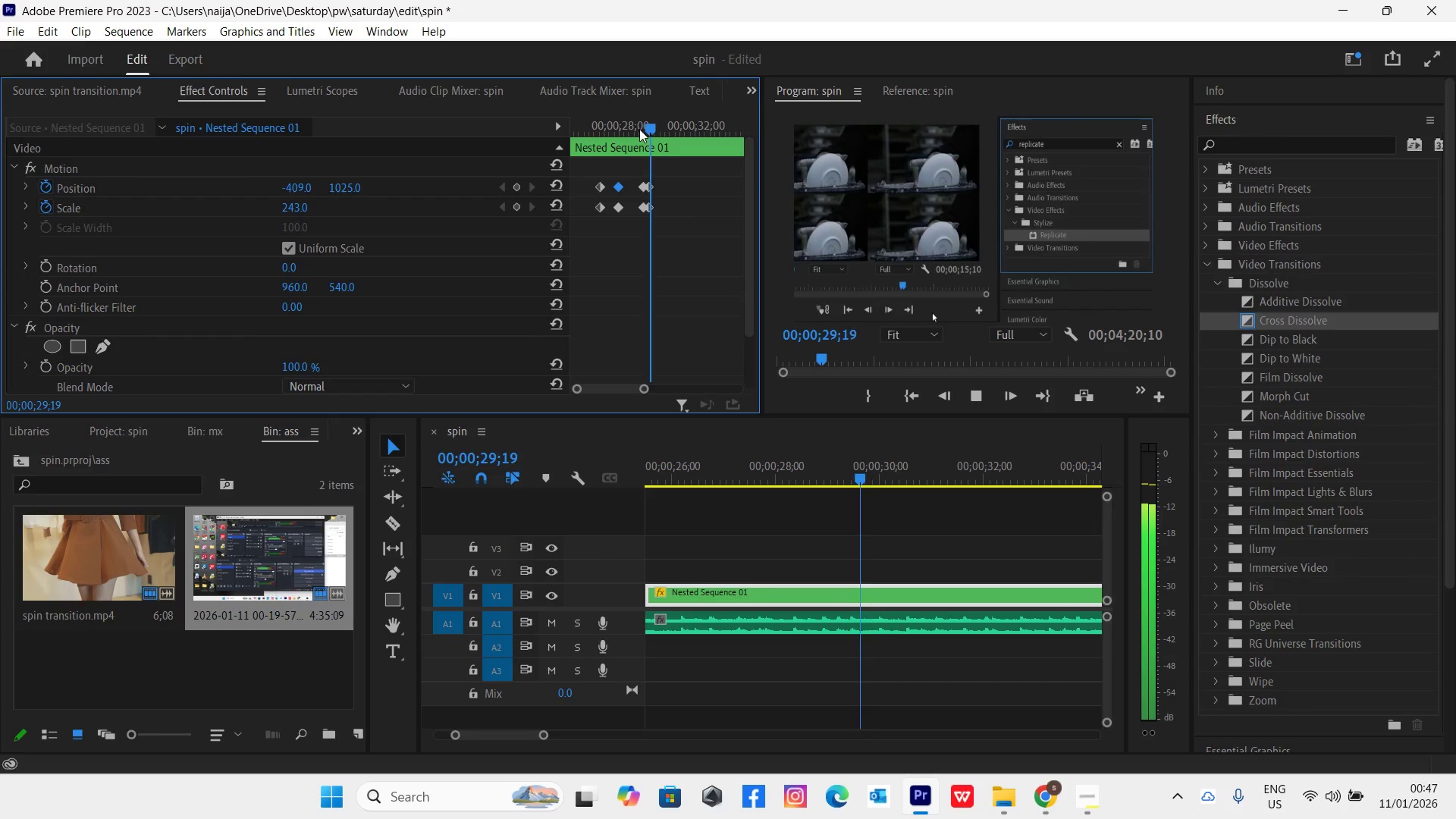 
key(Space)
 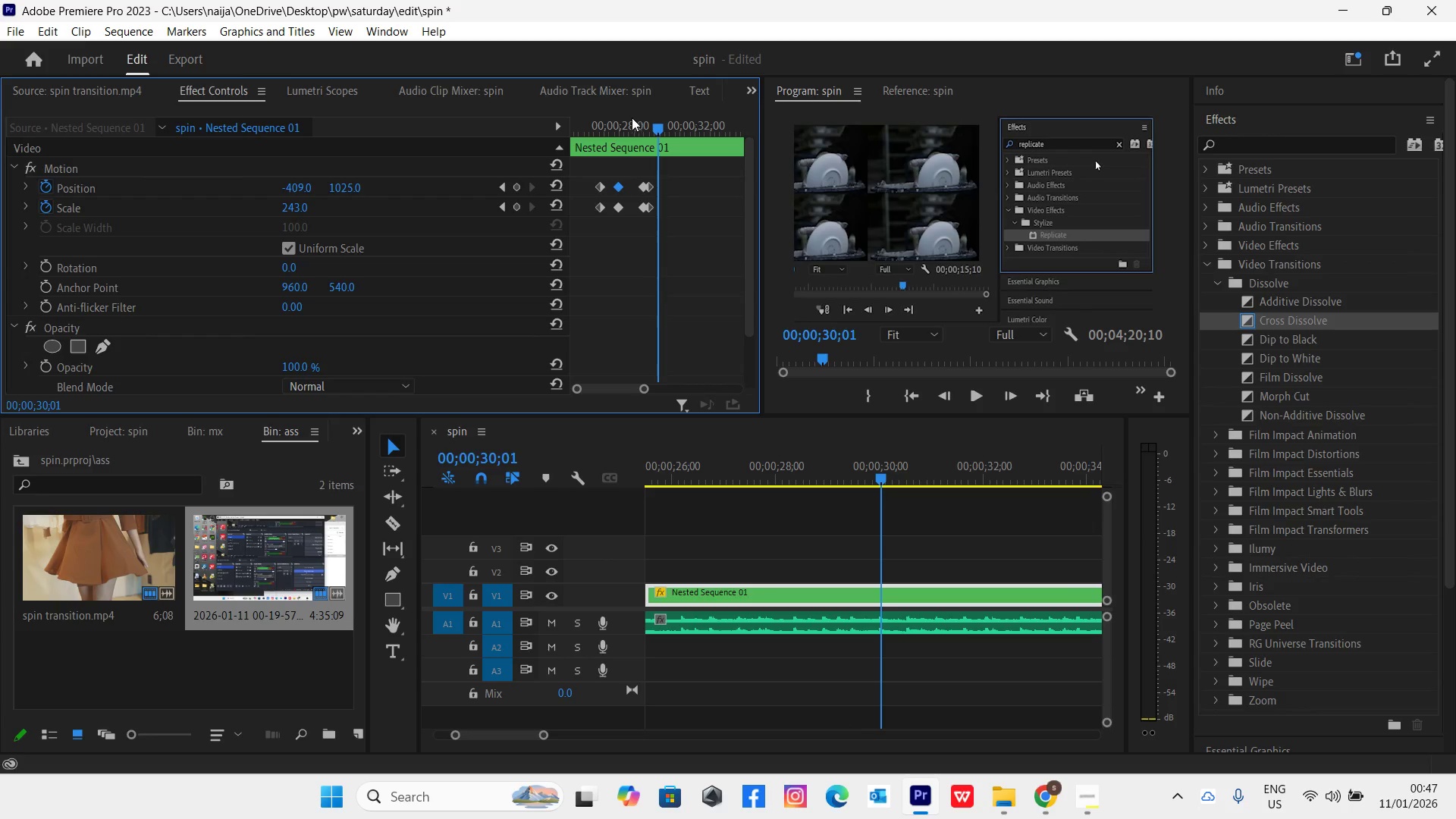 
left_click_drag(start_coordinate=[637, 125], to_coordinate=[650, 133])
 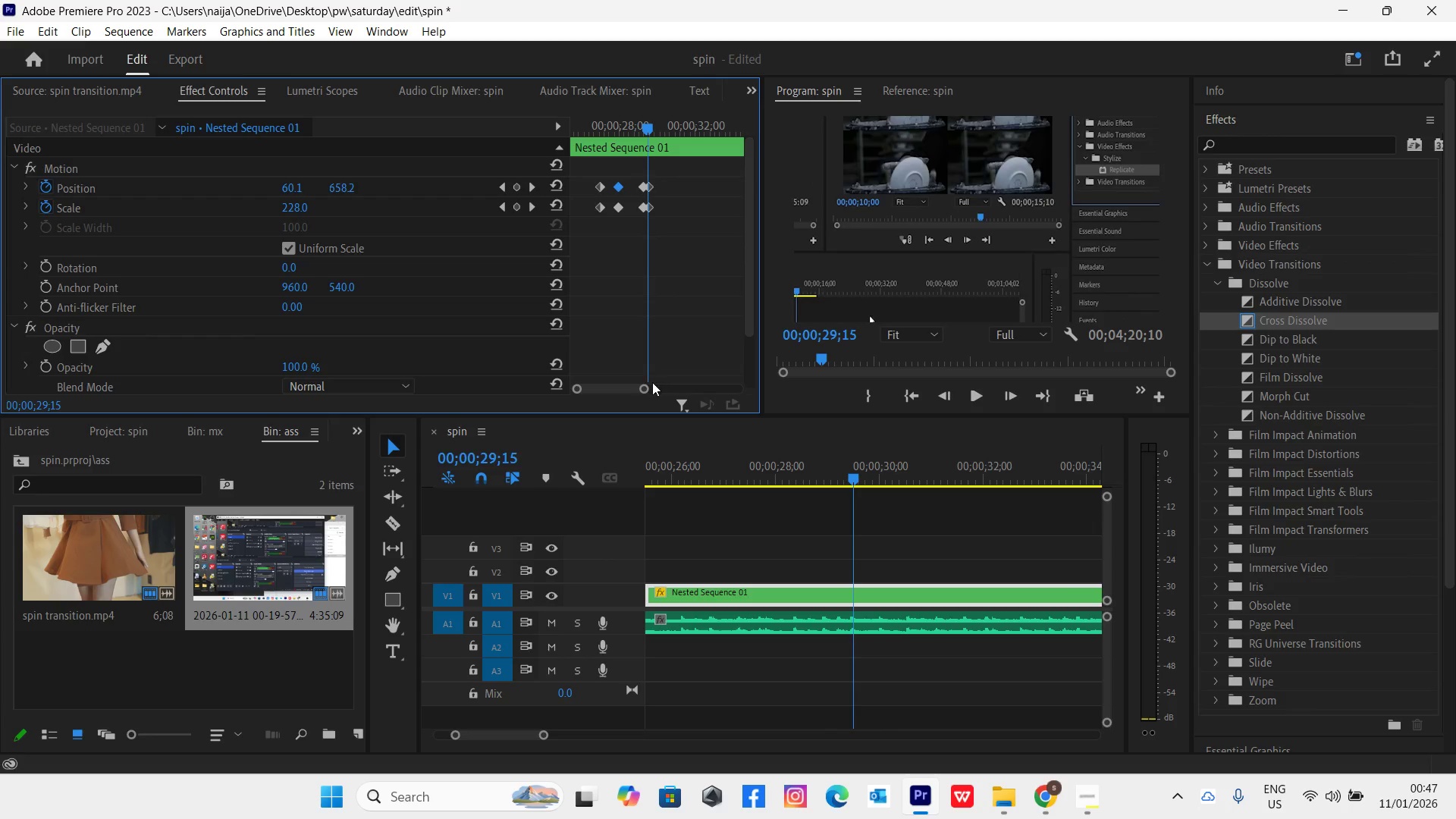 
left_click_drag(start_coordinate=[648, 386], to_coordinate=[645, 386])
 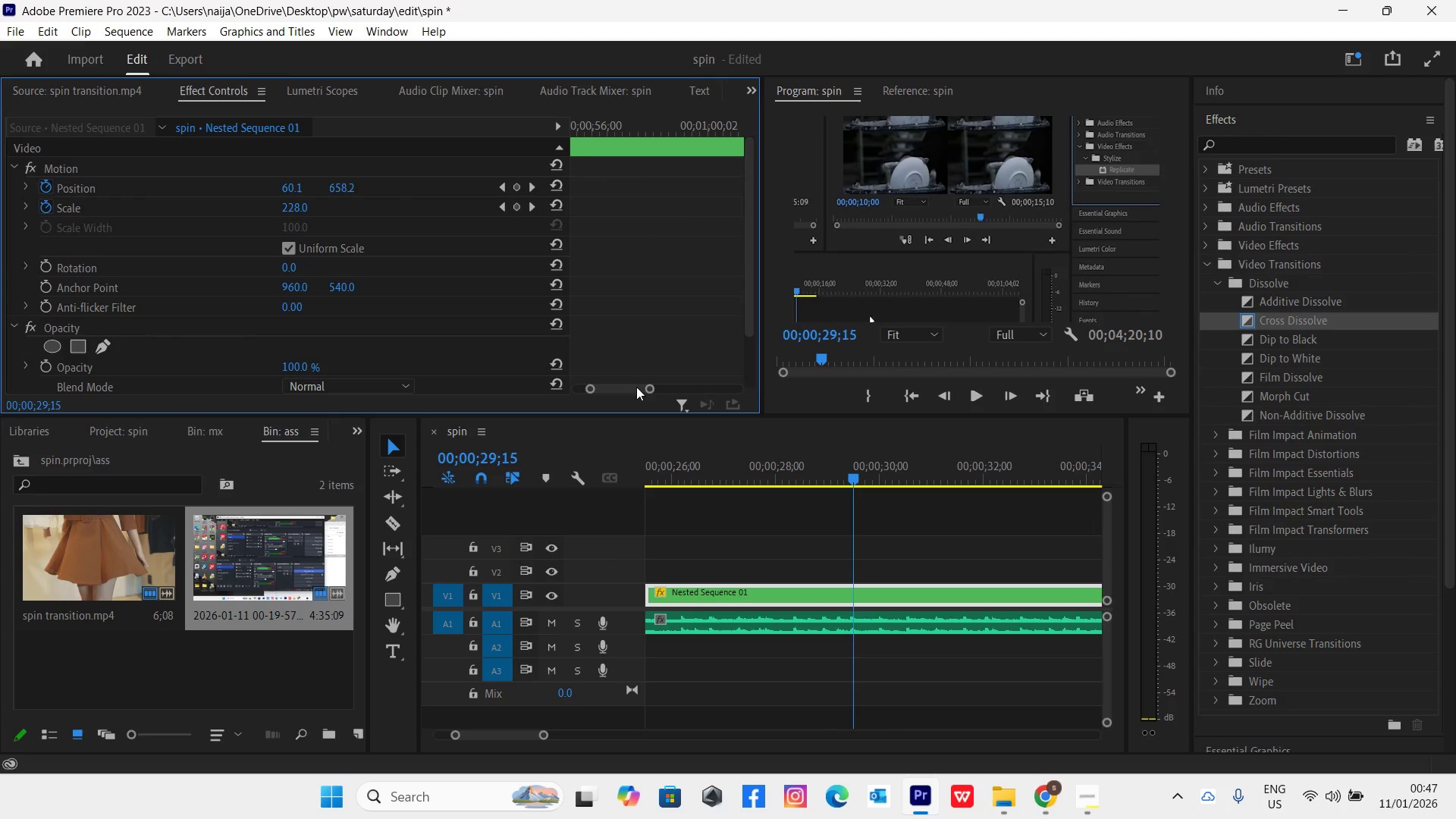 
left_click_drag(start_coordinate=[630, 387], to_coordinate=[617, 387])
 